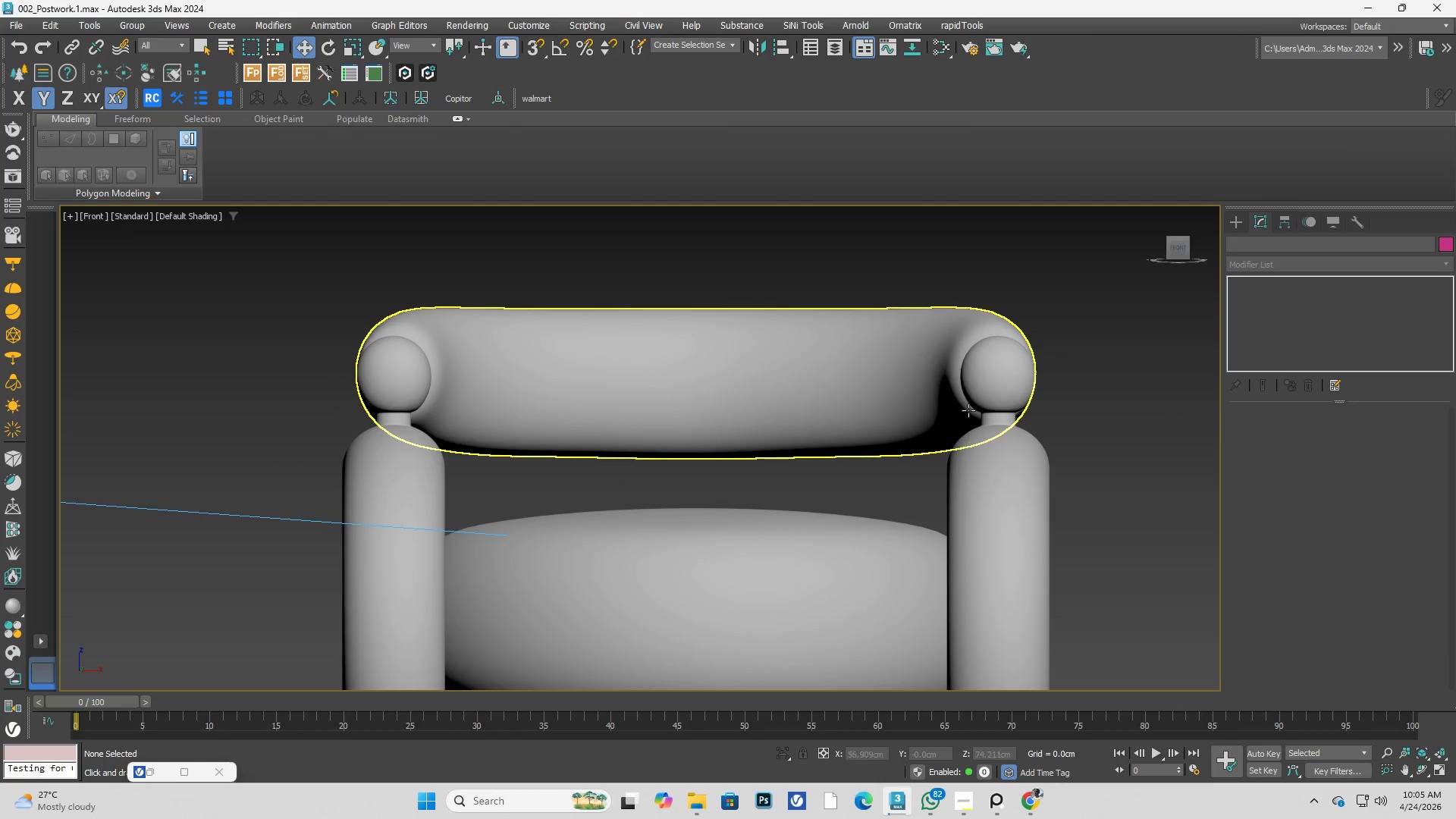 
left_click([918, 403])
 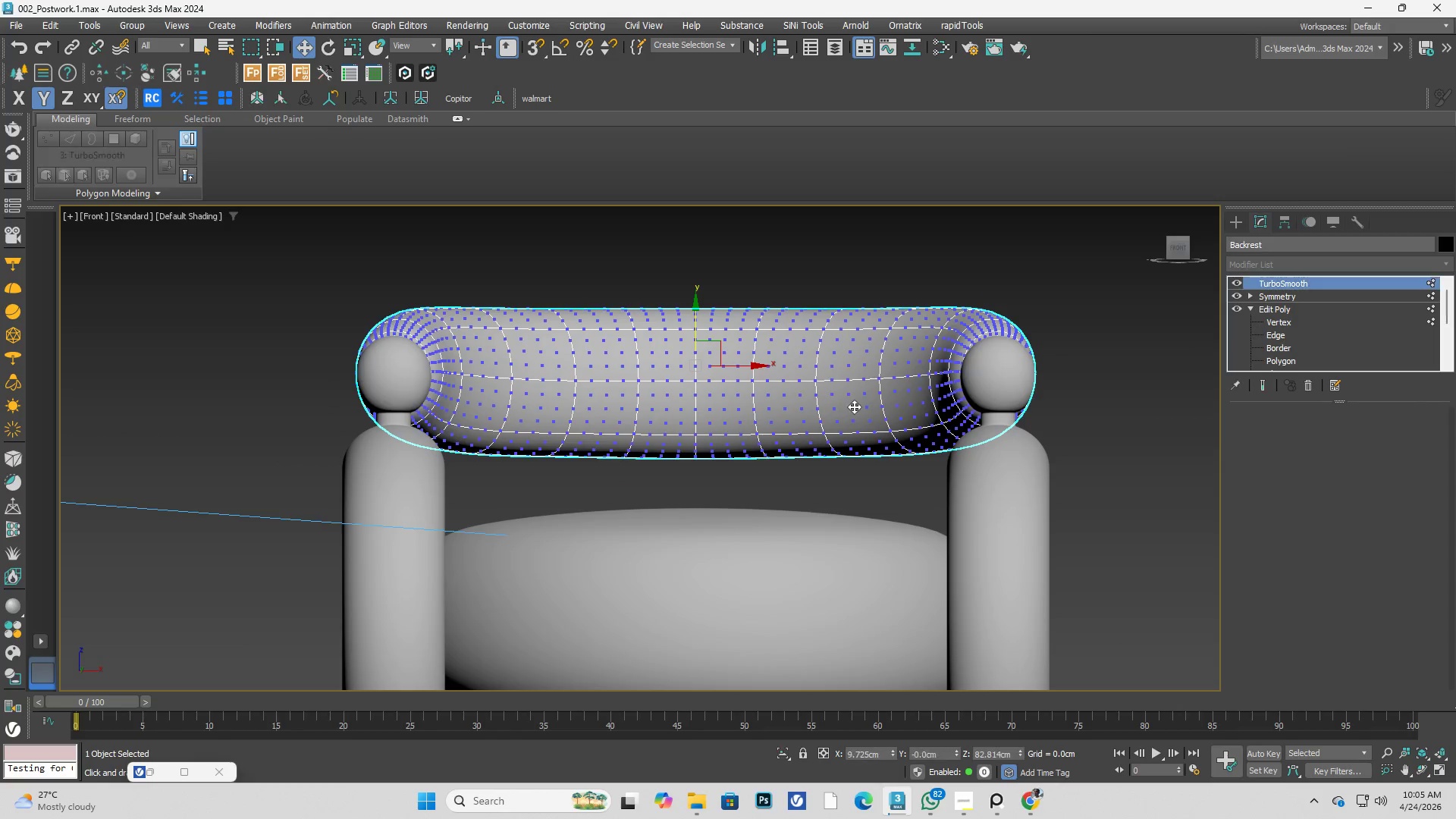 
hold_key(key=AltLeft, duration=0.36)
 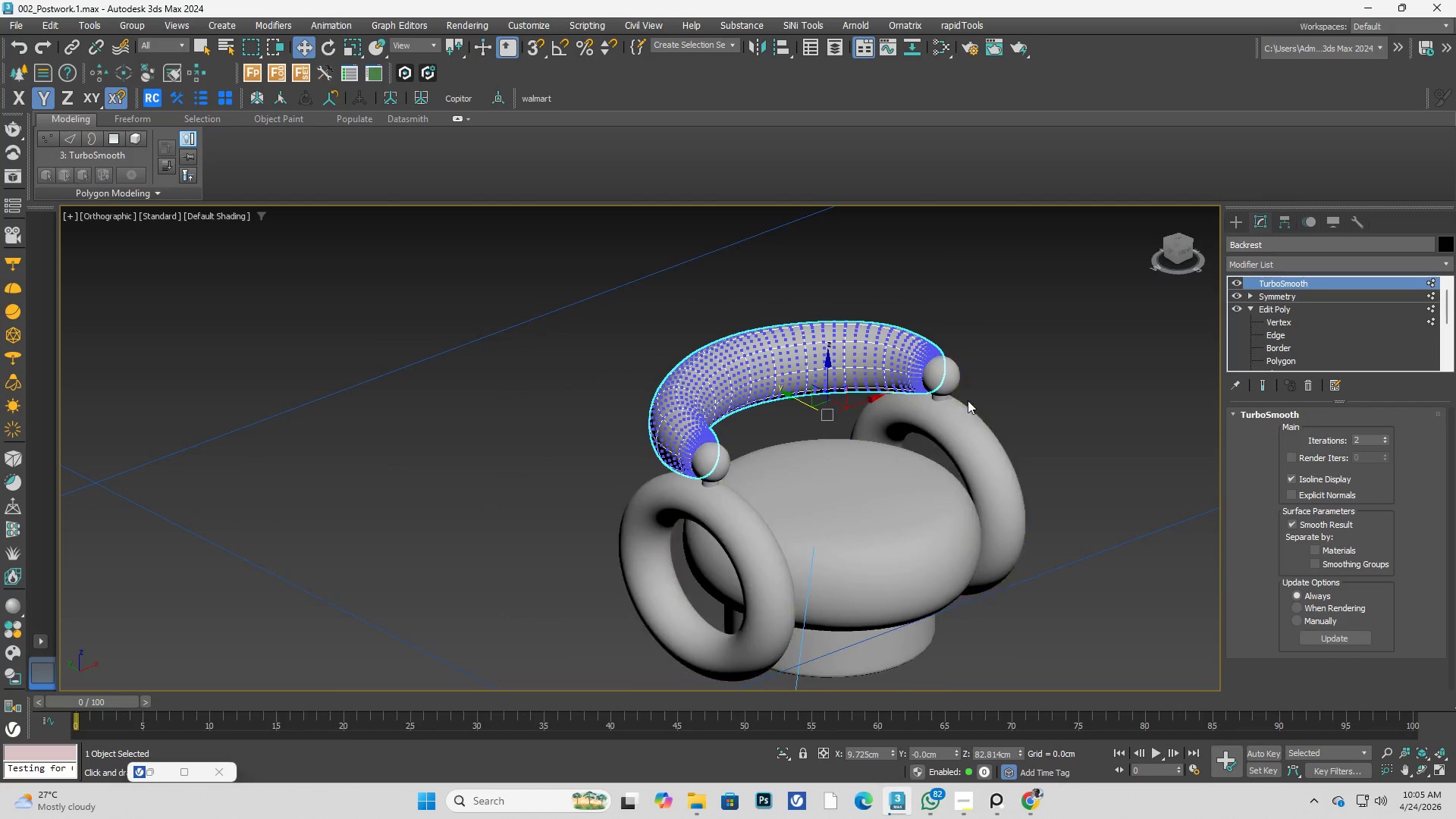 
scroll: coordinate [838, 400], scroll_direction: down, amount: 2.0
 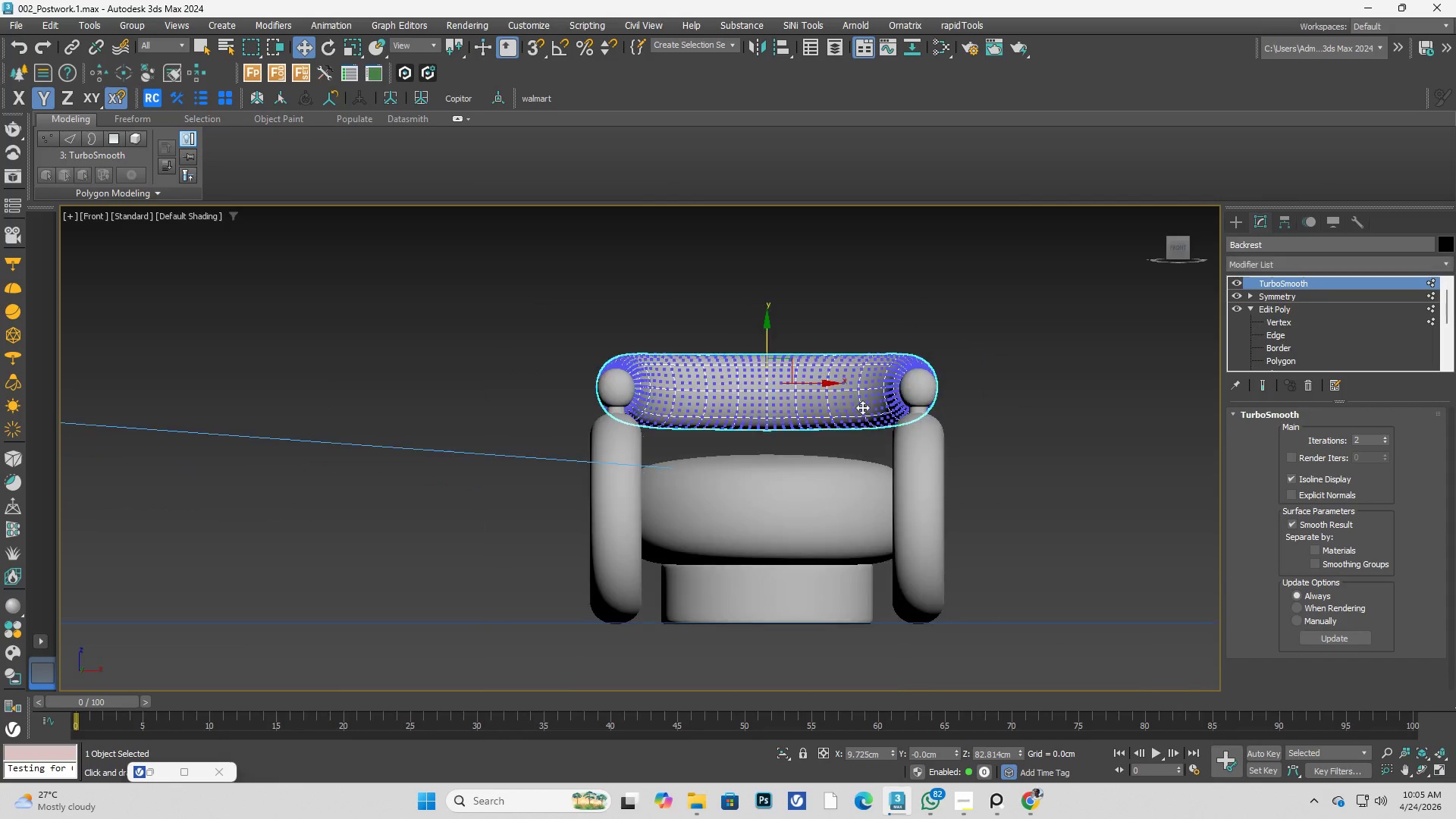 
left_click([1069, 388])
 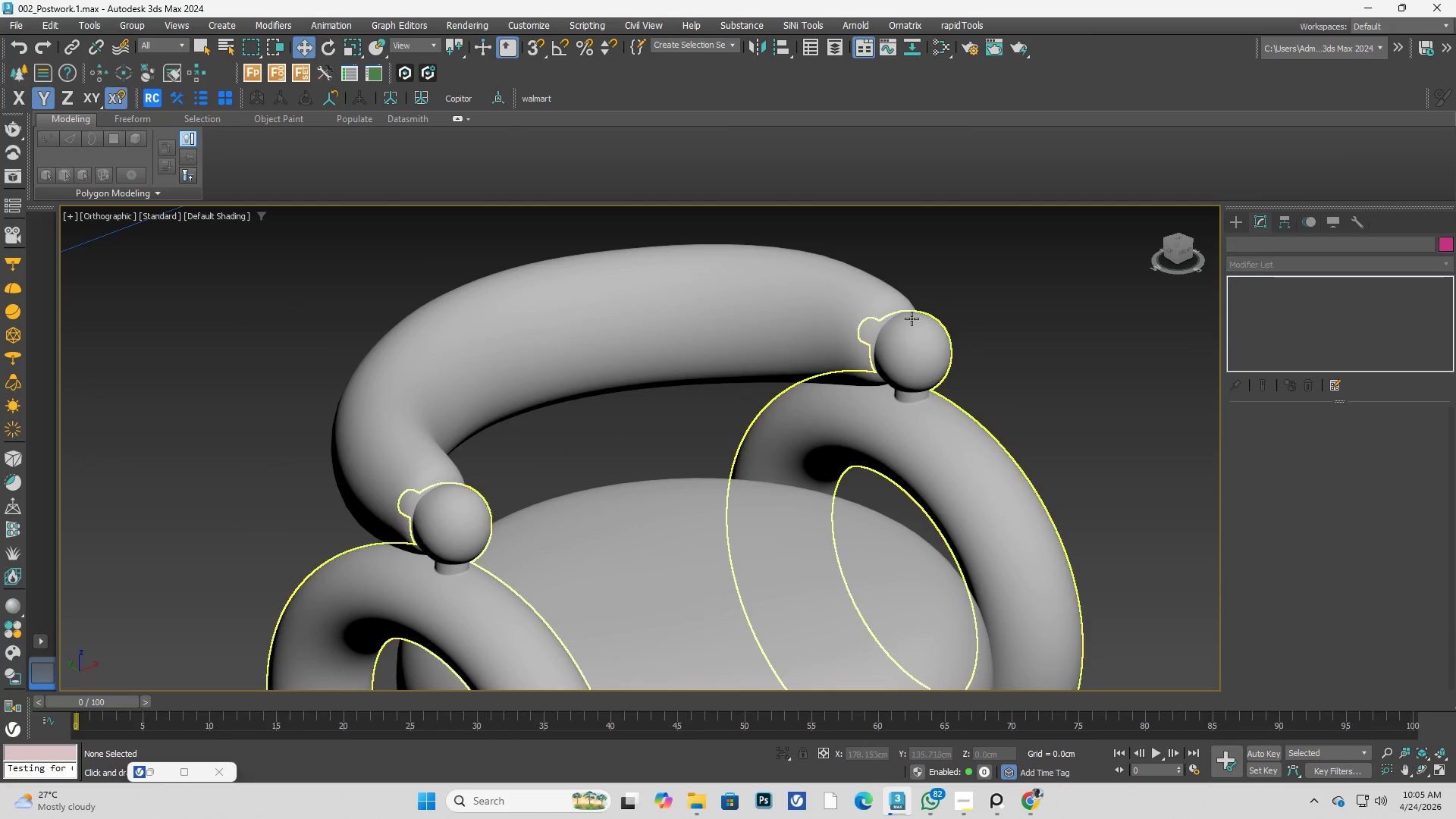 
scroll: coordinate [971, 399], scroll_direction: up, amount: 2.0
 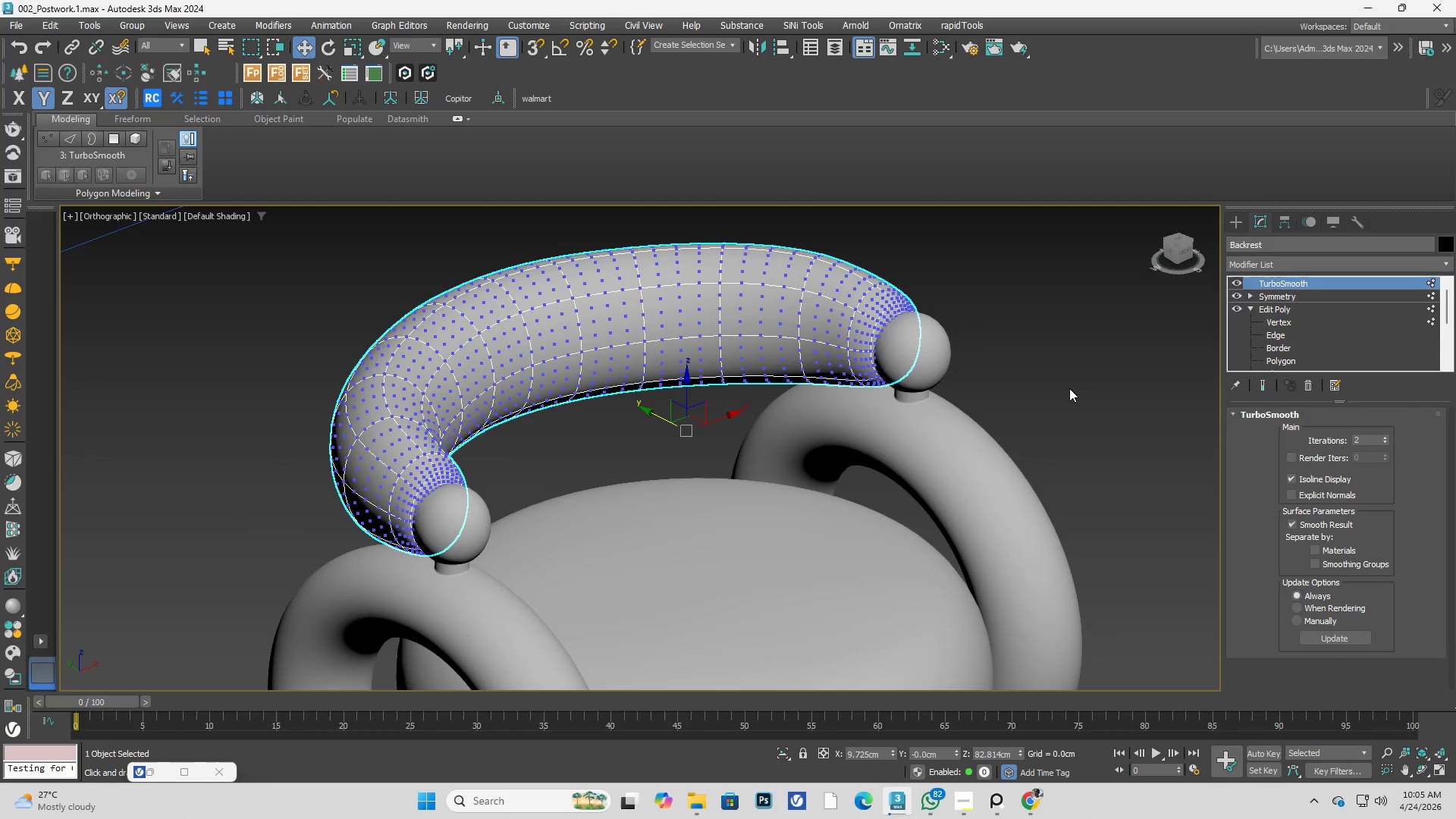 
left_click([1116, 403])
 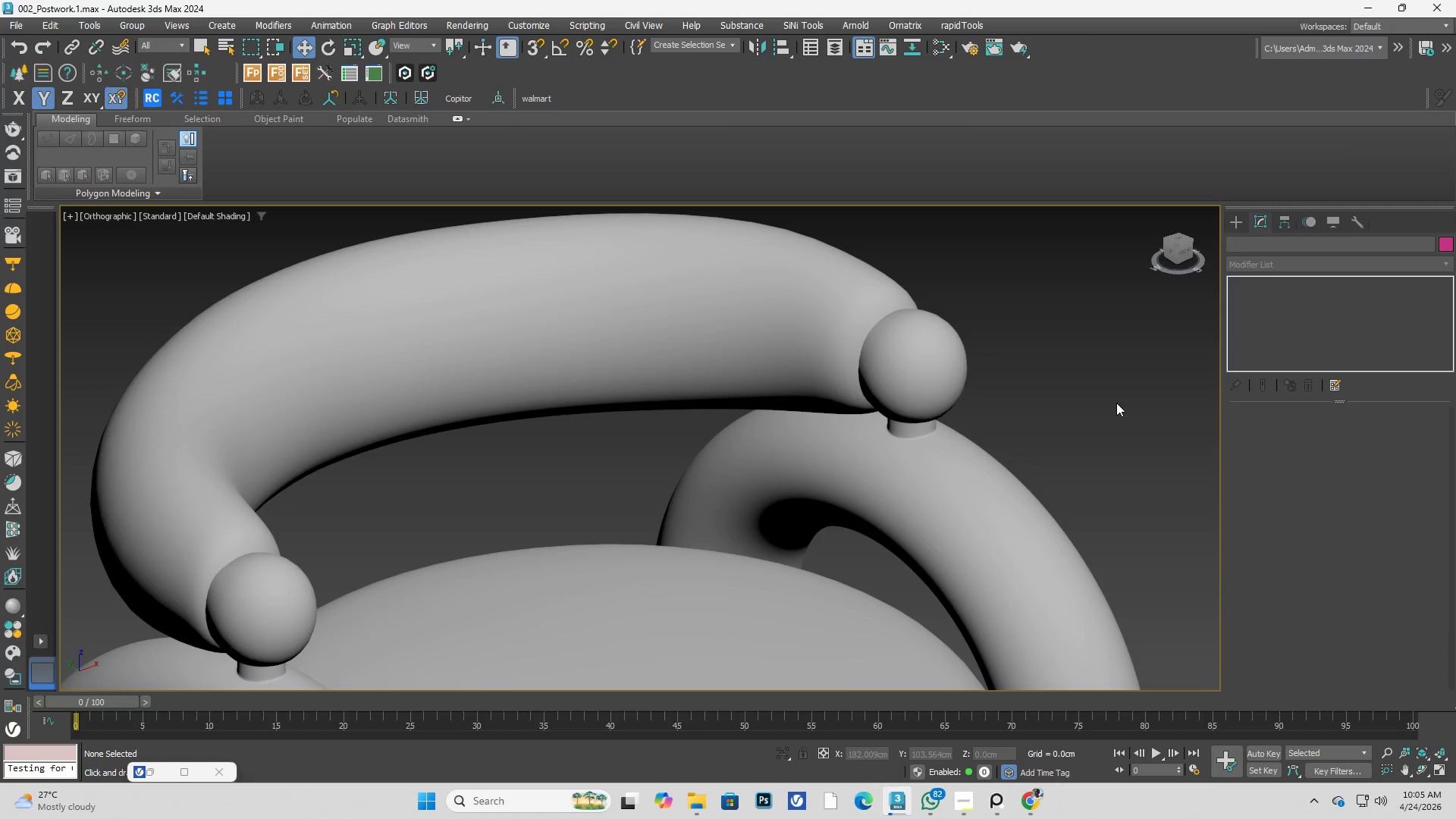 
scroll: coordinate [912, 318], scroll_direction: up, amount: 1.0
 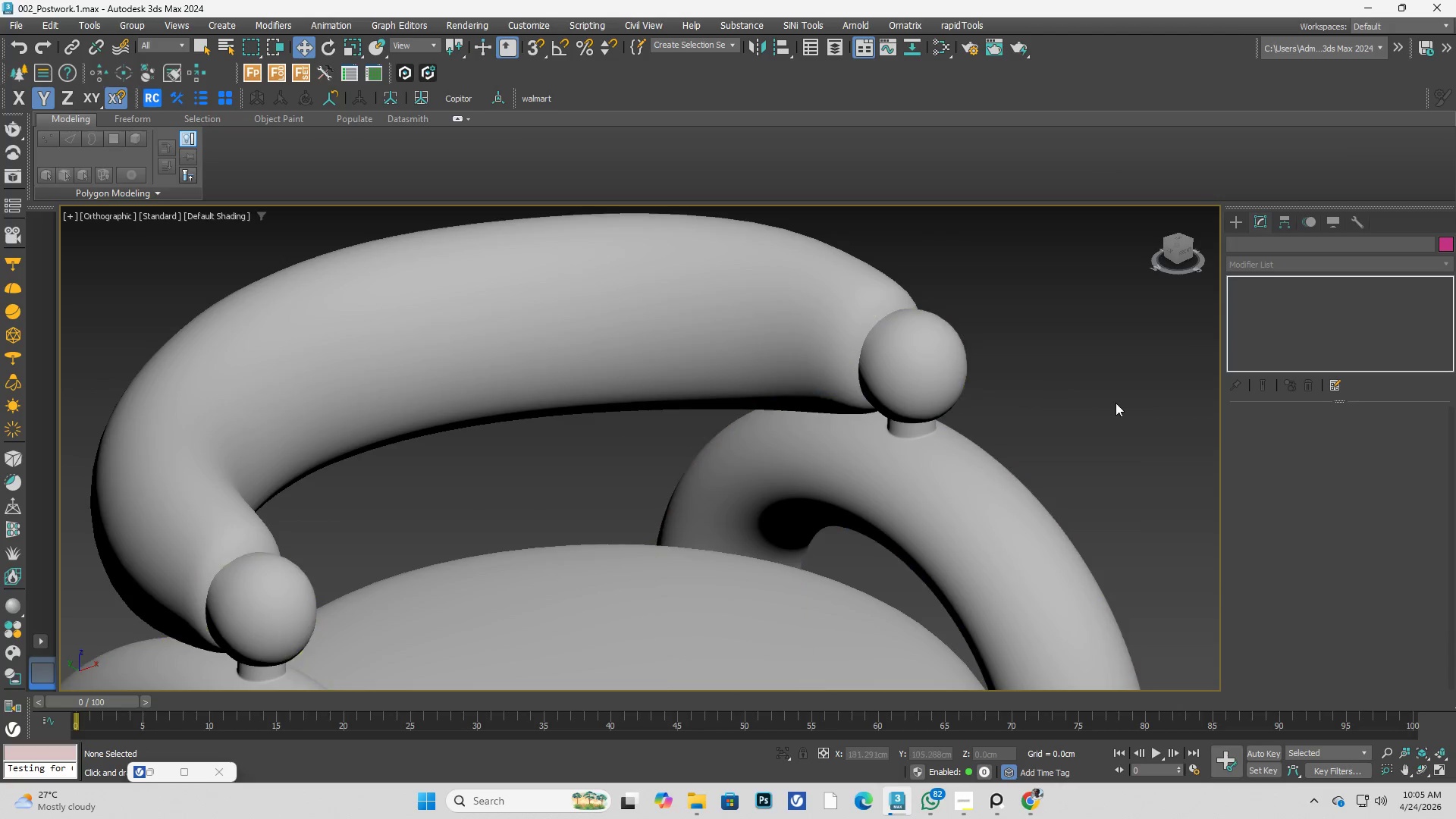 
key(Control+S)
 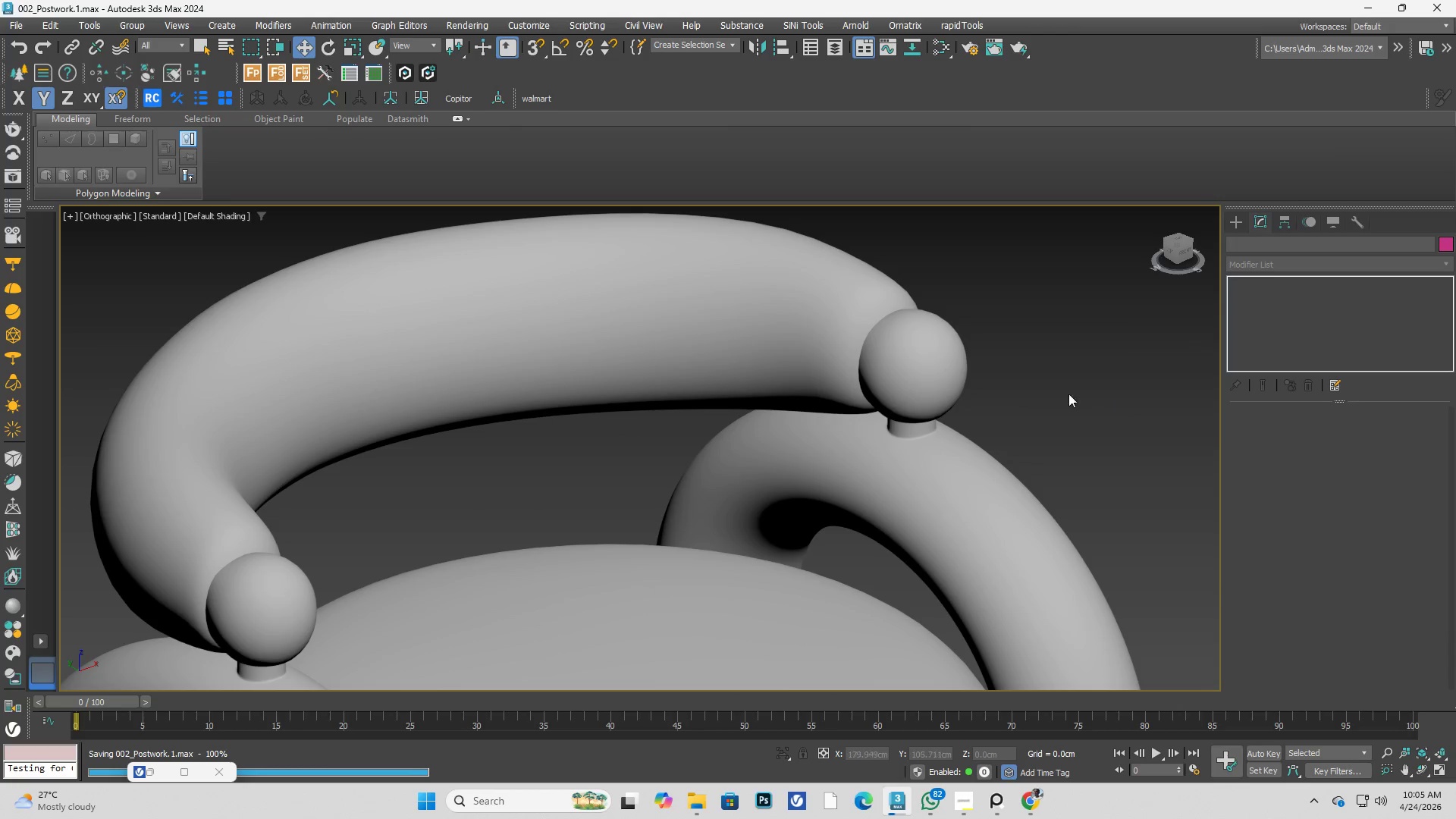 
left_click([869, 301])
 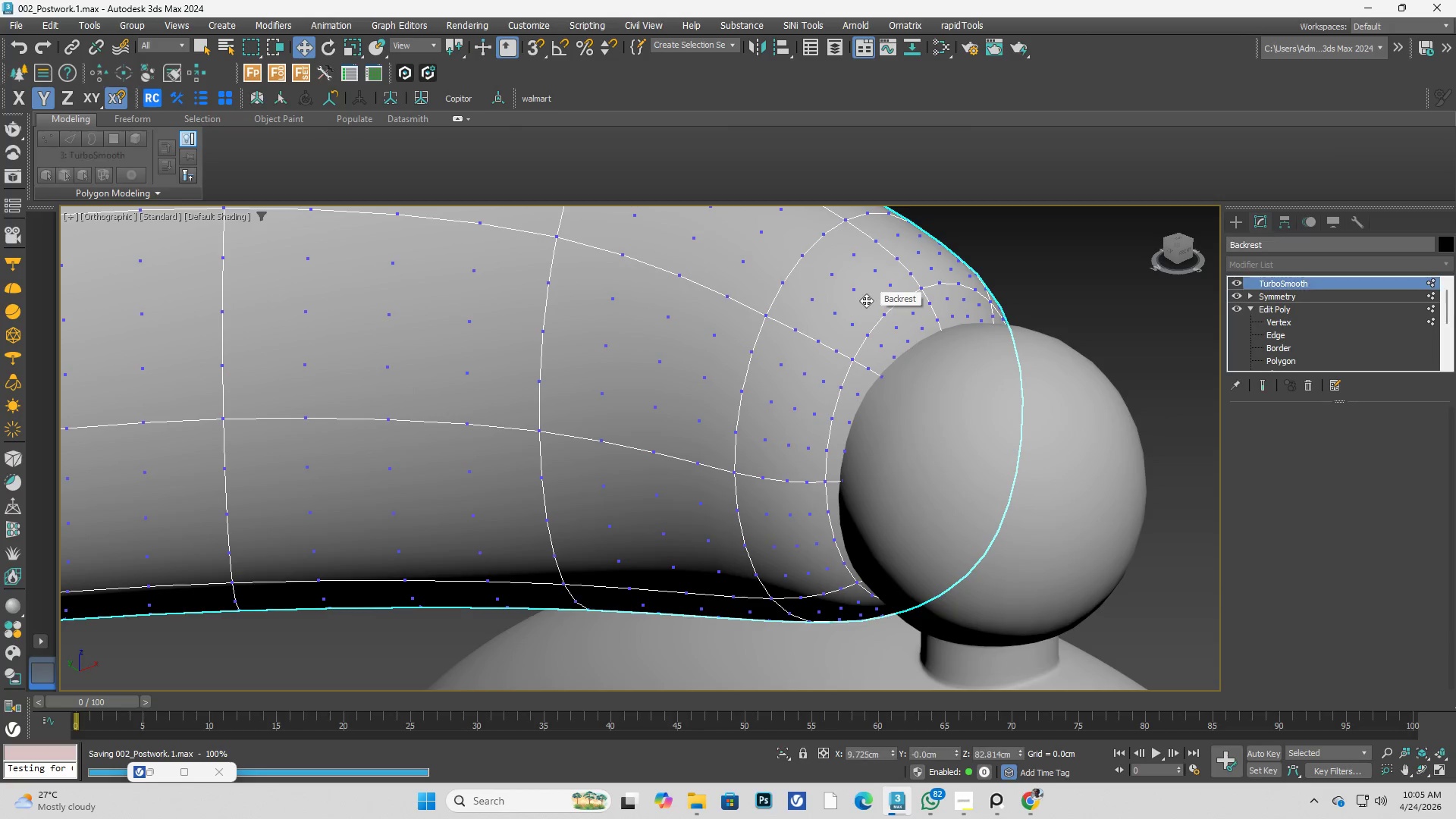 
scroll: coordinate [869, 301], scroll_direction: up, amount: 3.0
 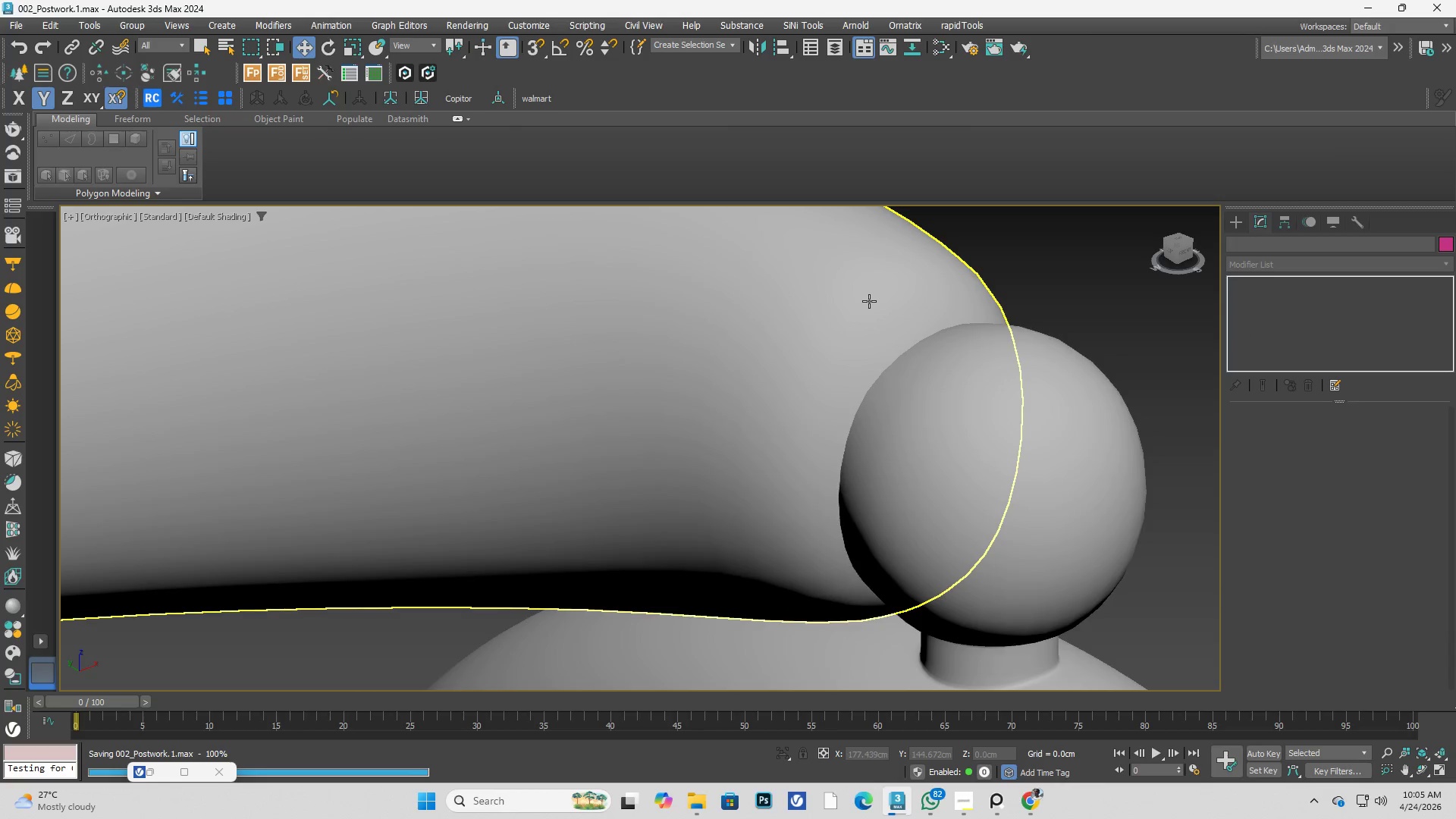 
hold_key(key=AltLeft, duration=0.31)
 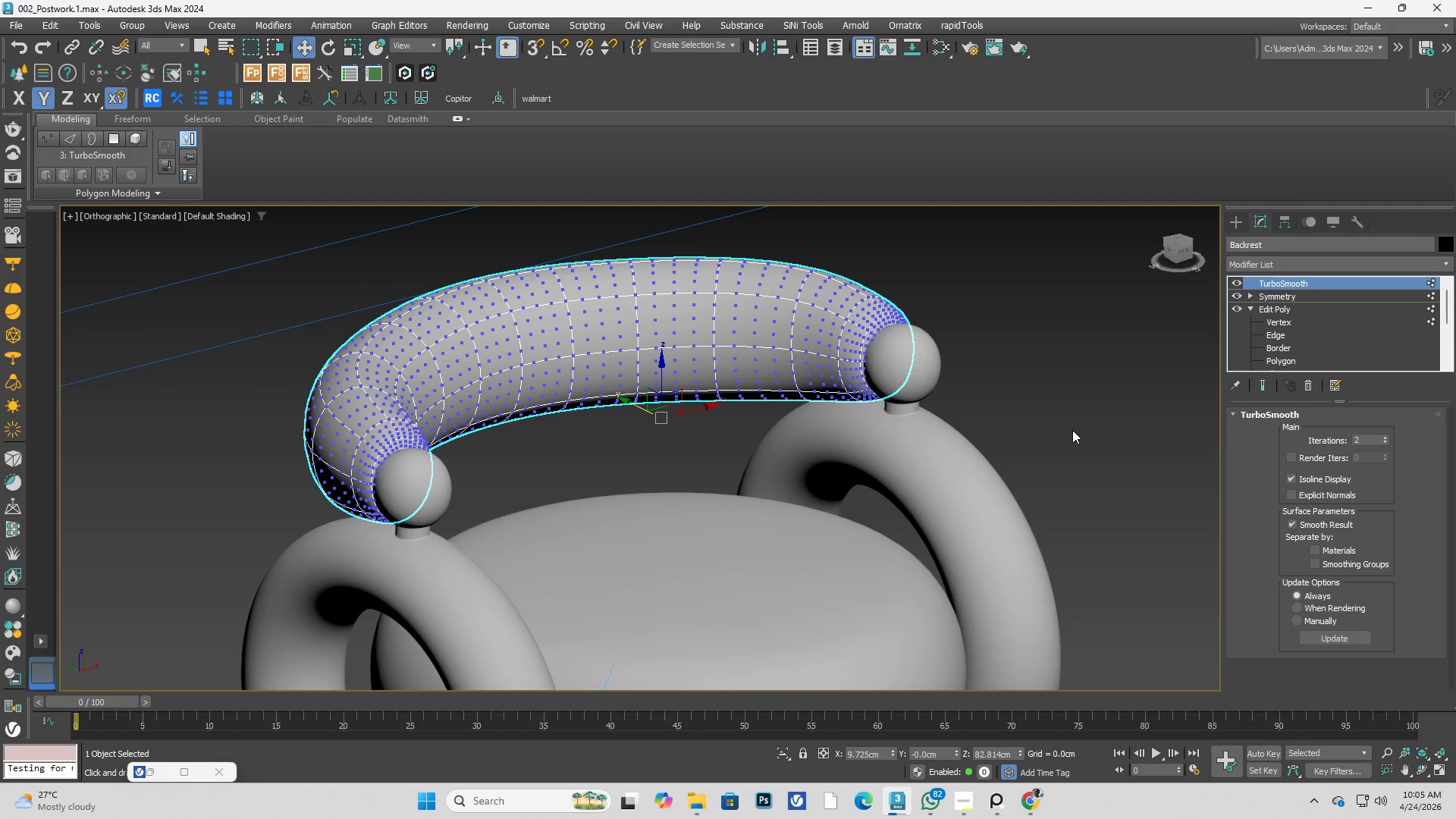 
scroll: coordinate [871, 309], scroll_direction: down, amount: 4.0
 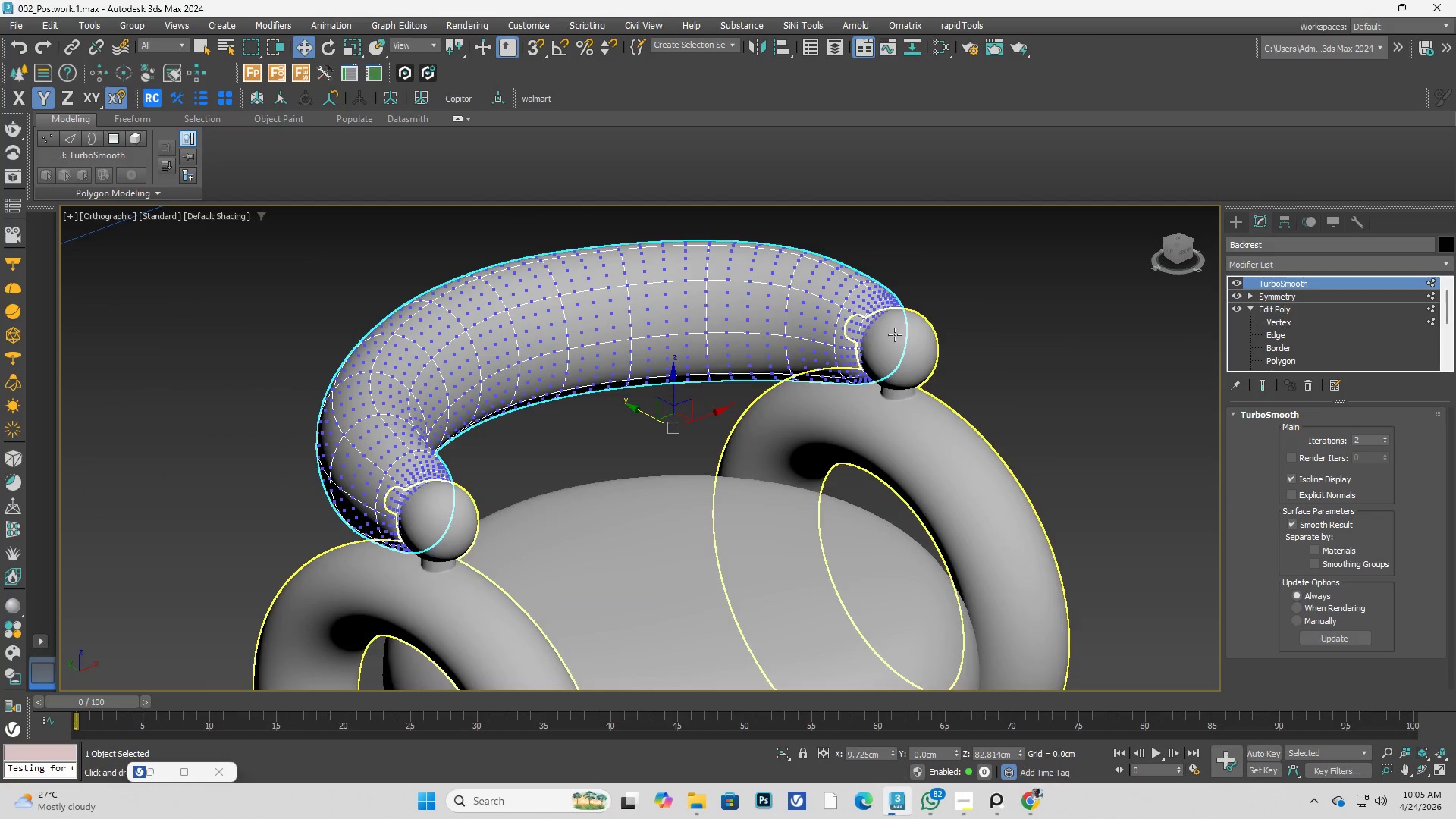 
left_click([1072, 432])
 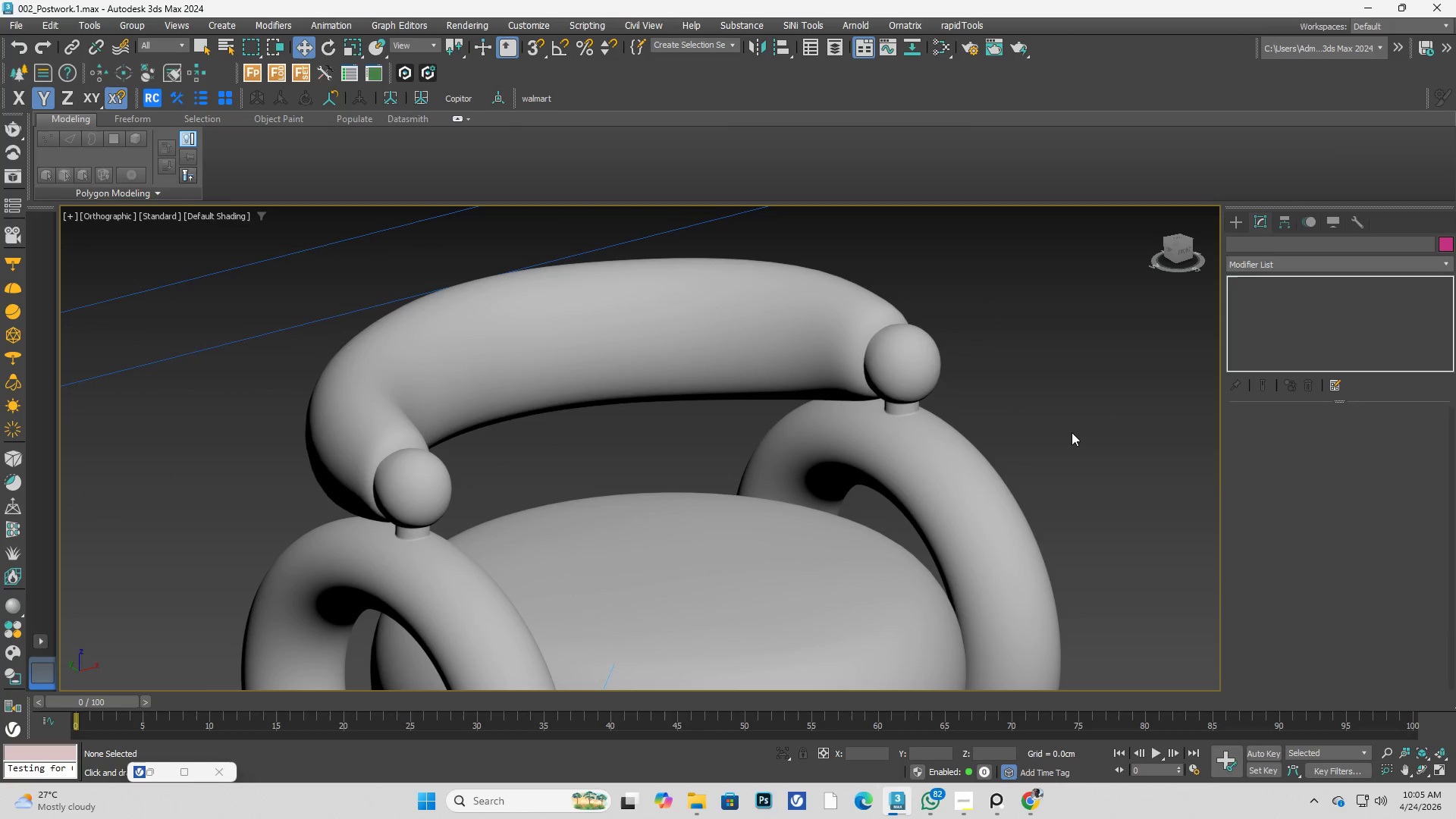 
key(Alt+AltLeft)
 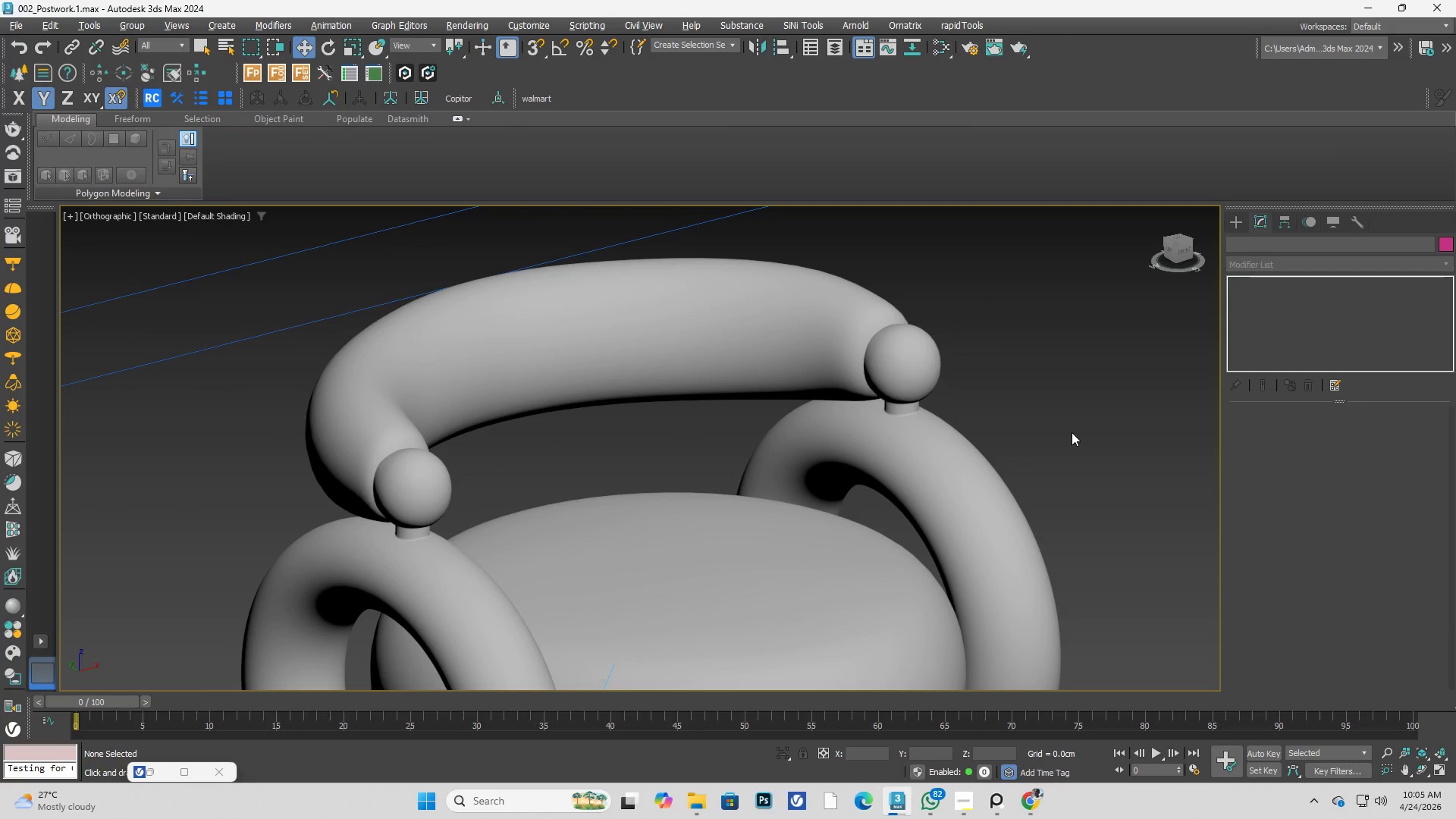 
key(Alt+W)
 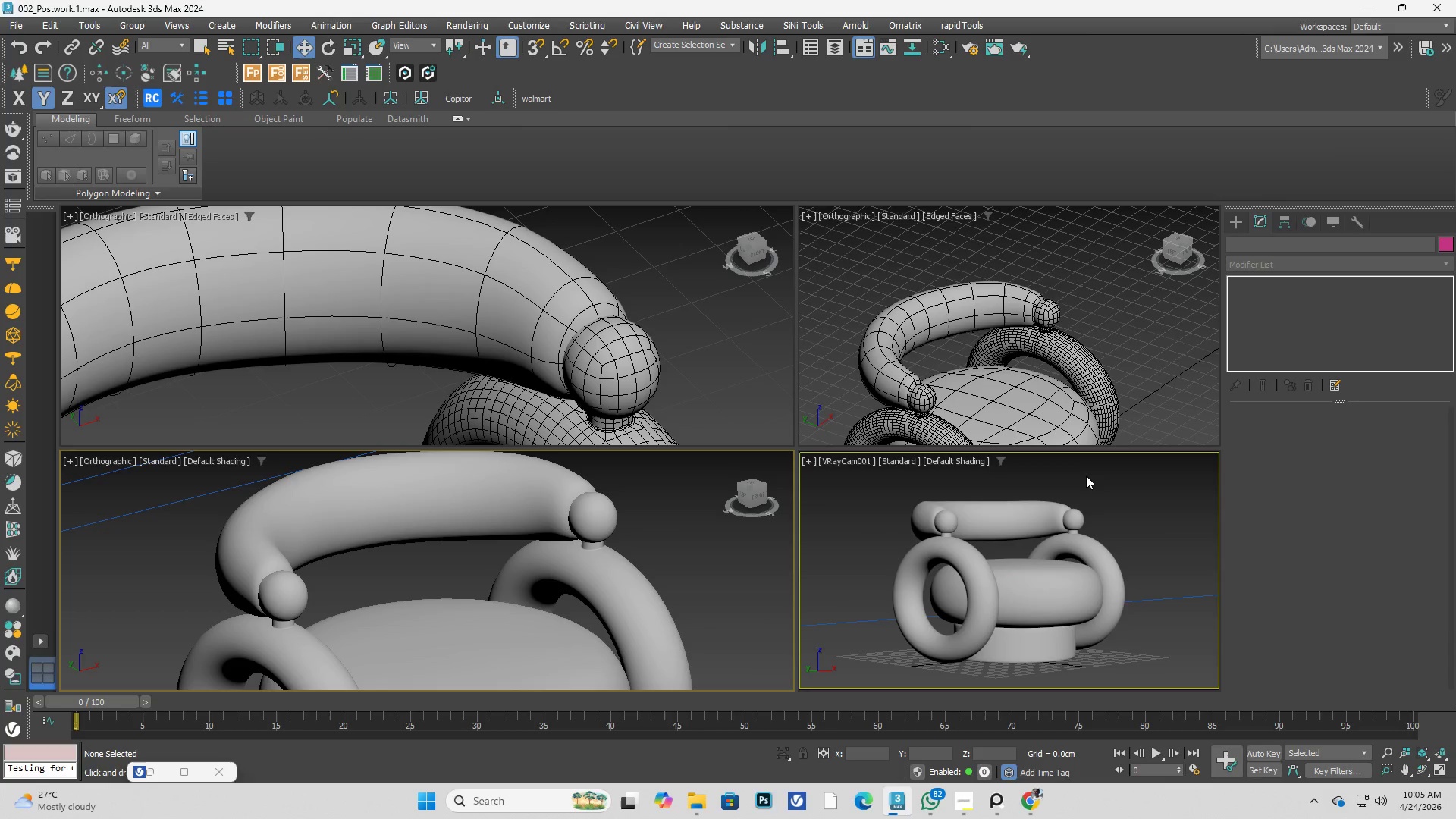 
key(Alt+AltLeft)
 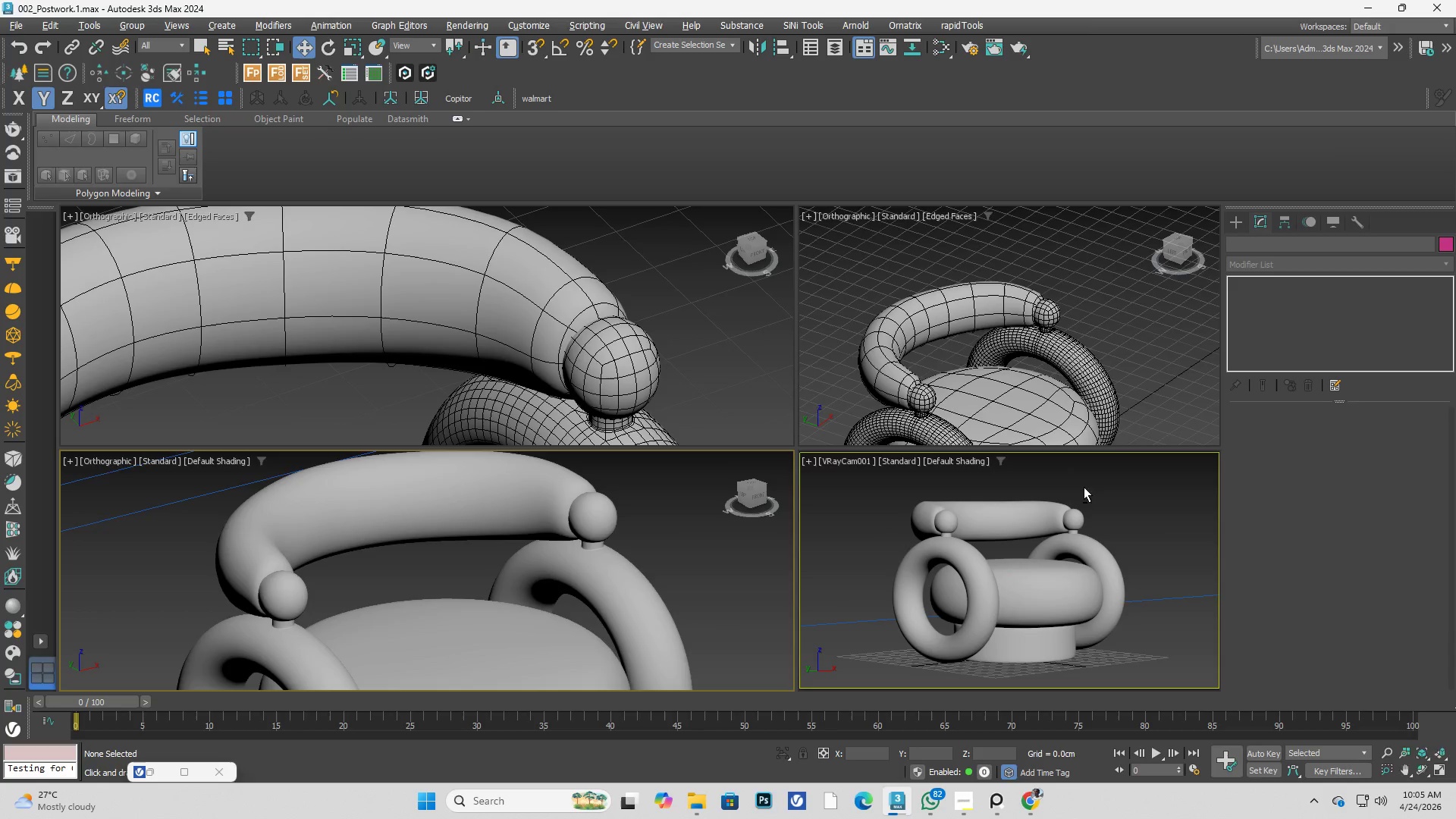 
key(Alt+W)
 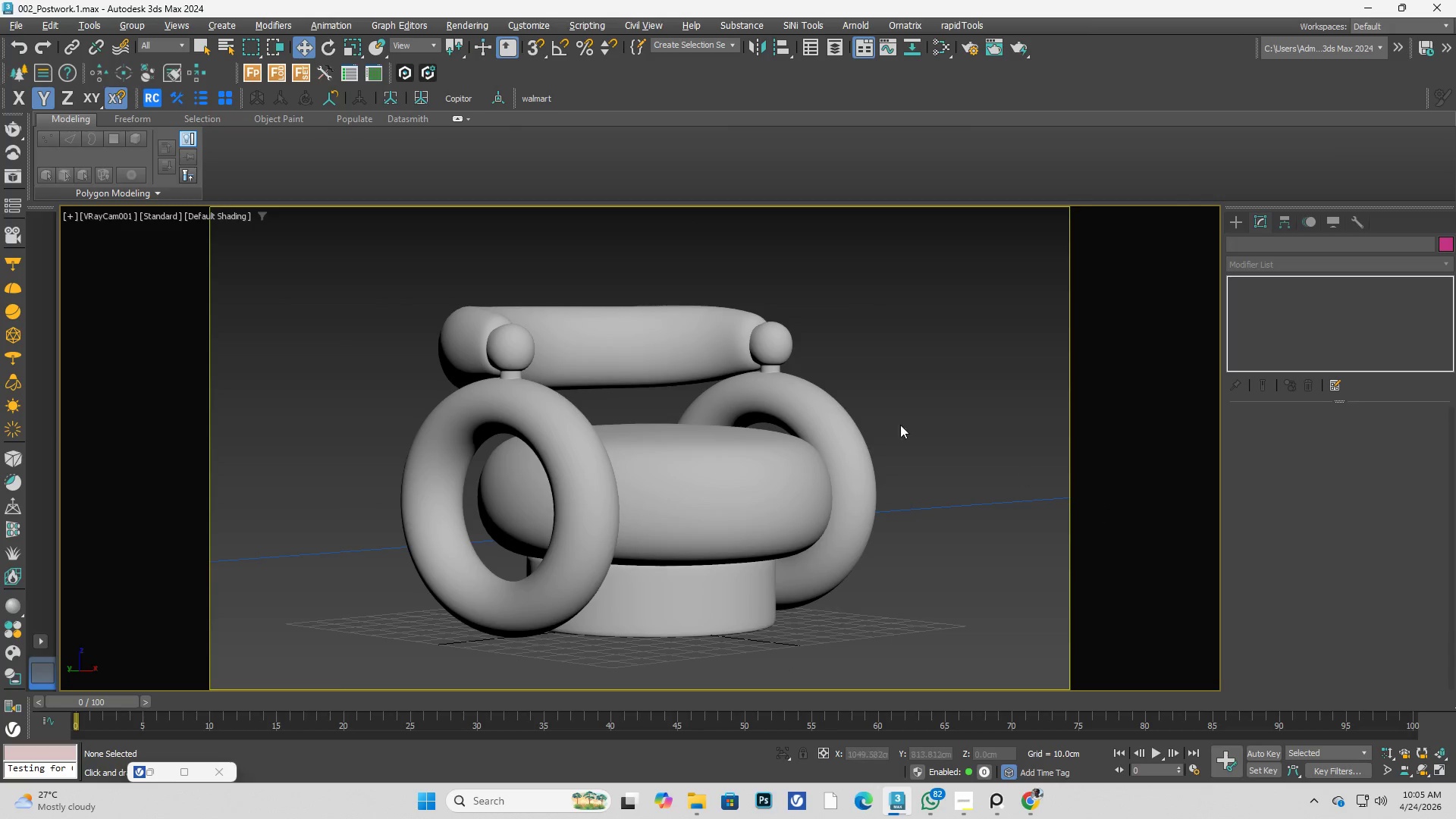 
left_click([914, 337])
 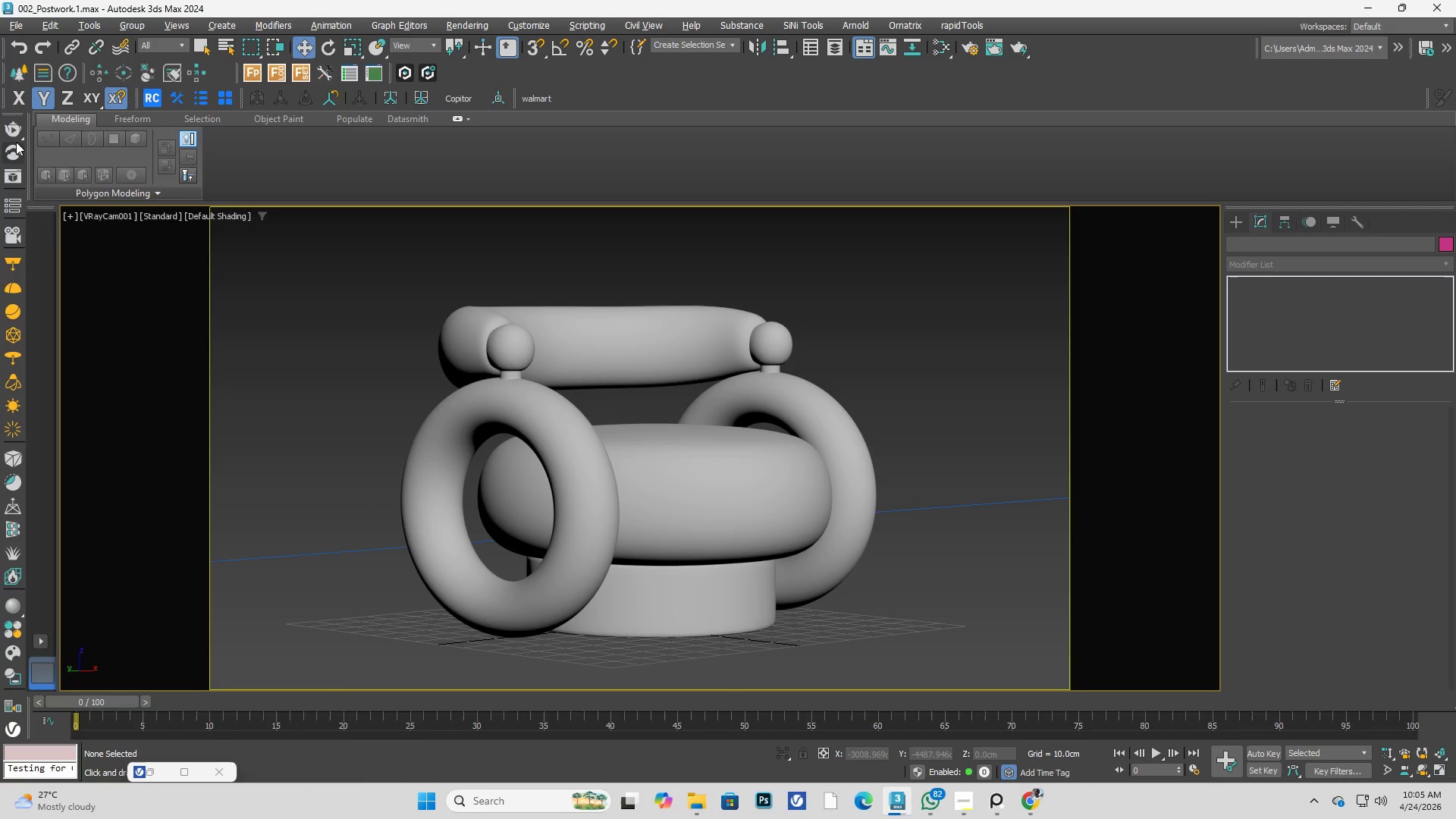 
left_click([16, 133])
 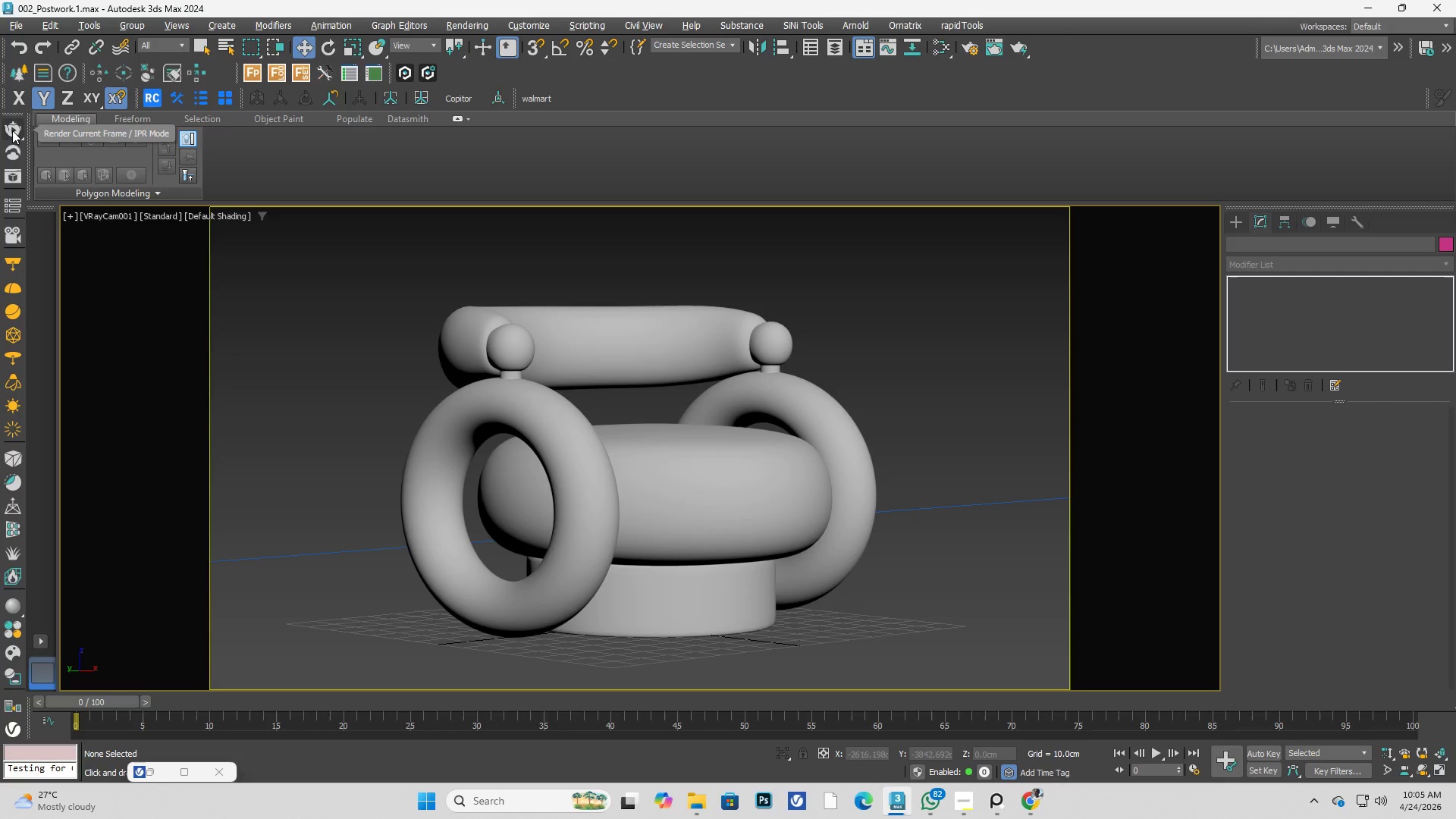 
left_click([180, 771])
 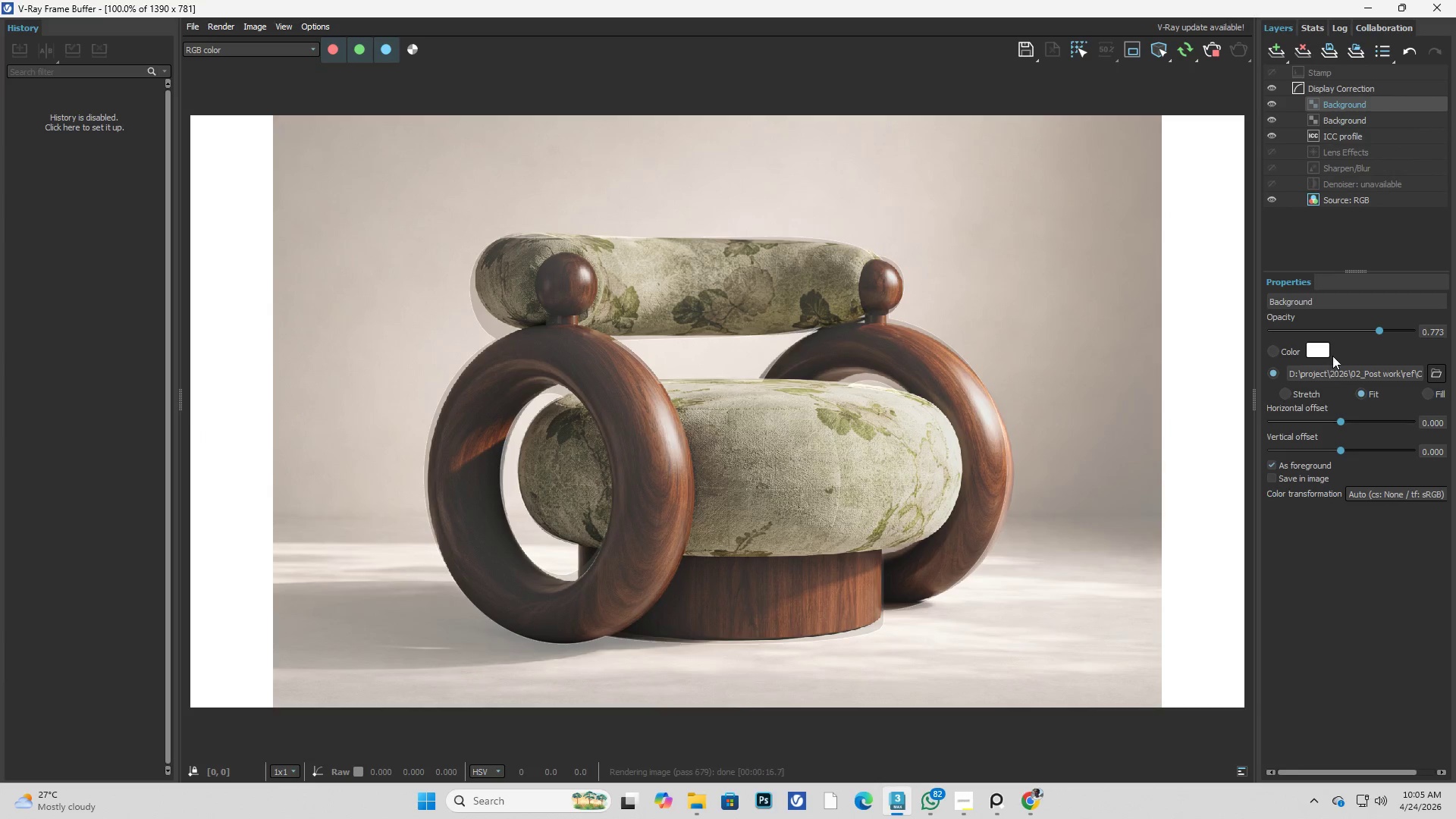 
left_click_drag(start_coordinate=[1373, 331], to_coordinate=[1339, 476])
 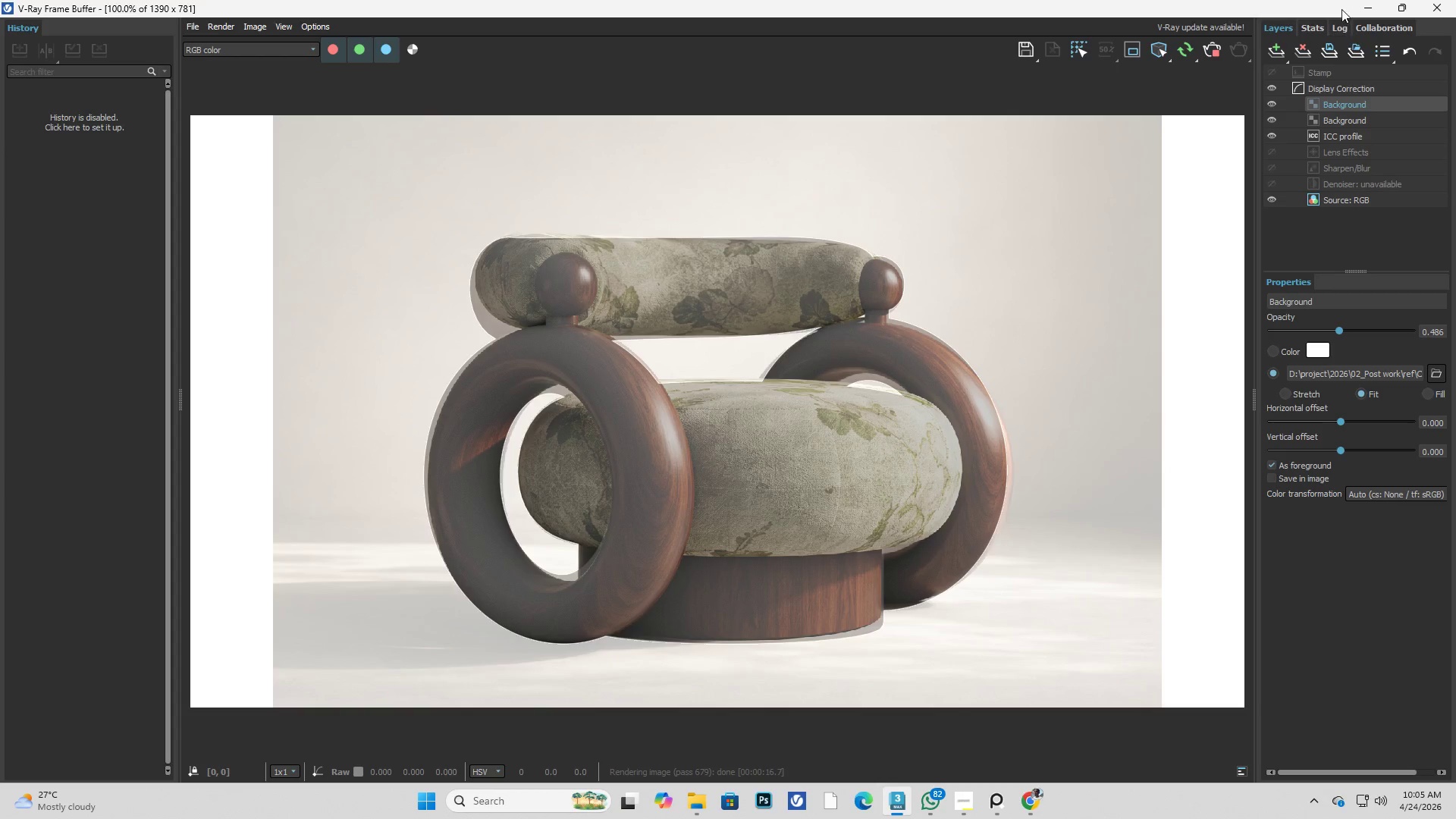 
left_click([1365, 8])
 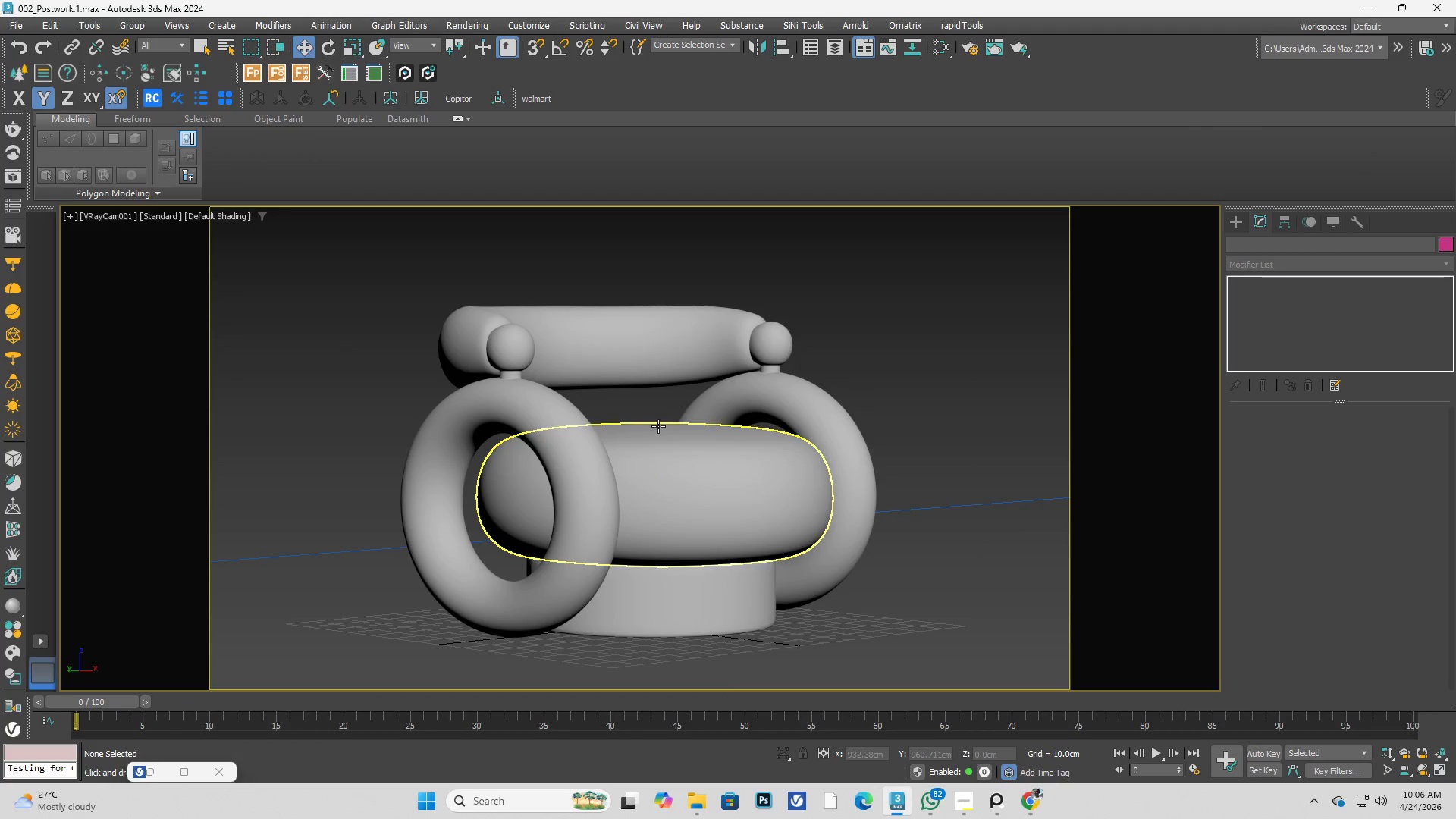 
key(F)
 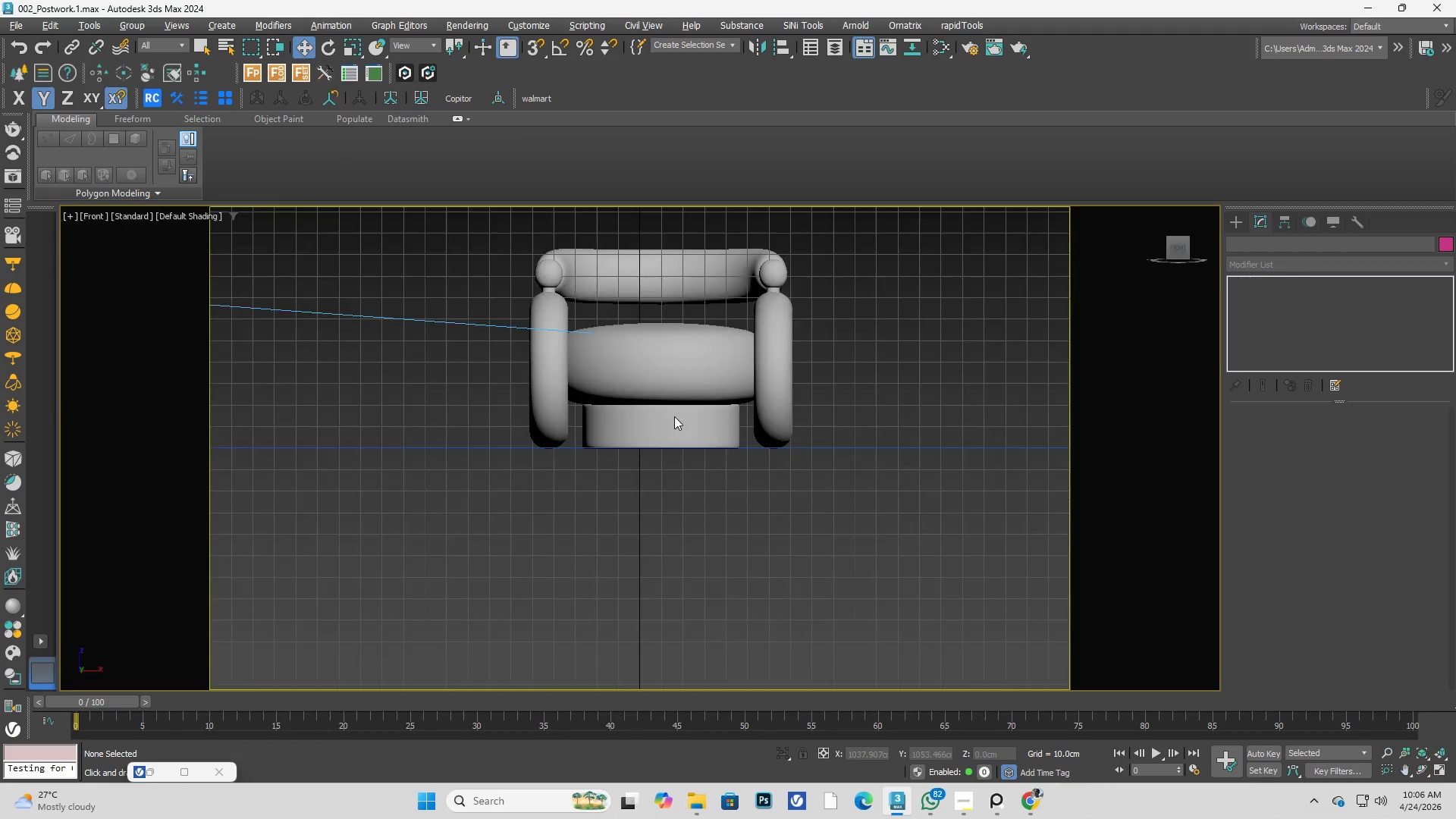 
left_click_drag(start_coordinate=[676, 348], to_coordinate=[1290, 319])
 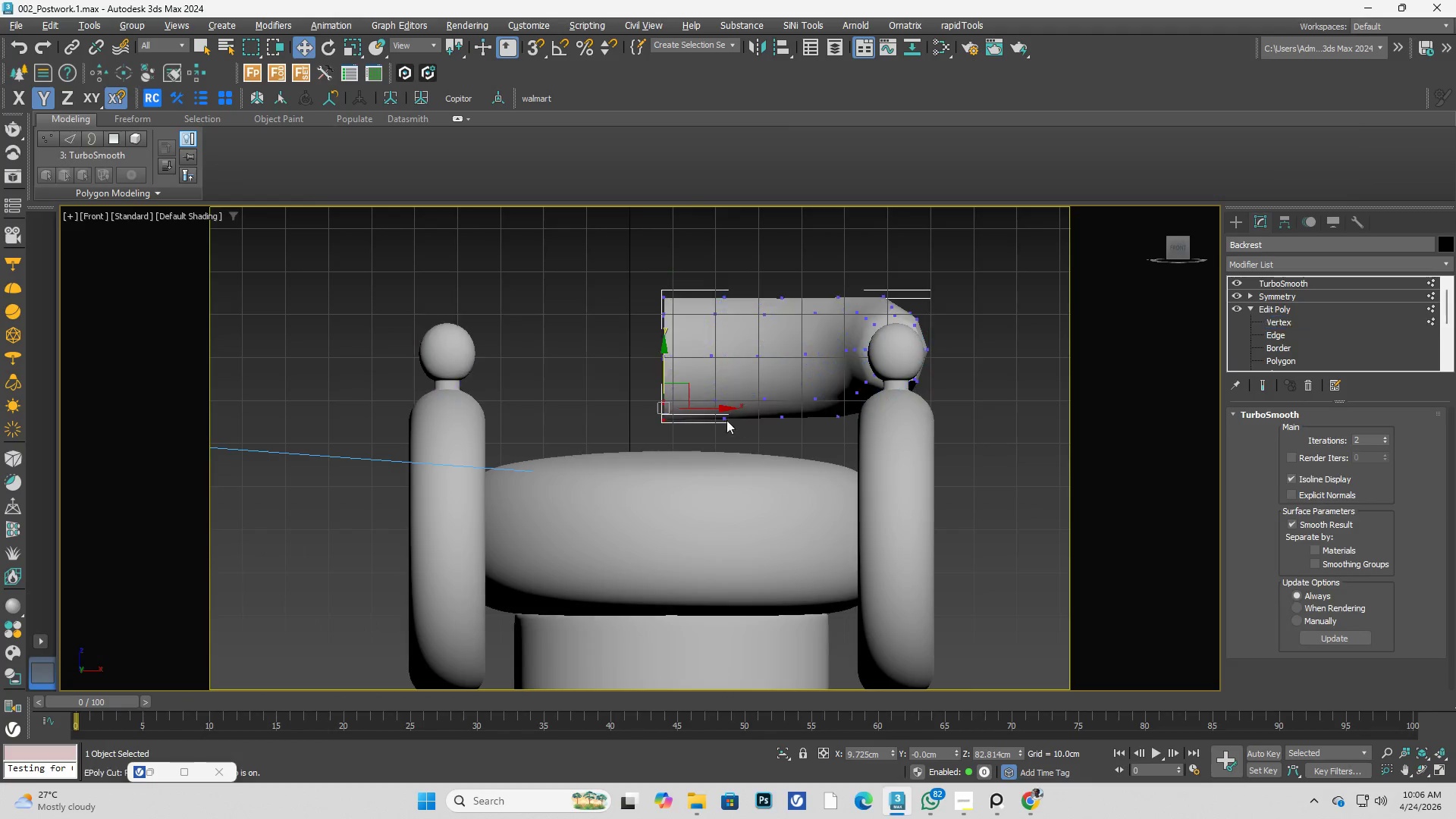 
scroll: coordinate [700, 420], scroll_direction: up, amount: 4.0
 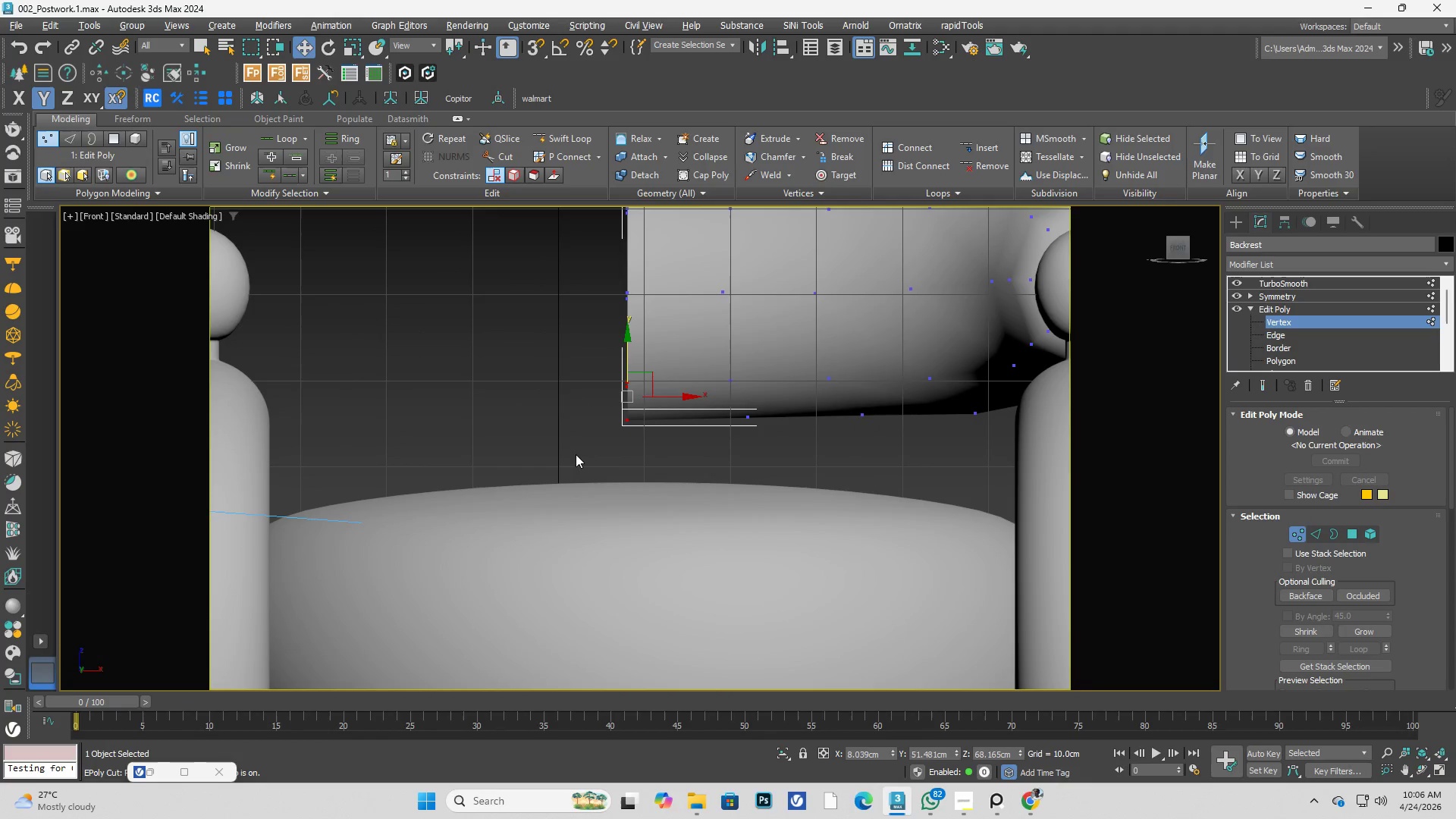 
left_click_drag(start_coordinate=[582, 454], to_coordinate=[786, 372])
 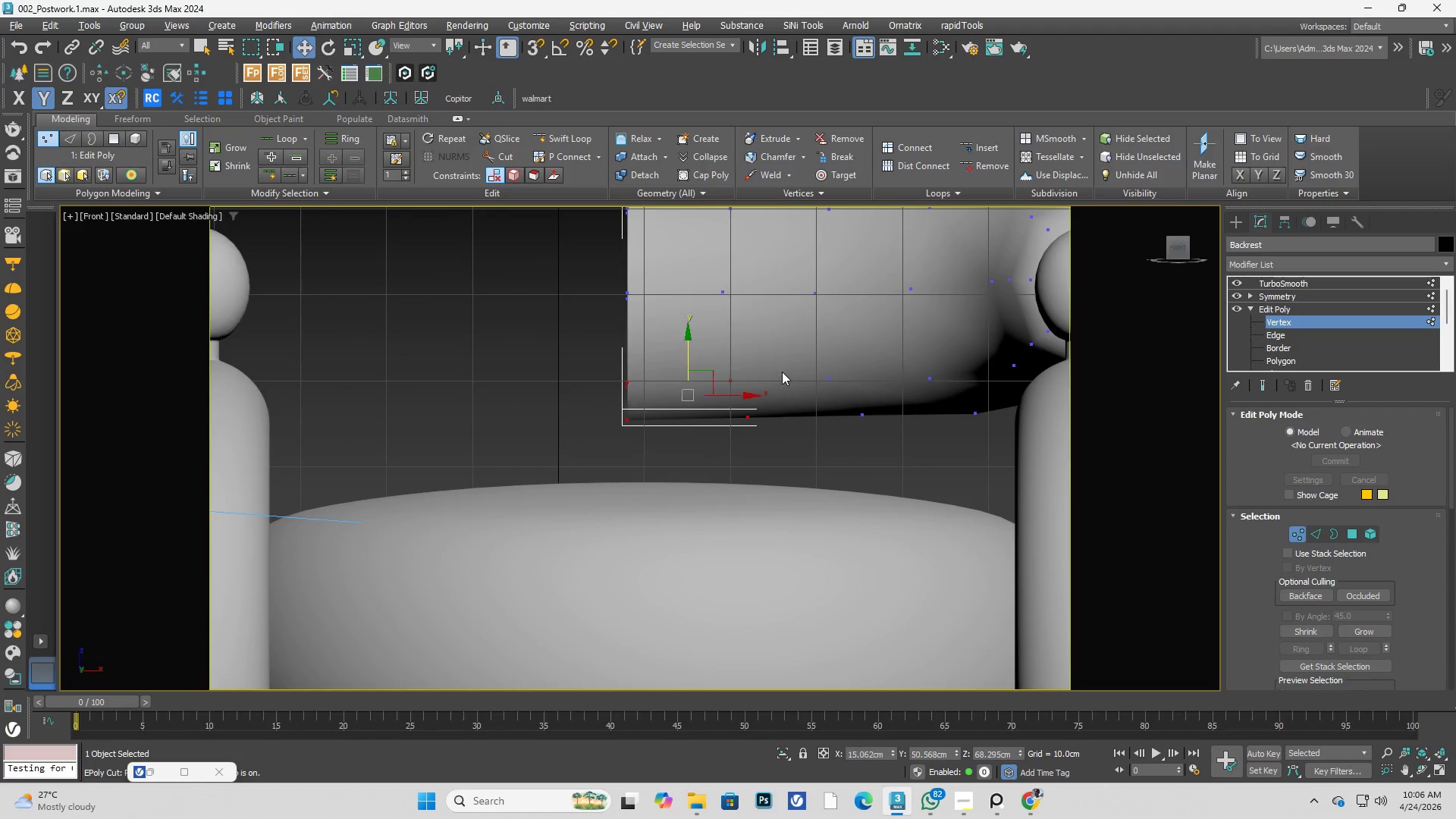 
key(F3)
 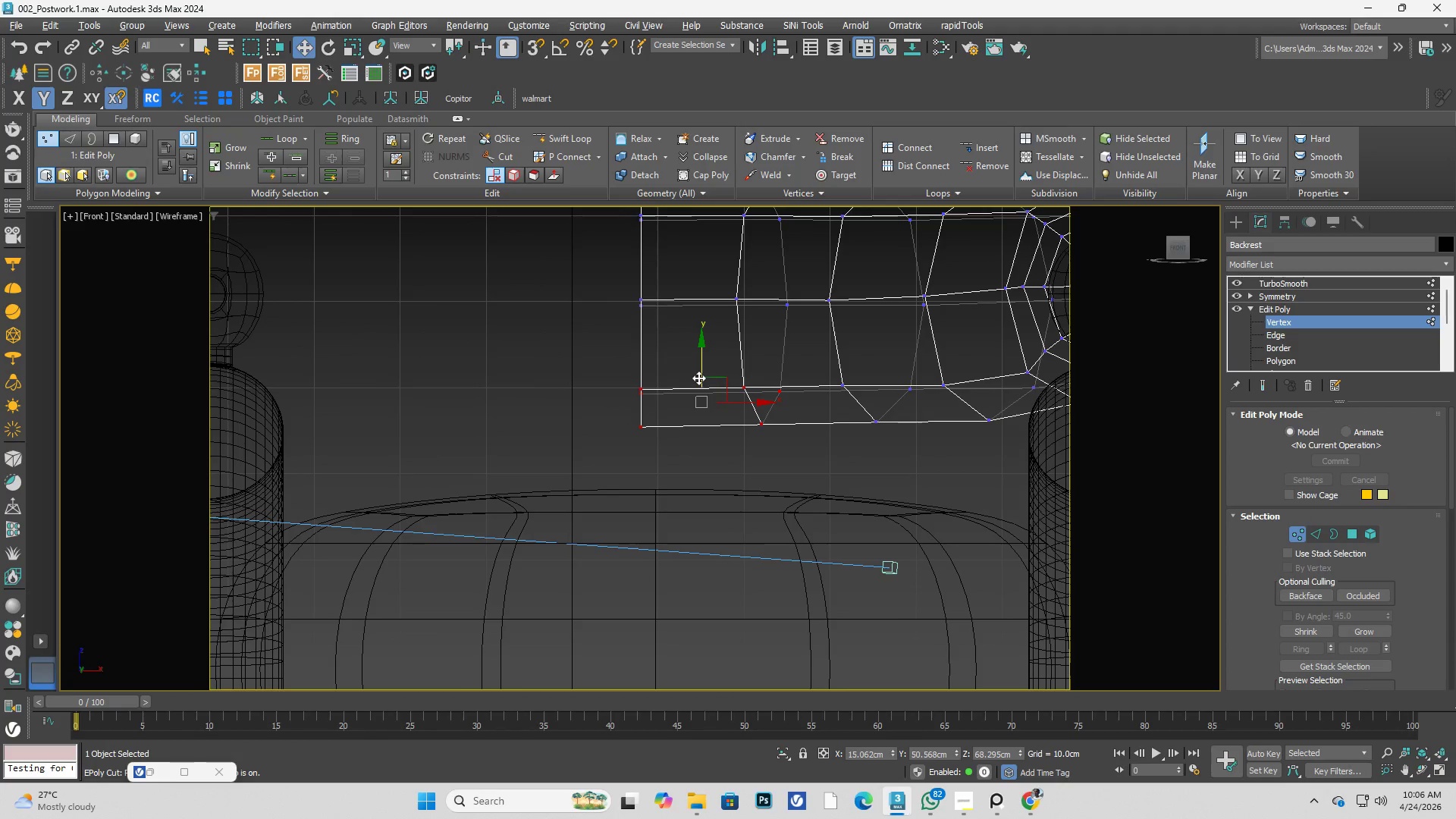 
left_click_drag(start_coordinate=[698, 373], to_coordinate=[697, 369])
 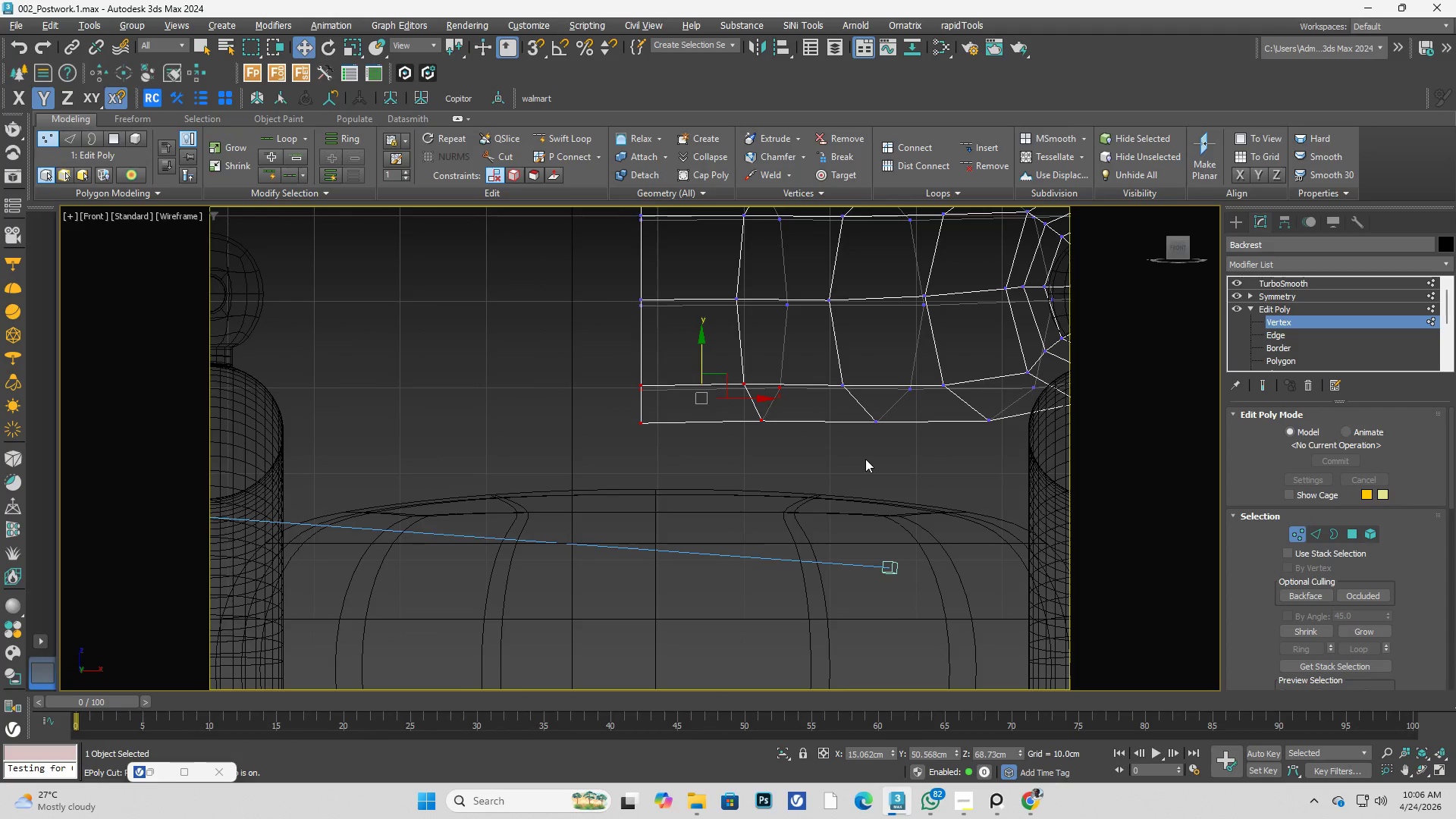 
left_click_drag(start_coordinate=[863, 459], to_coordinate=[918, 381])
 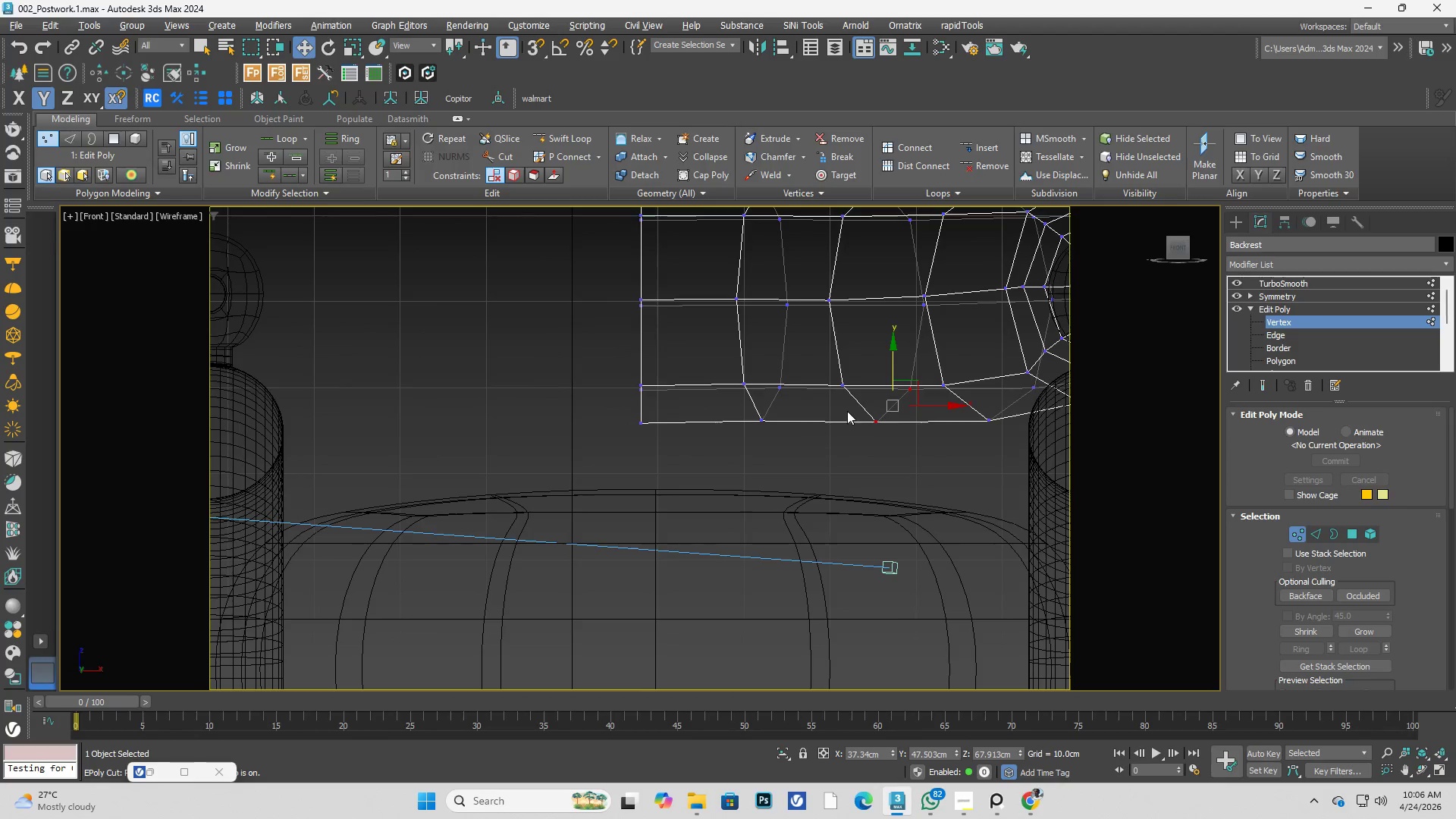 
hold_key(key=ControlLeft, duration=0.5)
left_click_drag(start_coordinate=[839, 406], to_coordinate=[871, 370])
 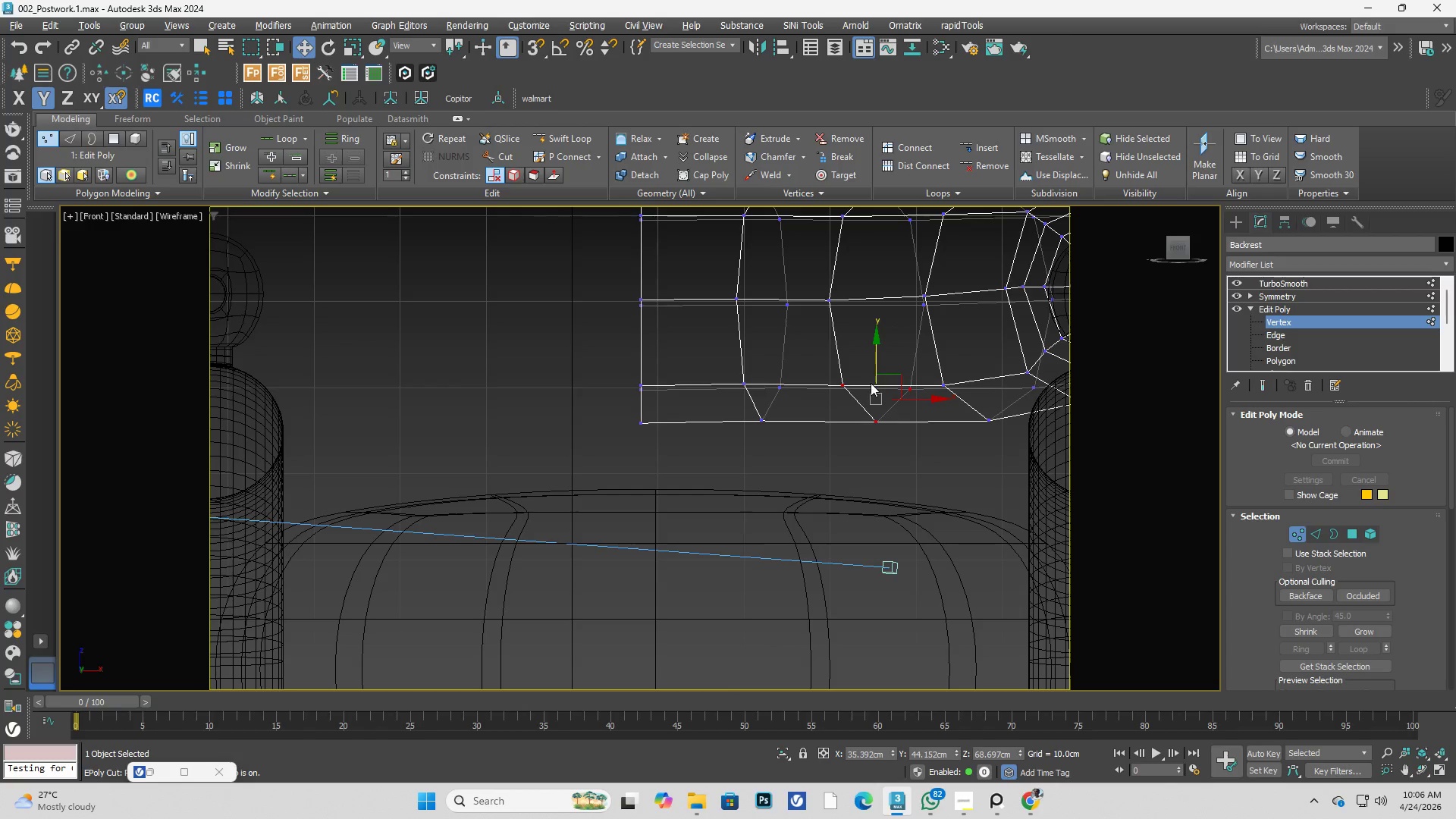 
key(F3)
 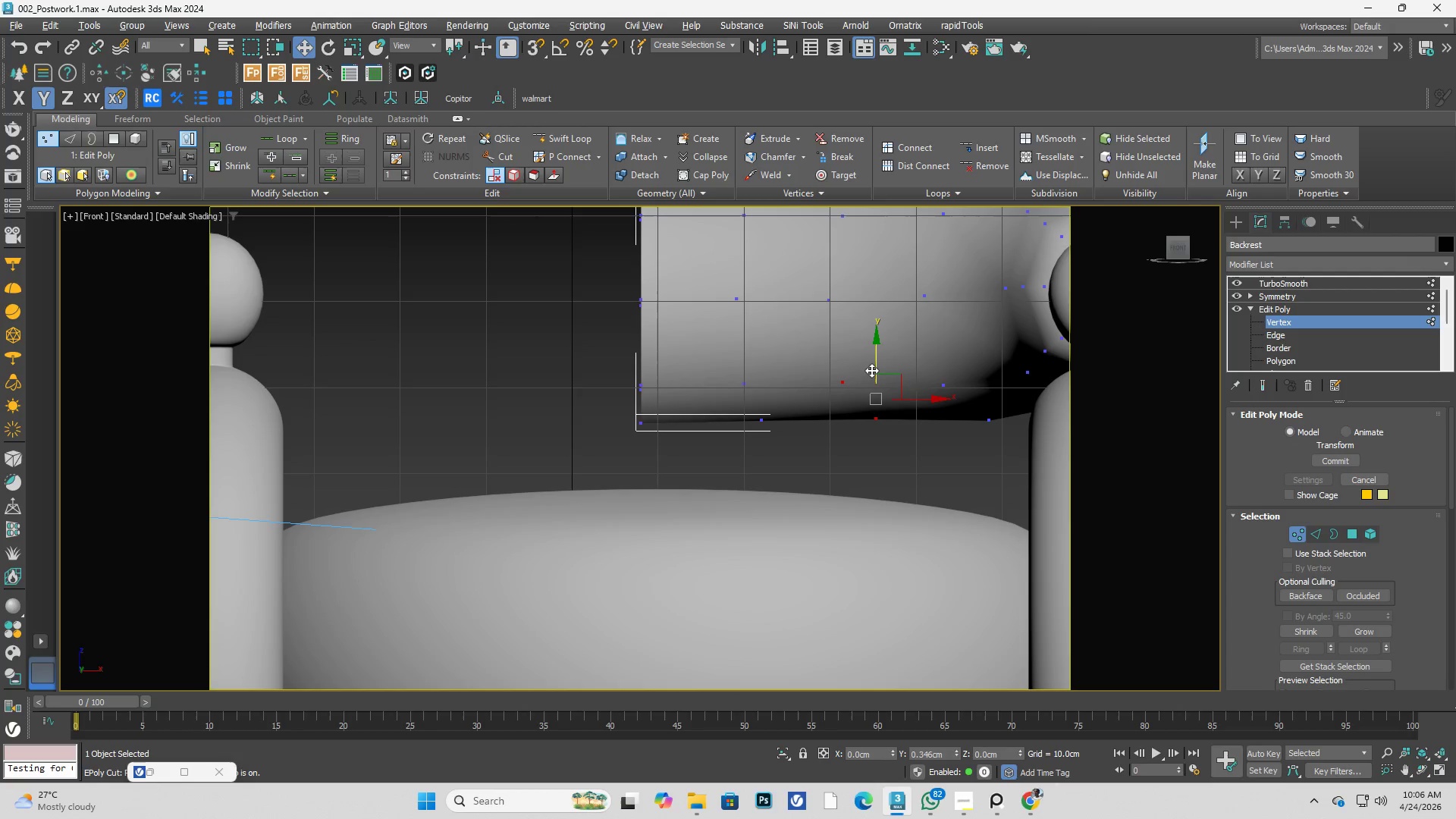 
key(F3)
 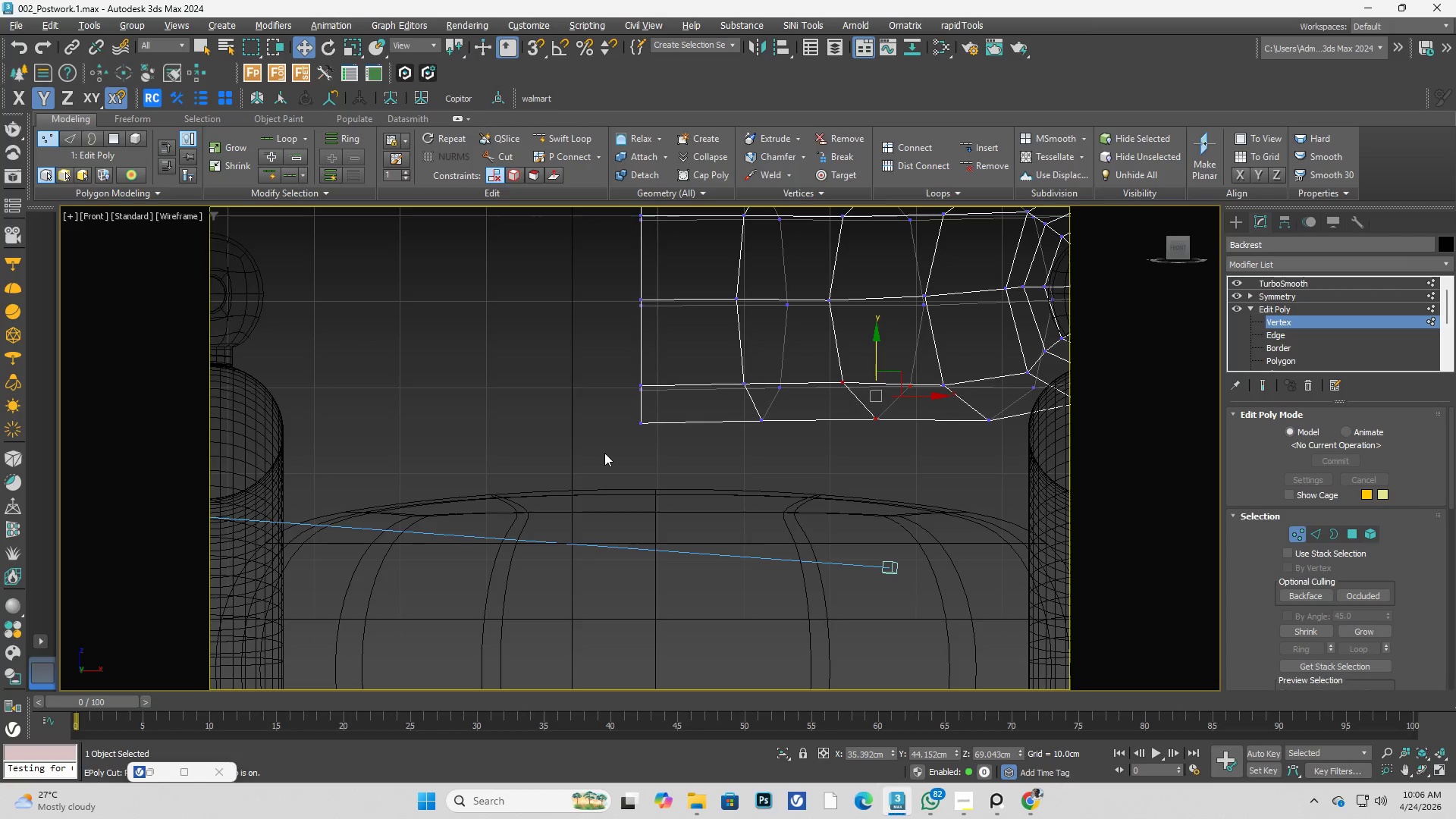 
left_click_drag(start_coordinate=[600, 455], to_coordinate=[806, 362])
 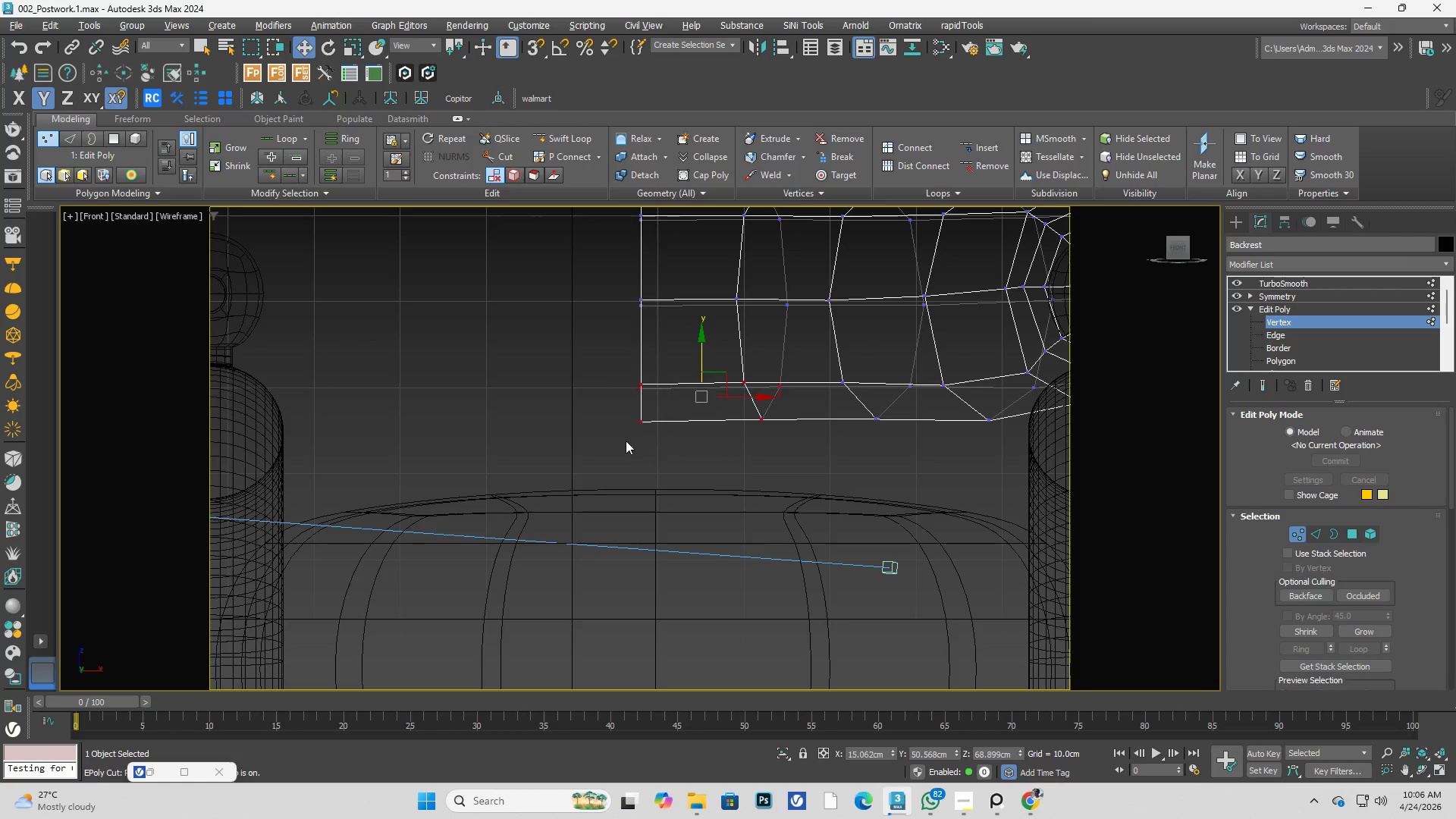 
left_click([1265, 291])
 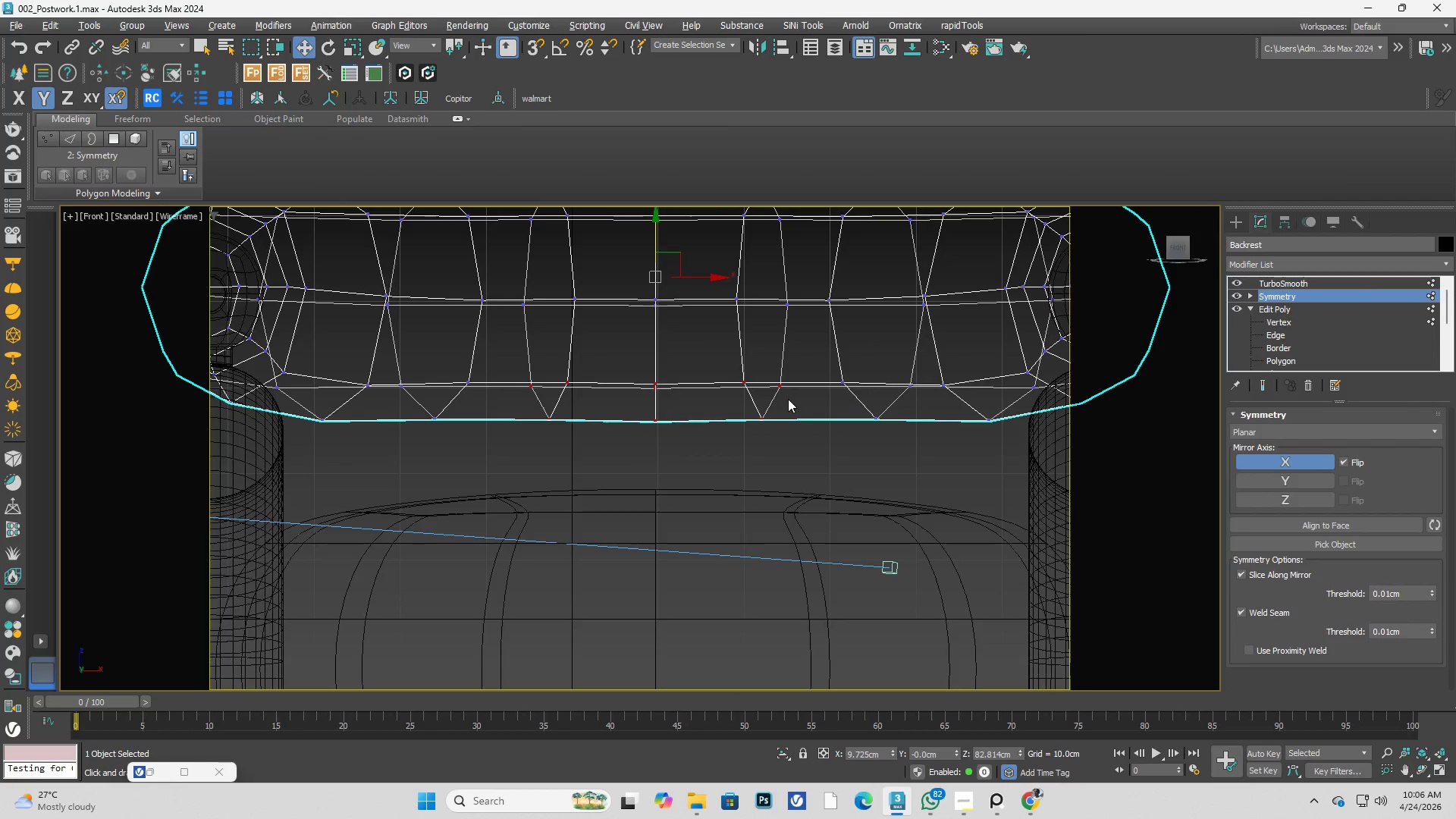 
key(F3)
 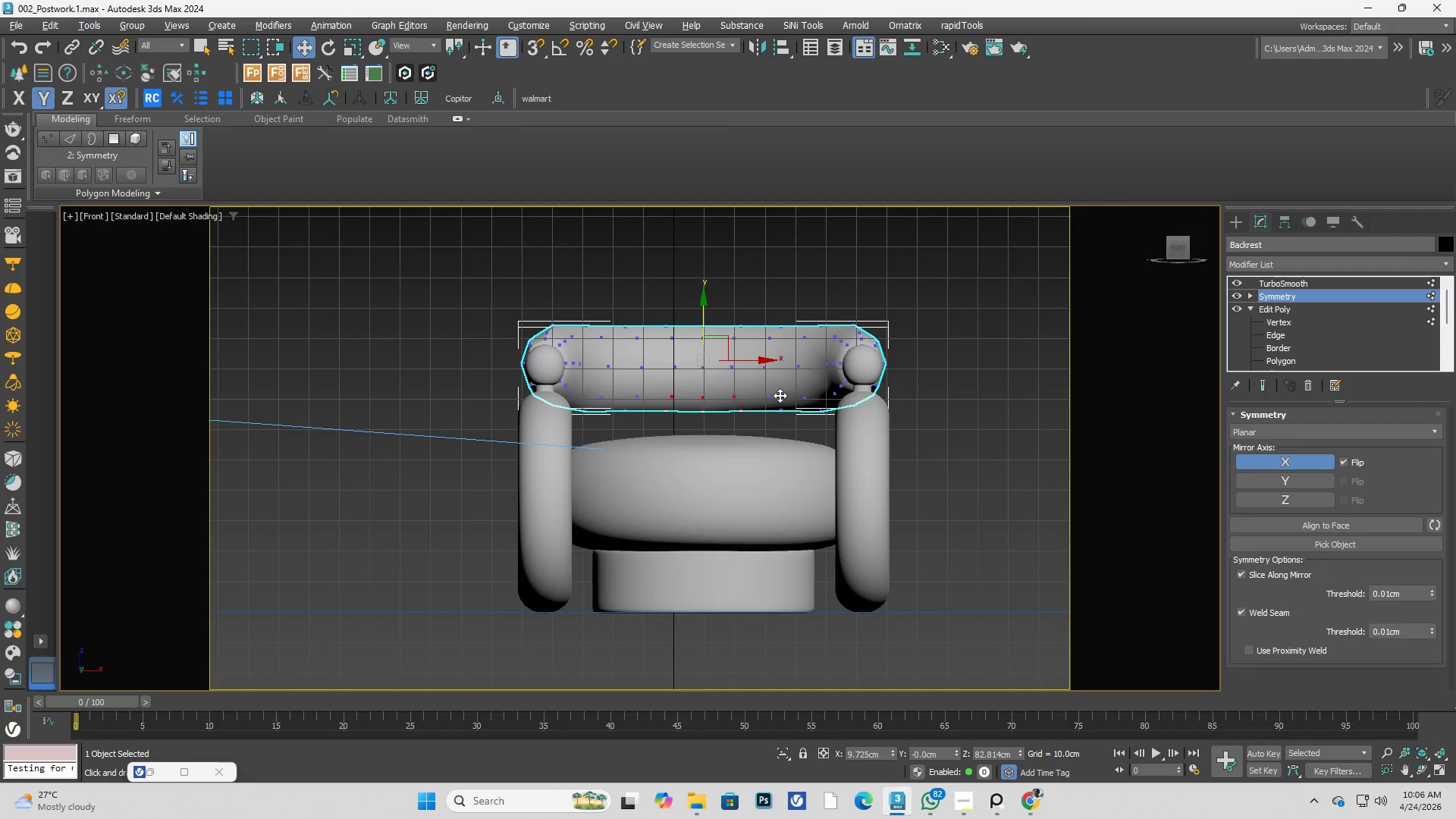 
hold_key(key=AltLeft, duration=0.34)
 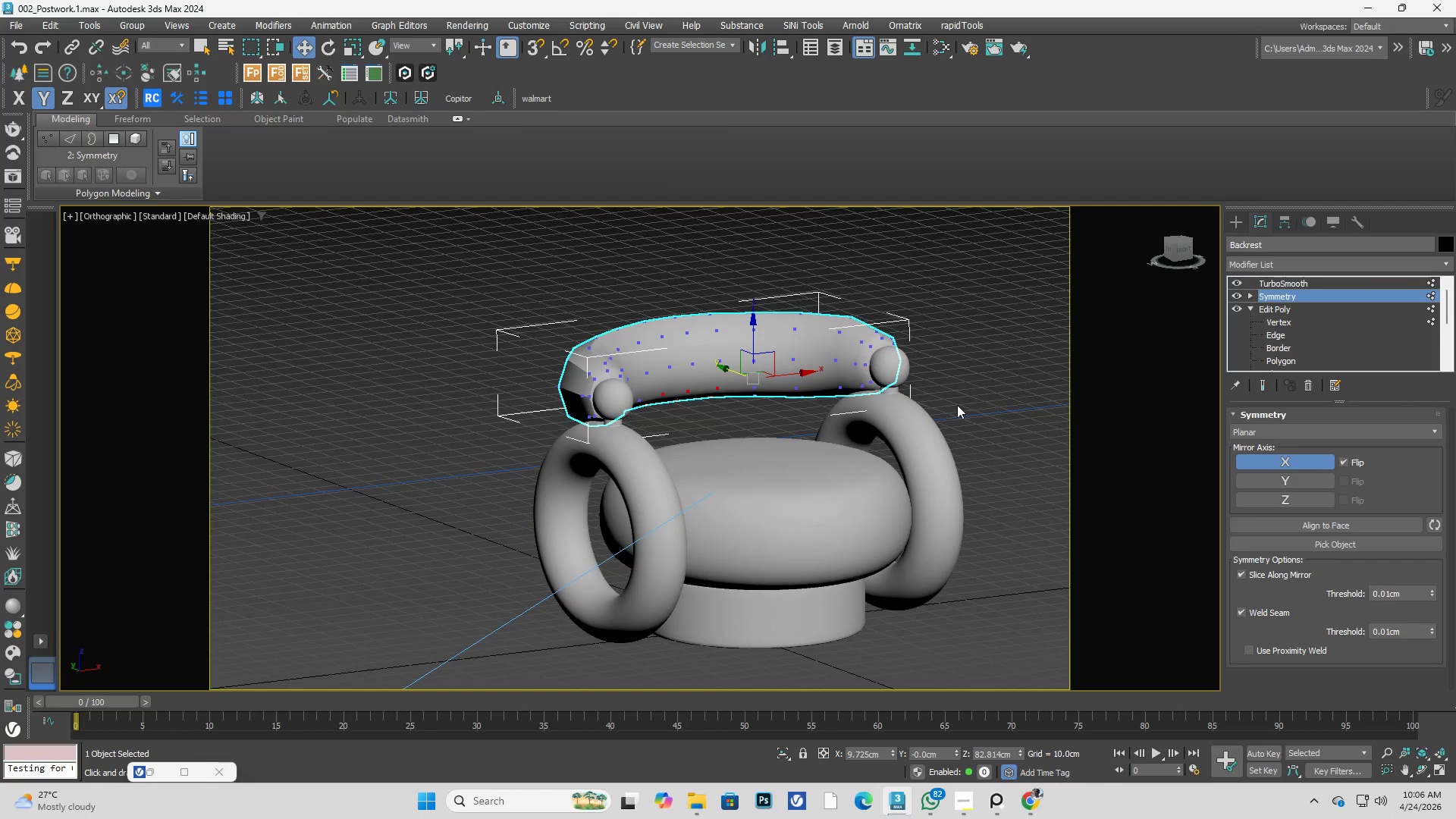 
scroll: coordinate [730, 406], scroll_direction: down, amount: 3.0
 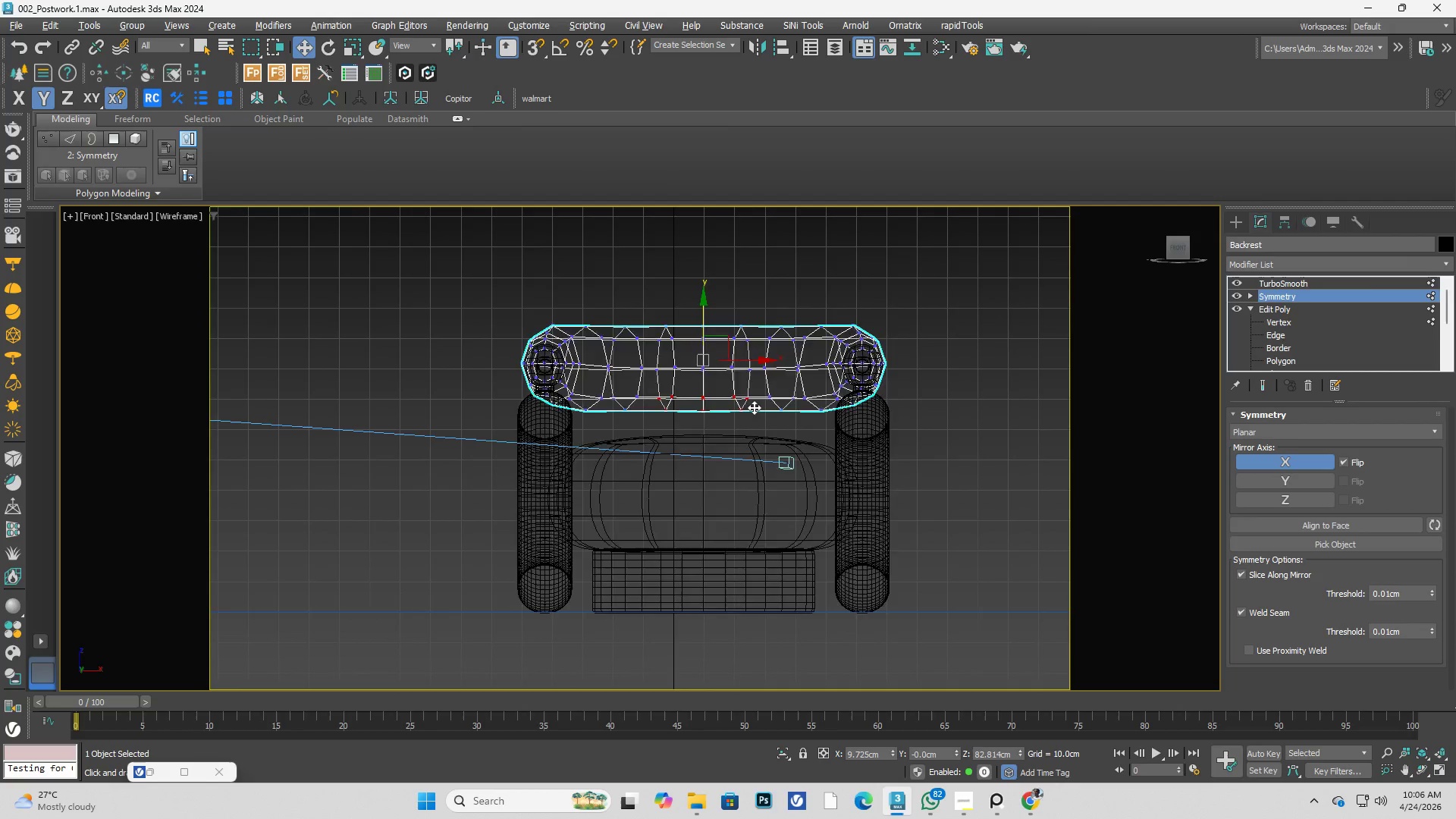 
left_click([957, 405])
 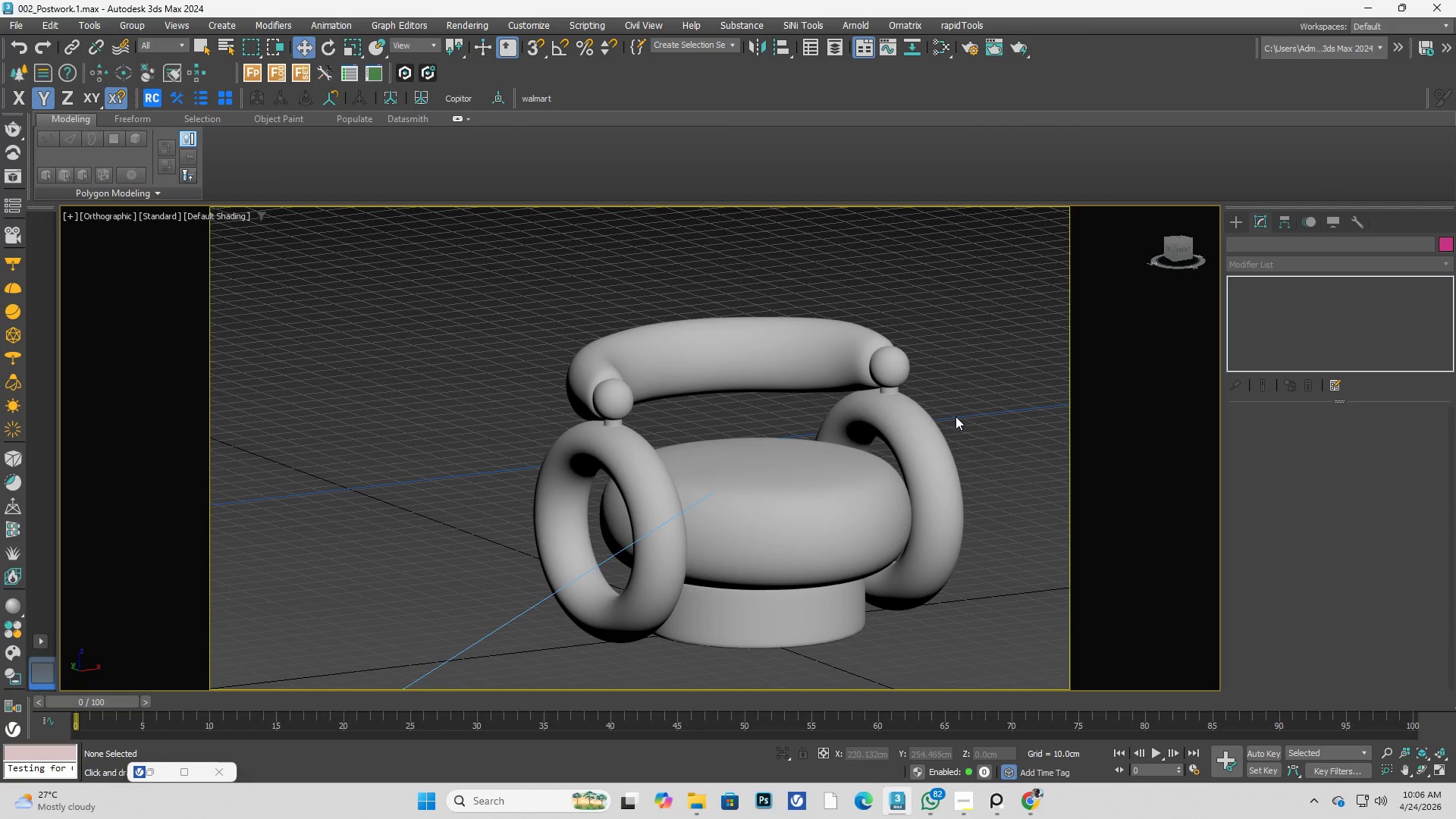 
scroll: coordinate [796, 378], scroll_direction: up, amount: 2.0
 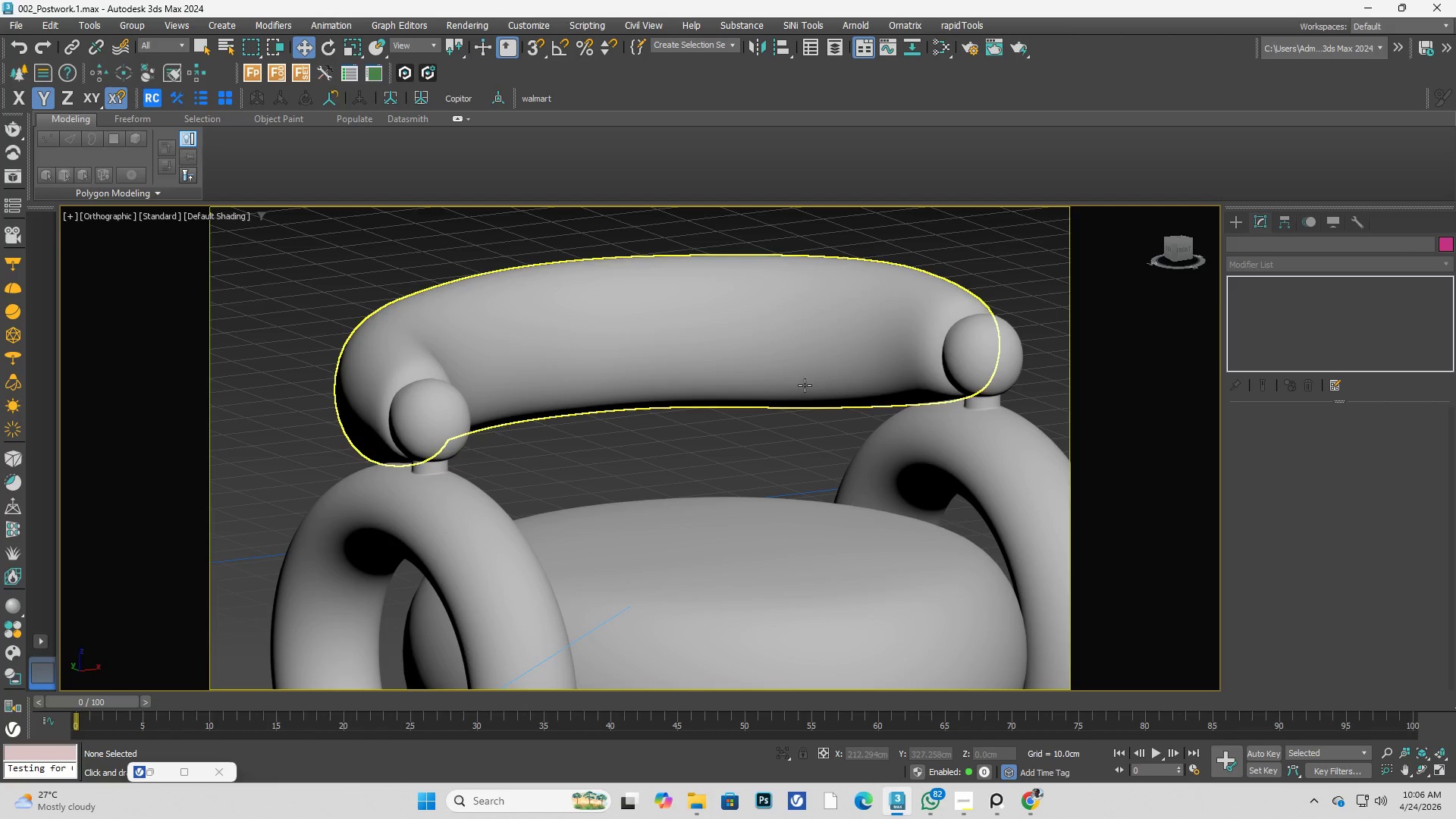 
left_click_drag(start_coordinate=[823, 399], to_coordinate=[1286, 322])
 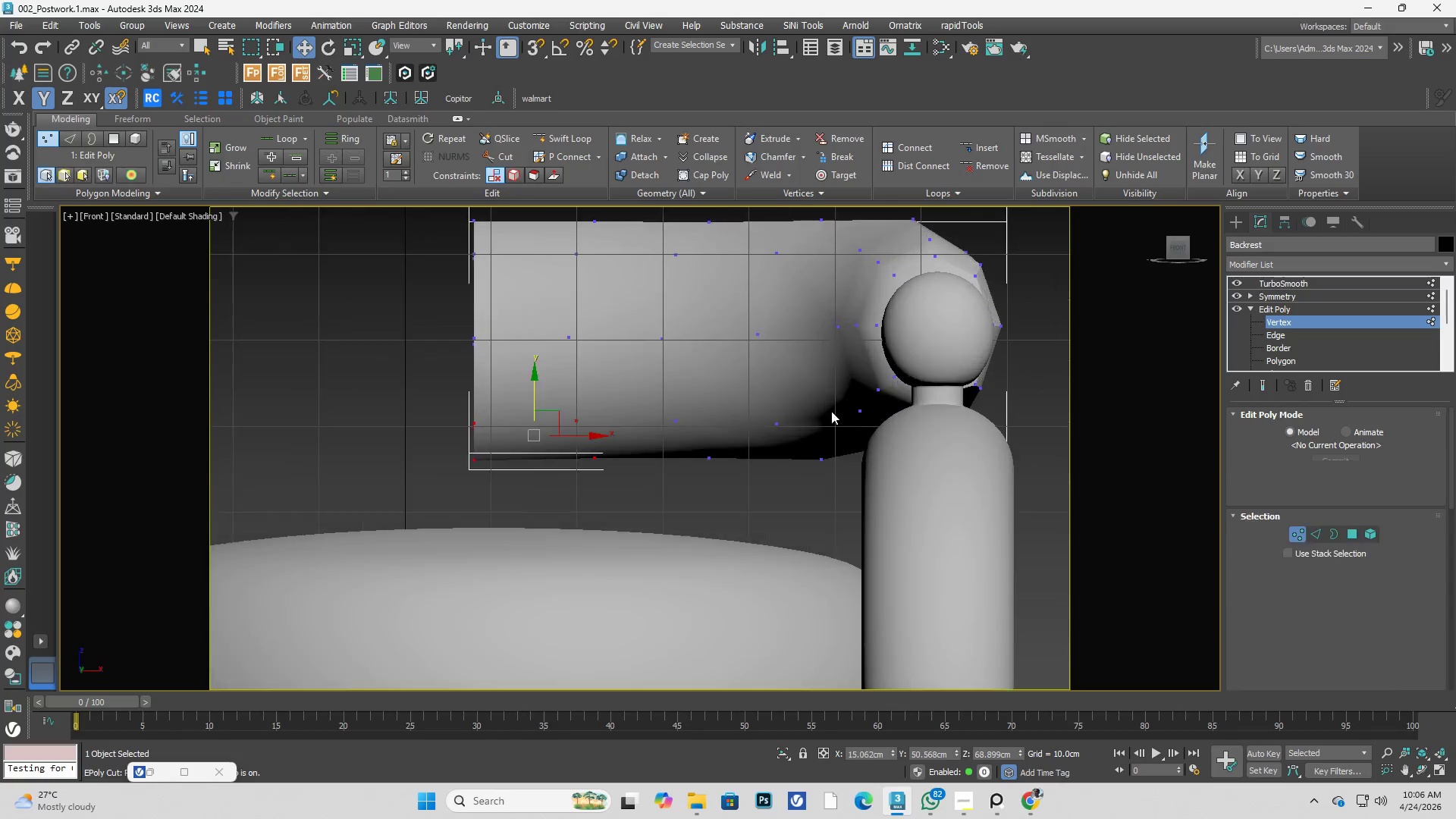 
hold_key(key=AltLeft, duration=1.05)
 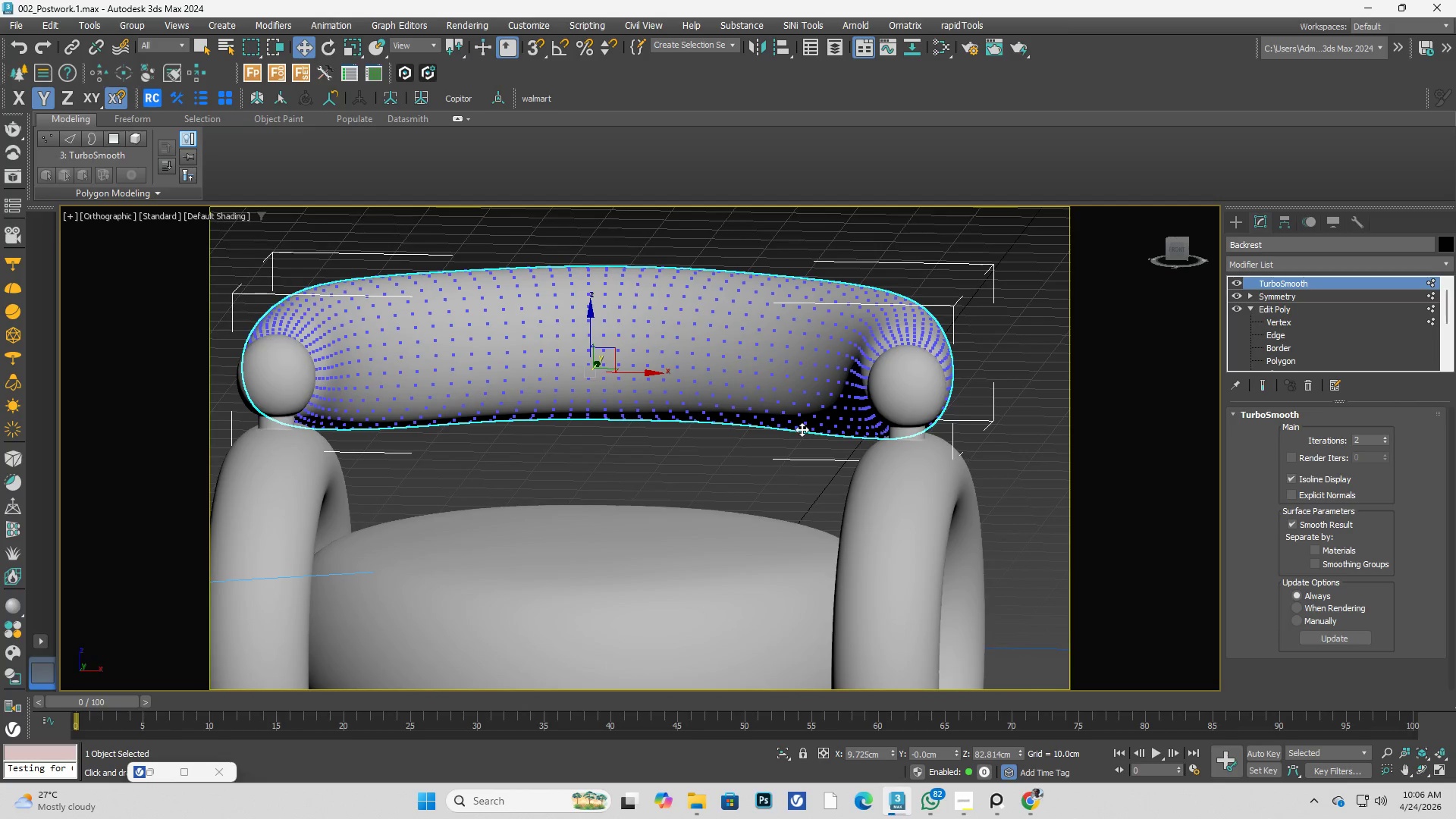 
key(F)
 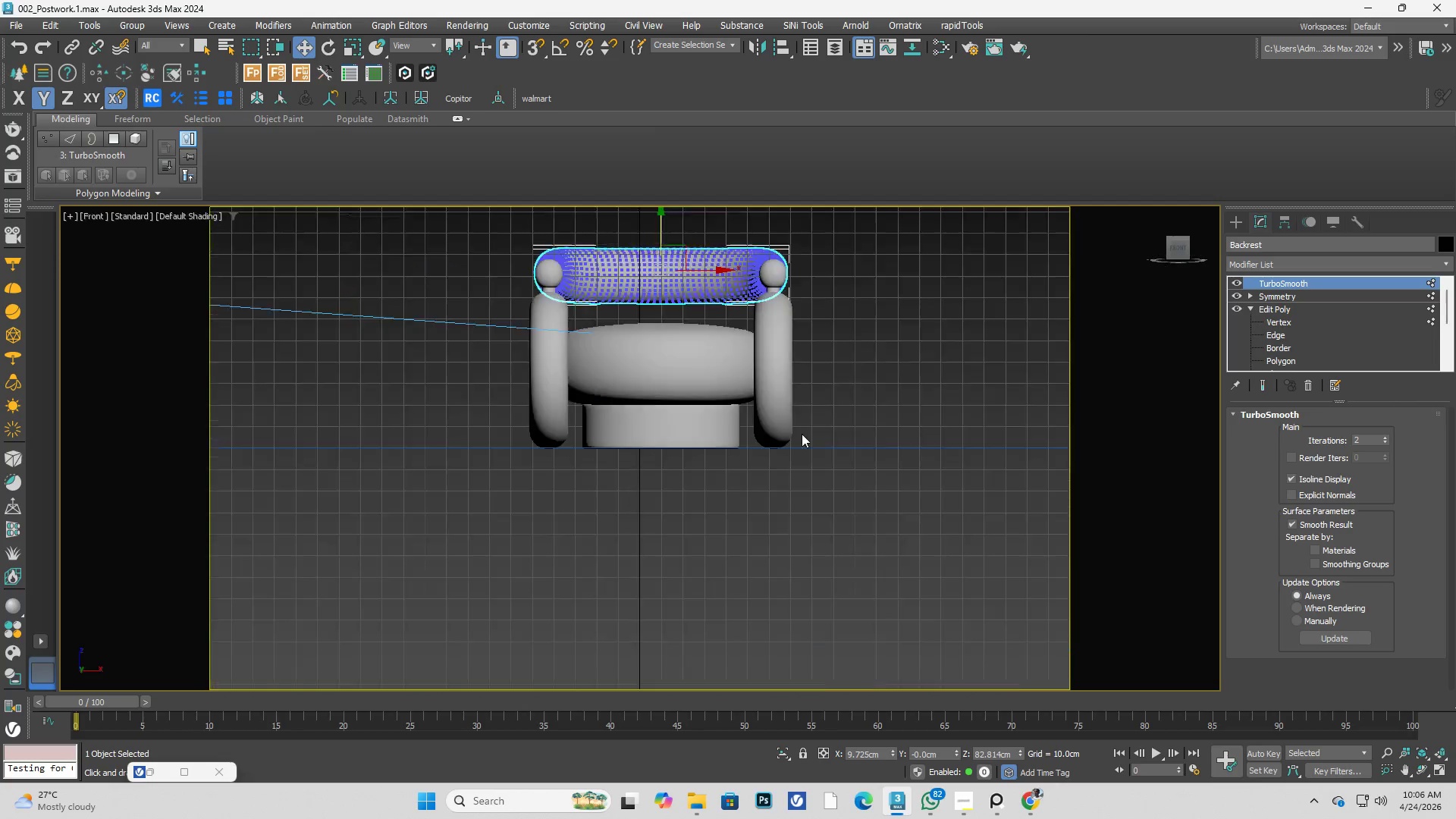 
scroll: coordinate [831, 468], scroll_direction: up, amount: 4.0
 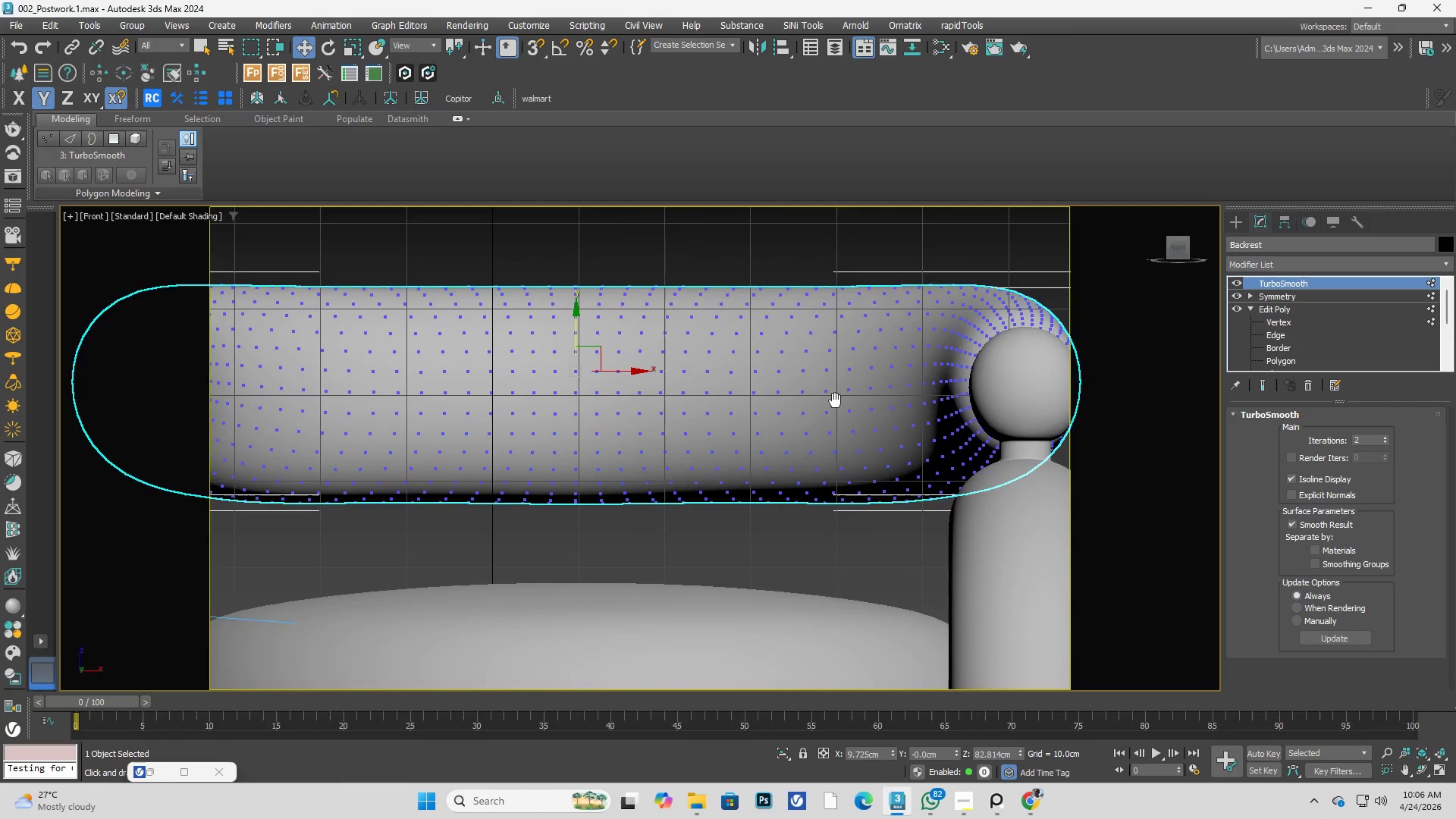 
key(F3)
 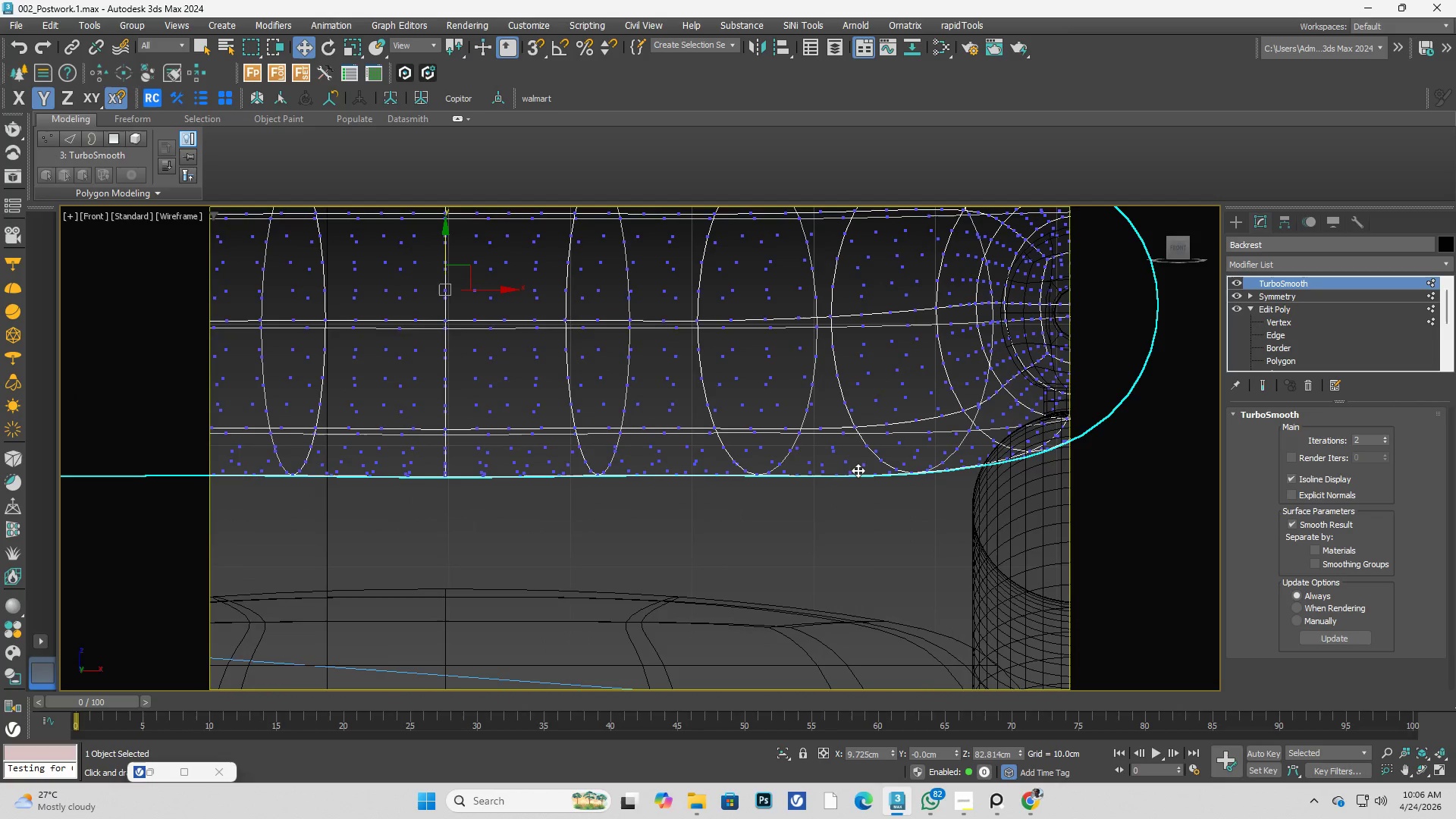 
key(F3)
 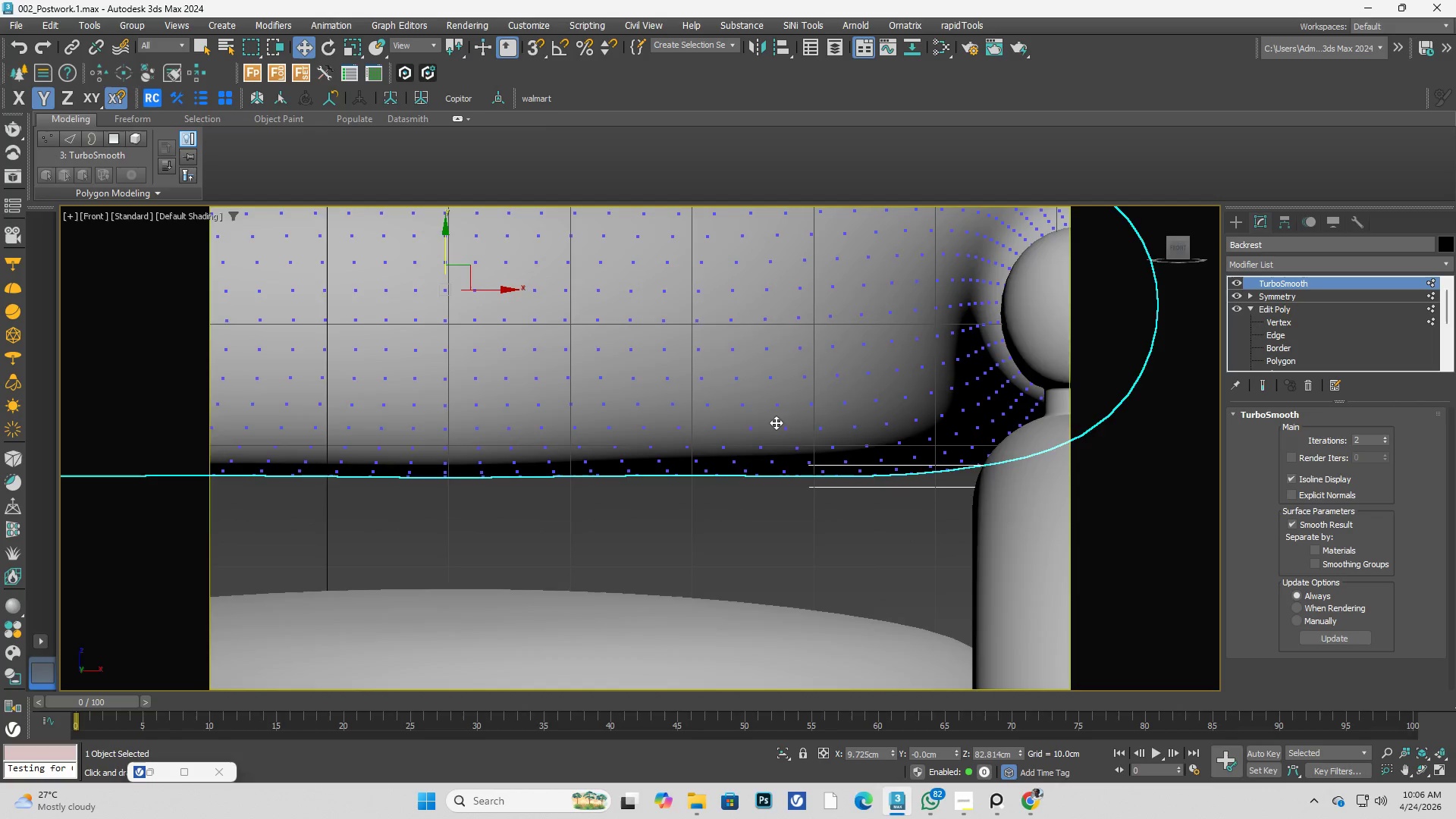 
scroll: coordinate [858, 470], scroll_direction: up, amount: 1.0
 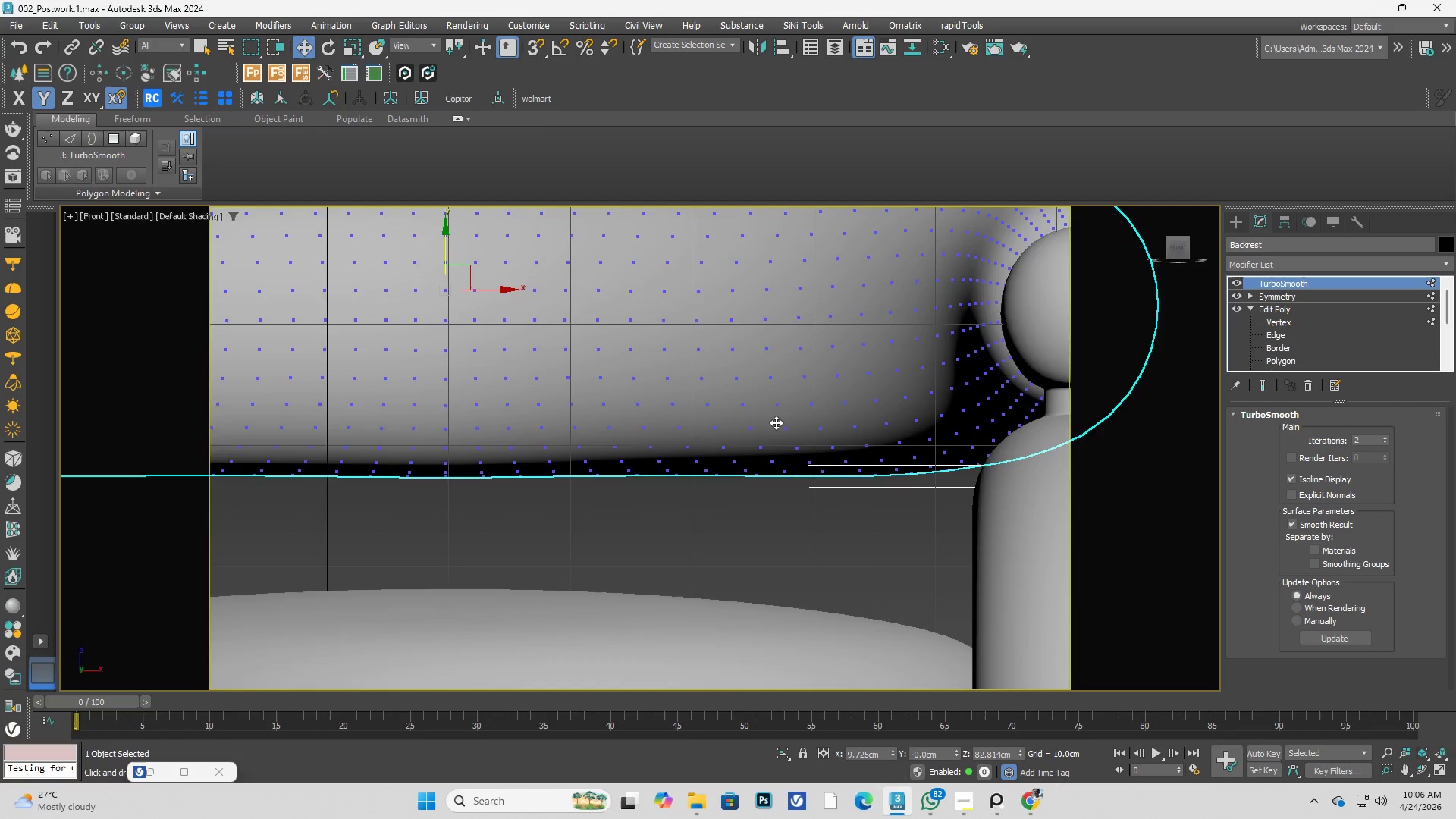 
scroll: coordinate [760, 410], scroll_direction: down, amount: 3.0
 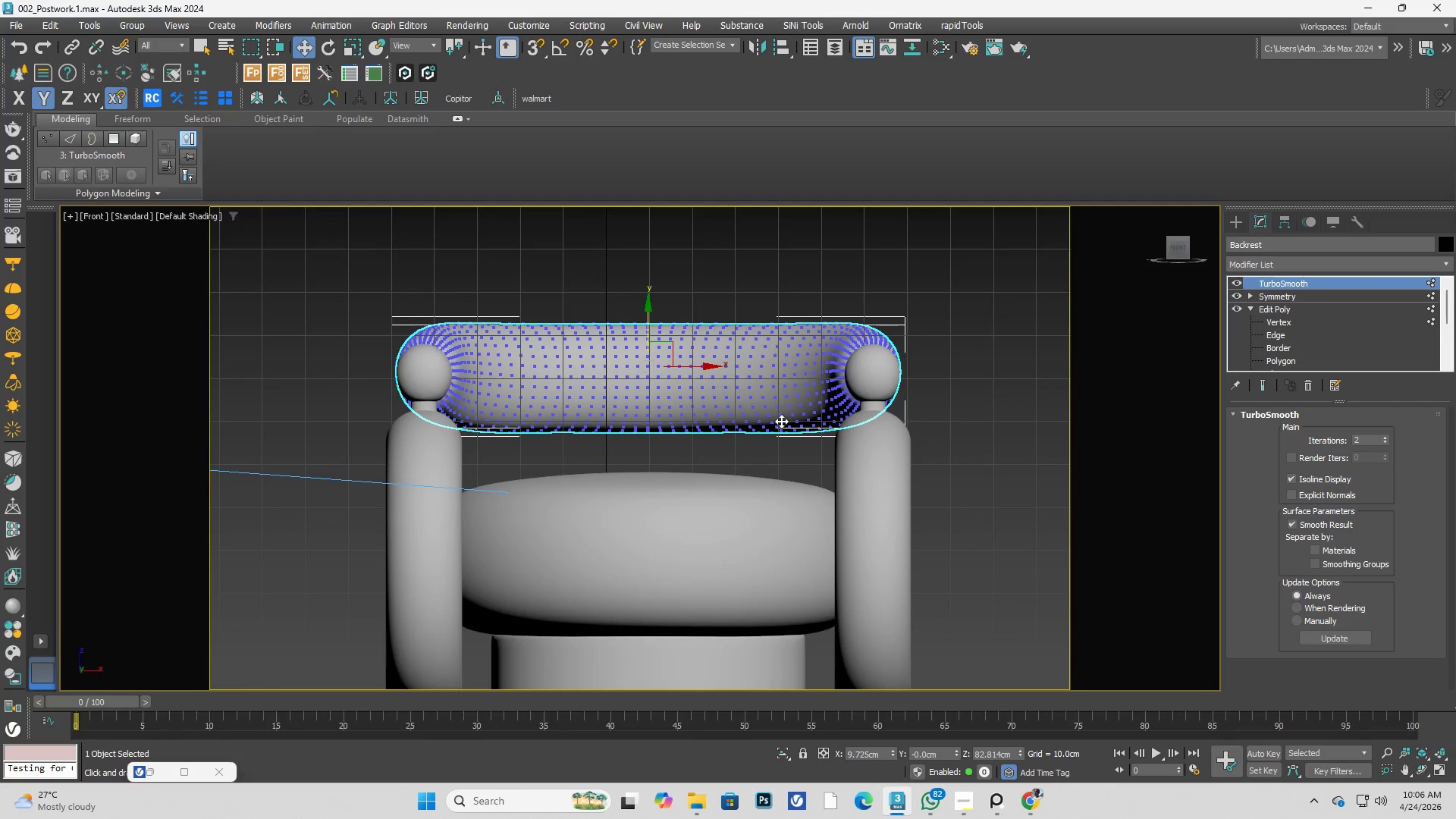 
scroll: coordinate [781, 421], scroll_direction: up, amount: 1.0
 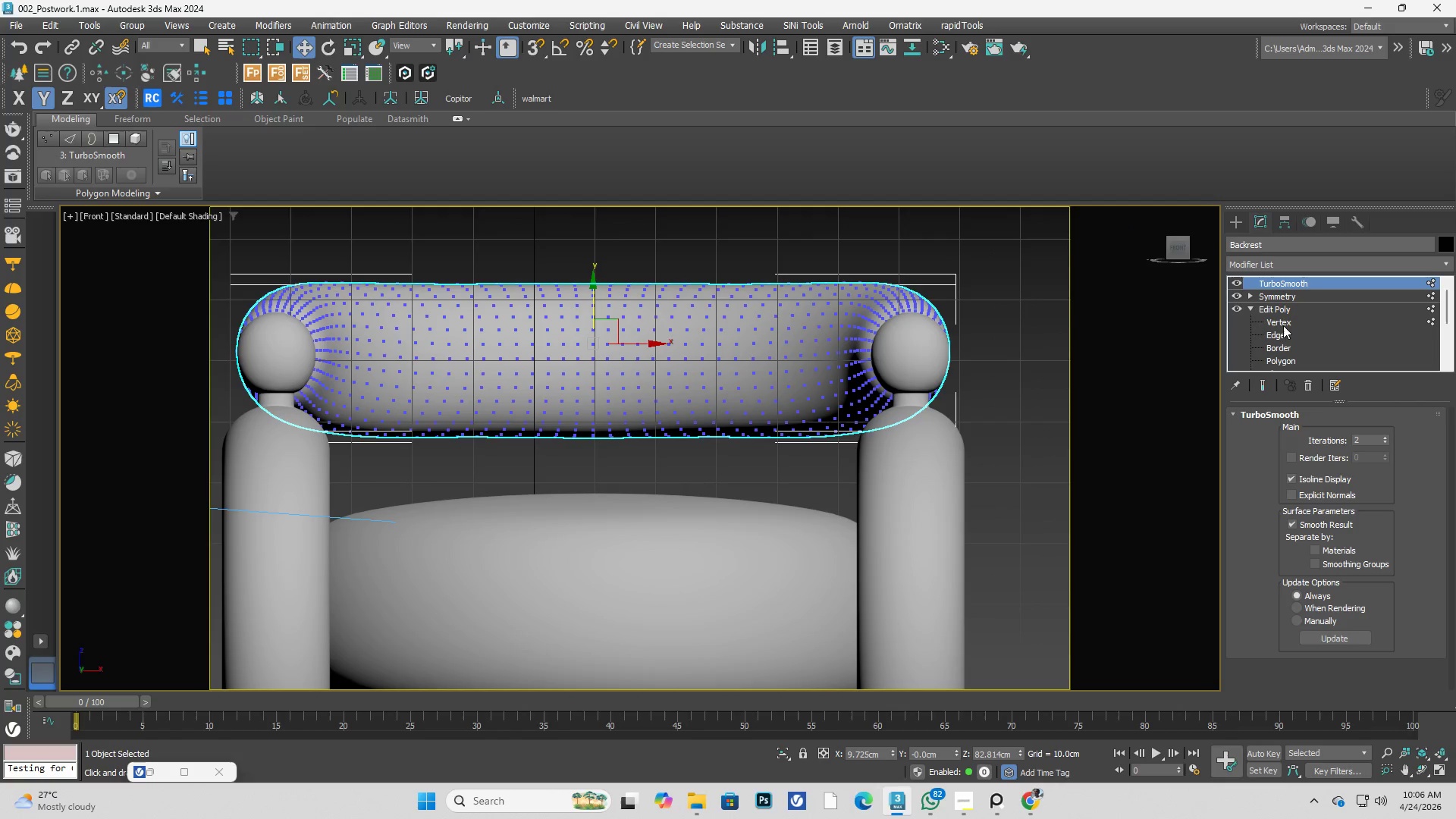 
left_click([1286, 322])
 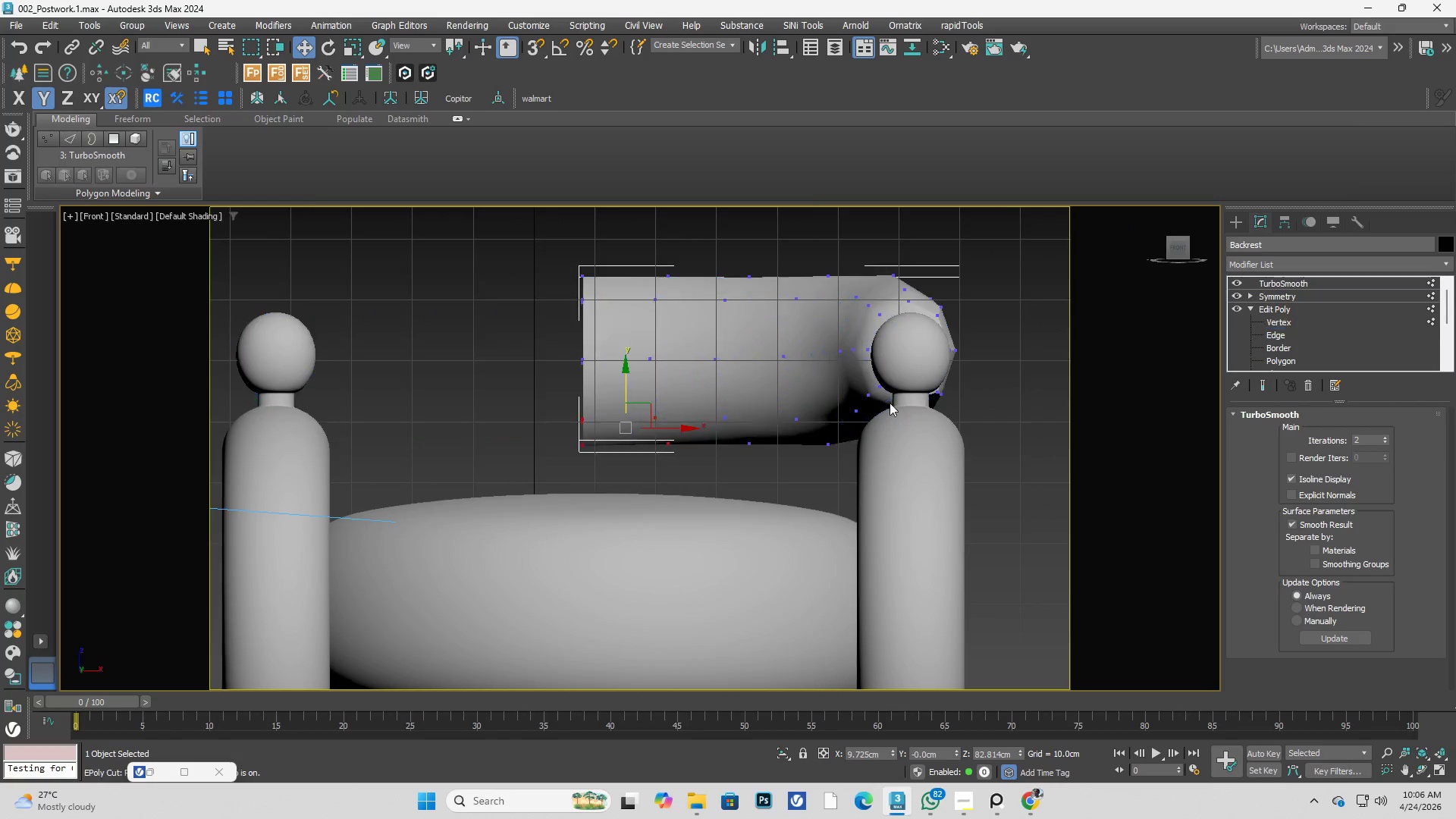 
key(F3)
 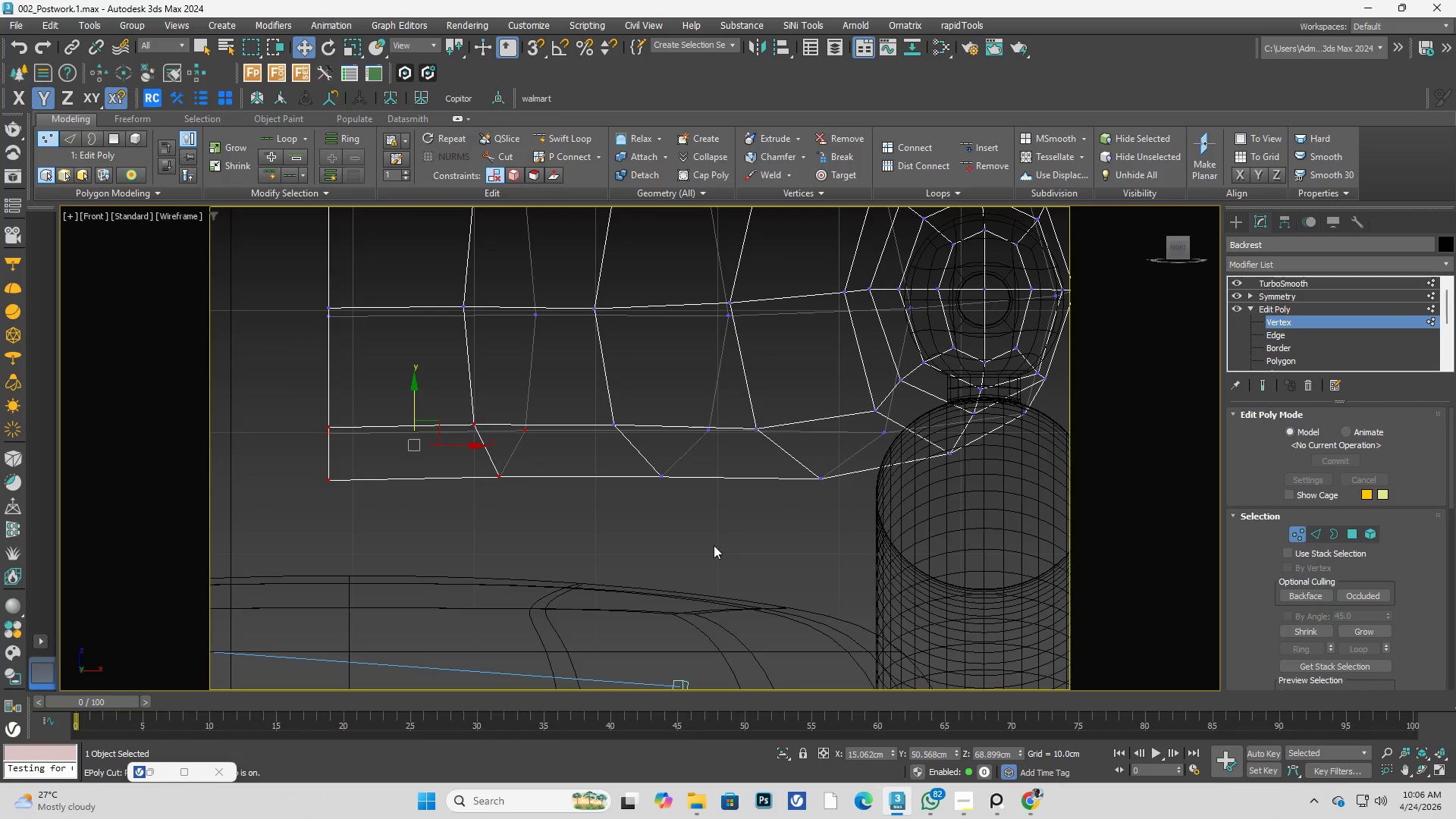 
scroll: coordinate [825, 413], scroll_direction: up, amount: 2.0
 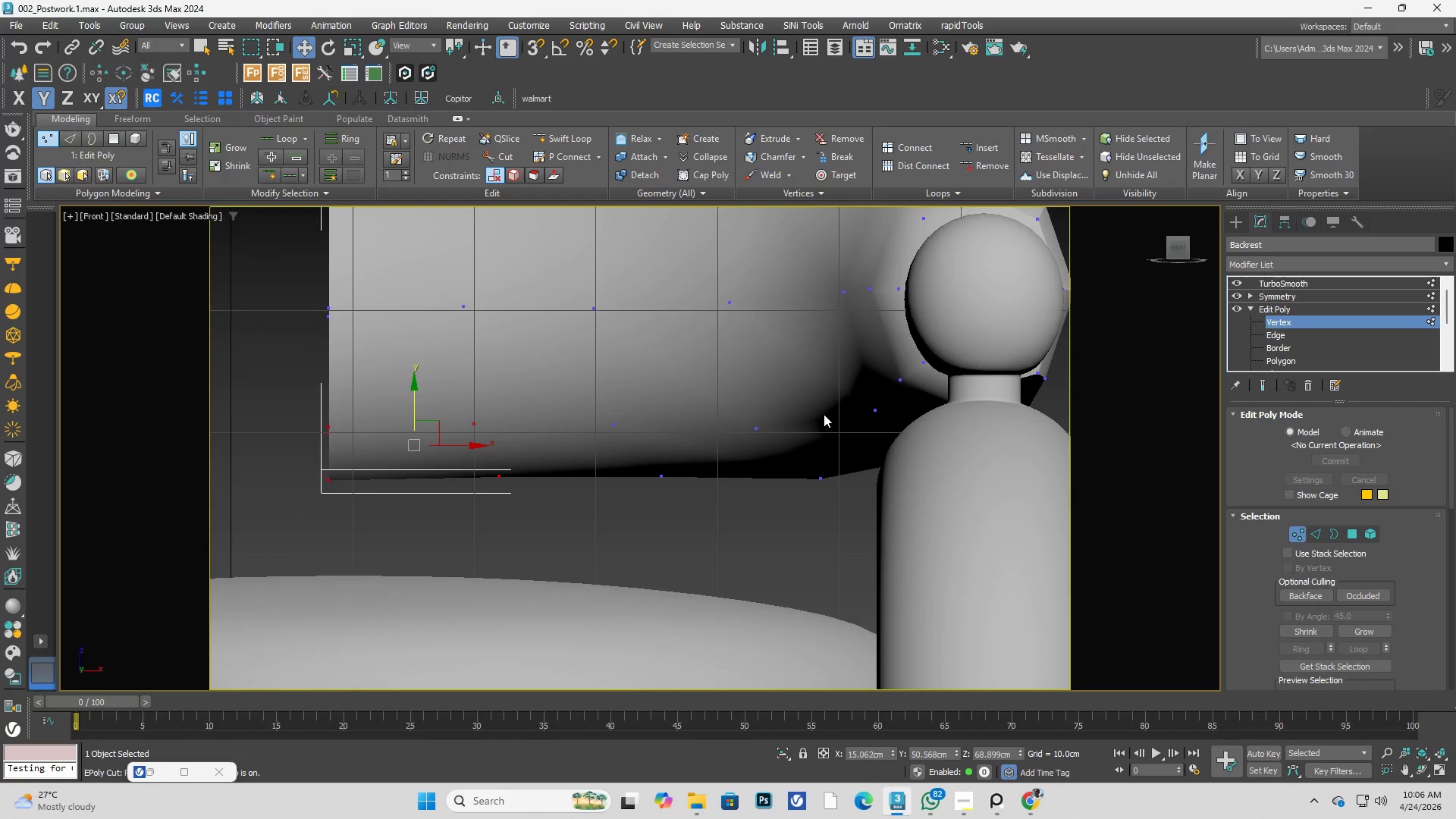 
left_click_drag(start_coordinate=[741, 545], to_coordinate=[862, 468])
 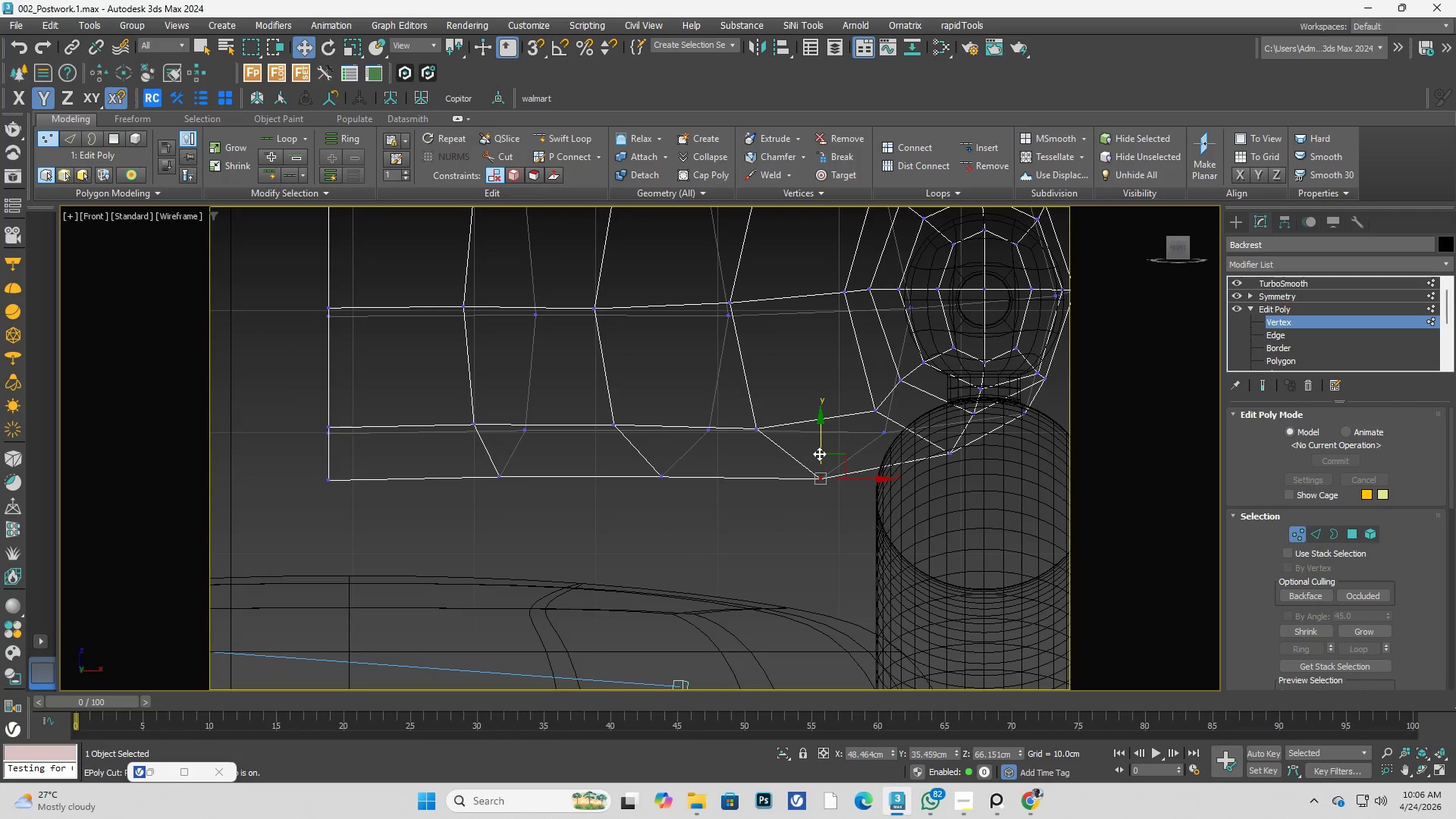 
left_click_drag(start_coordinate=[820, 451], to_coordinate=[820, 447])
 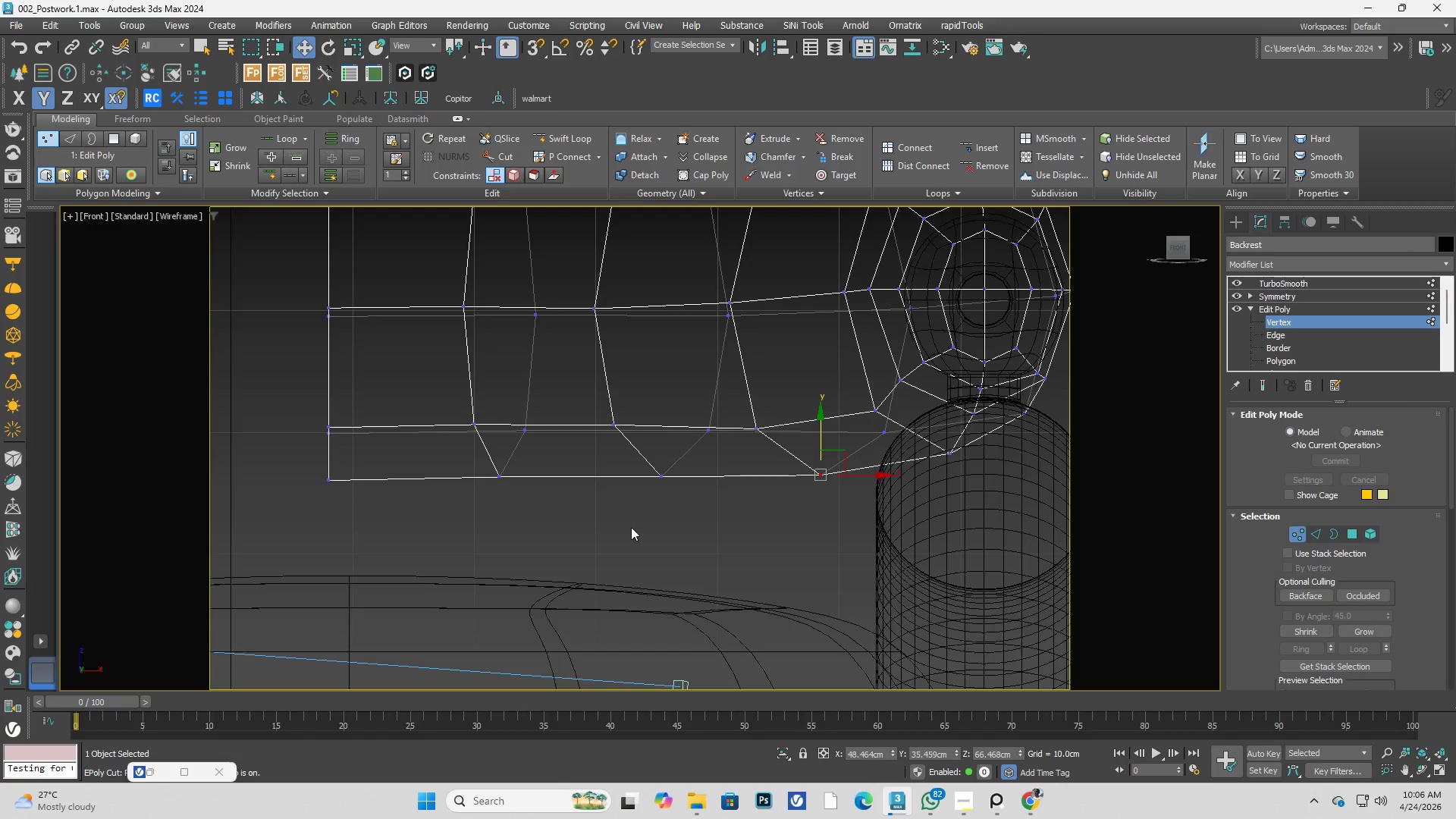 
left_click_drag(start_coordinate=[628, 529], to_coordinate=[707, 455])
 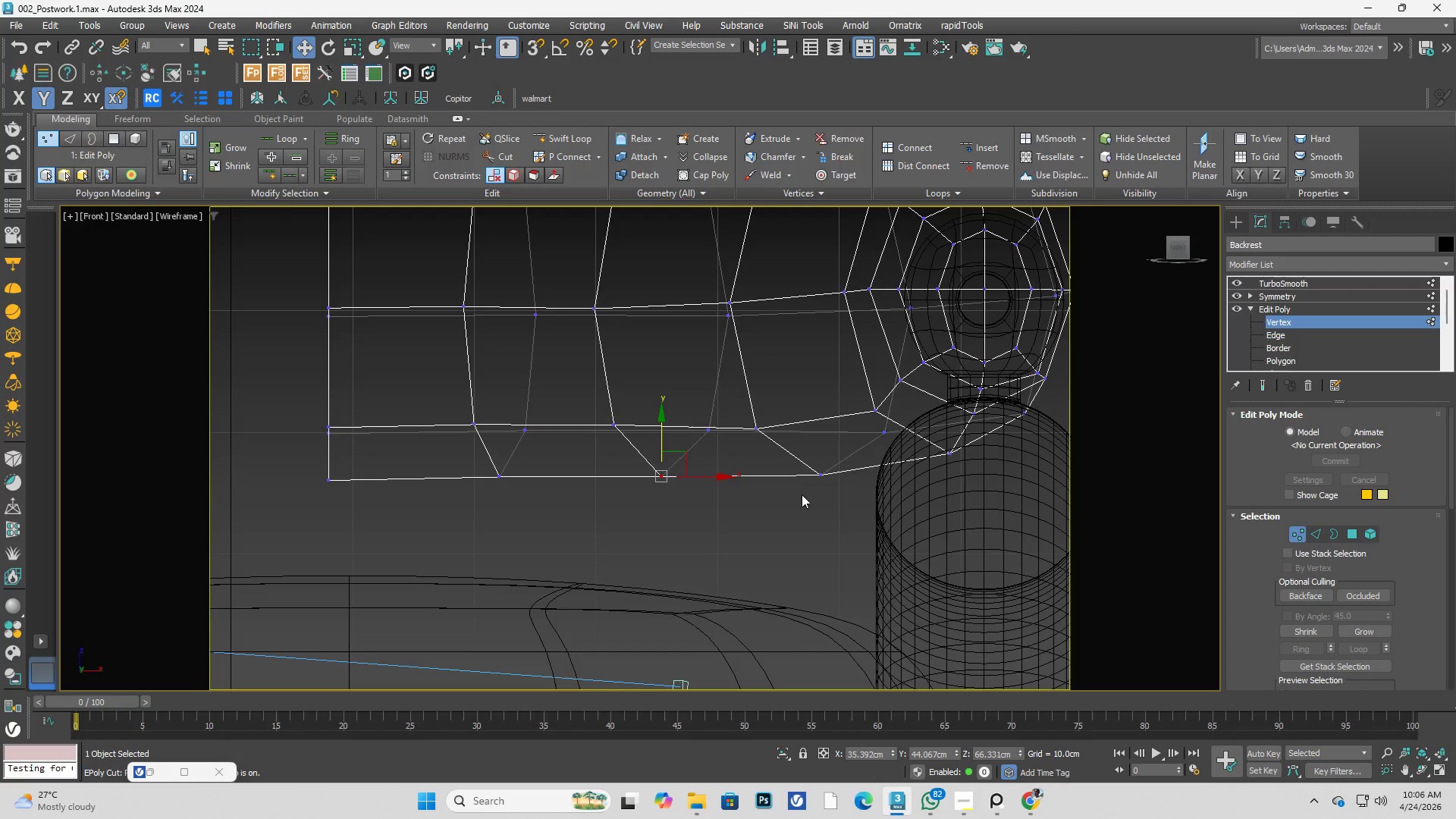 
left_click_drag(start_coordinate=[802, 519], to_coordinate=[848, 472])
 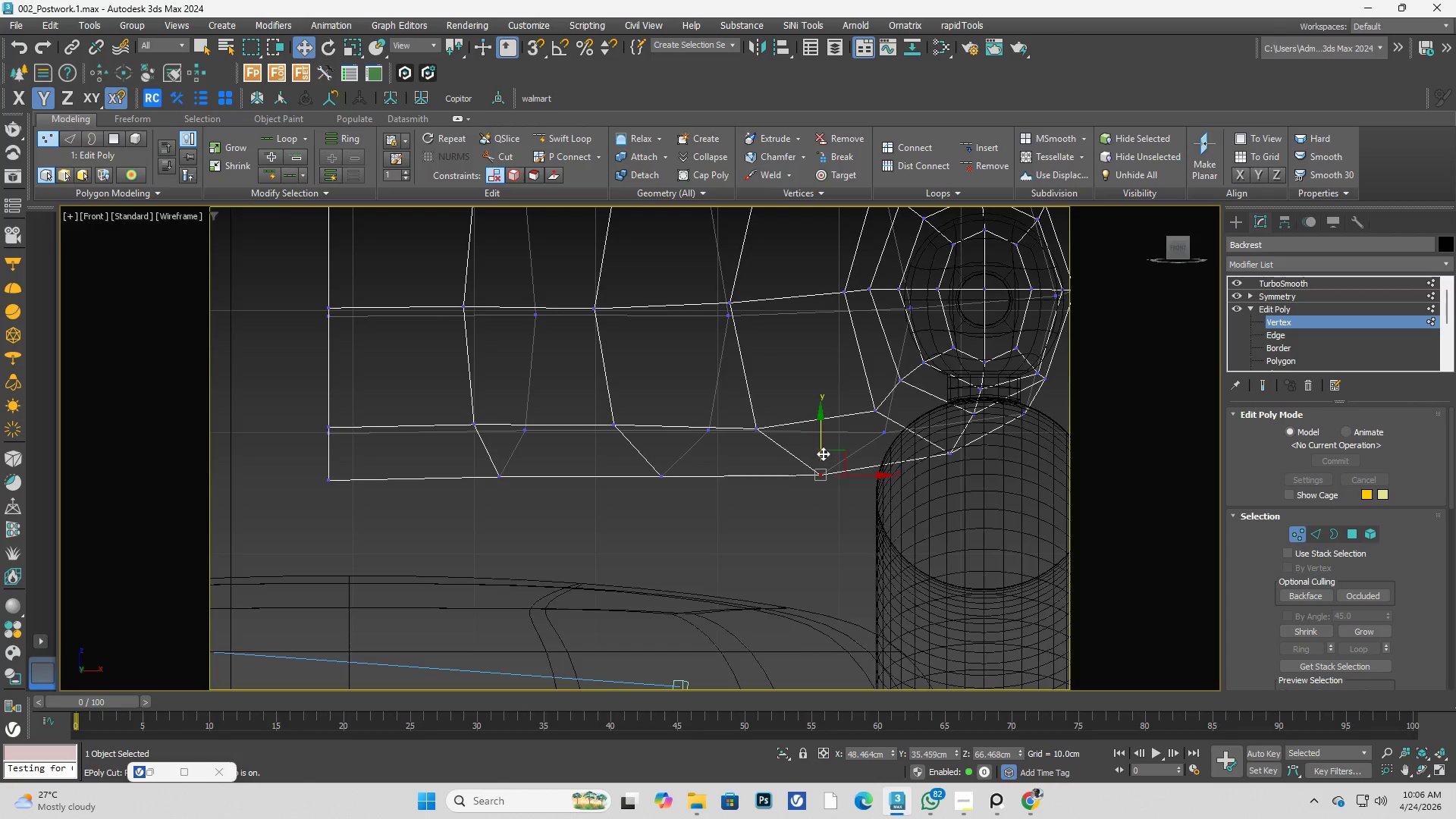 
left_click_drag(start_coordinate=[822, 453], to_coordinate=[820, 450])
 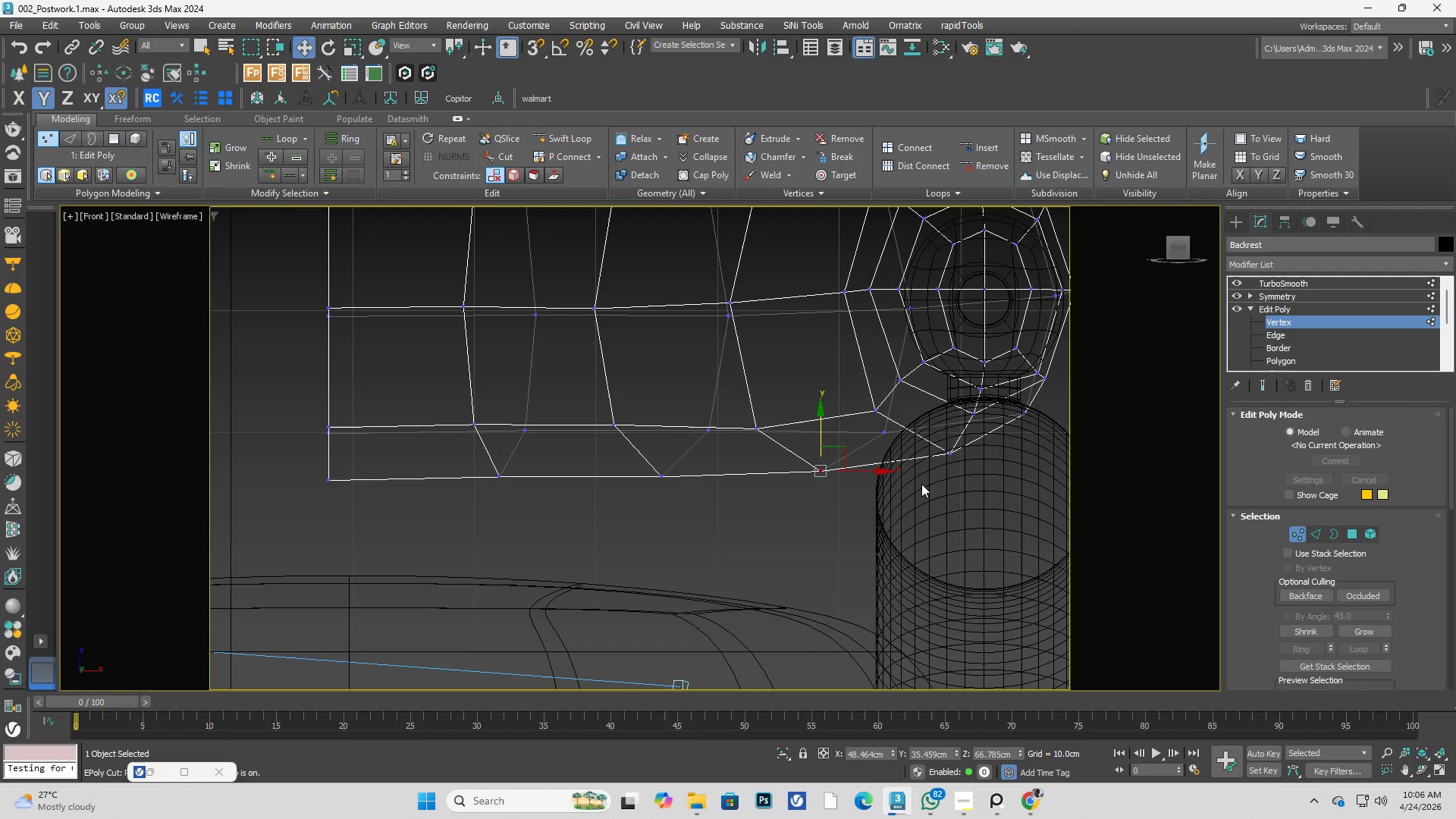 
left_click_drag(start_coordinate=[927, 484], to_coordinate=[971, 450])
 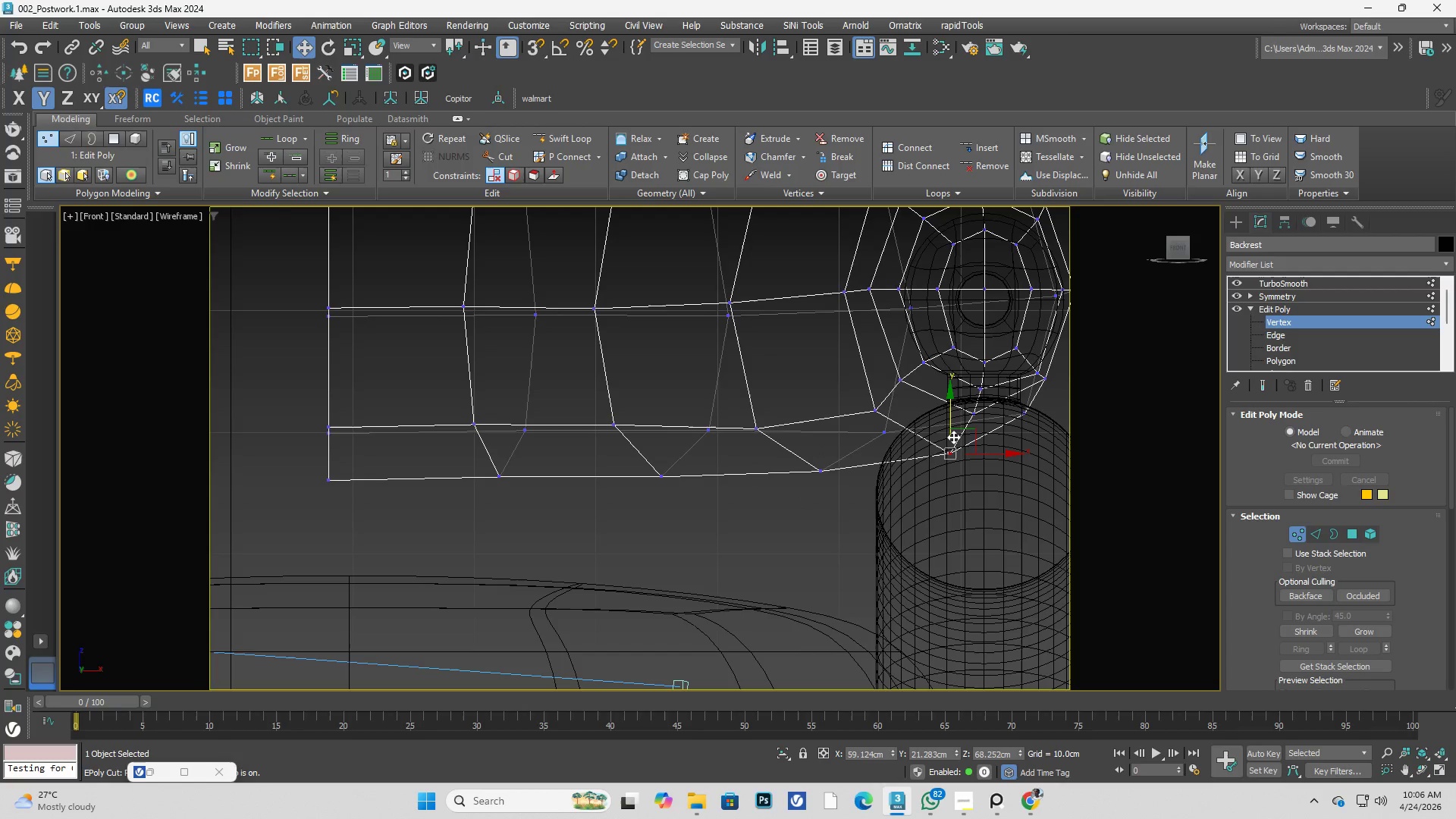 
left_click_drag(start_coordinate=[953, 436], to_coordinate=[949, 430])
 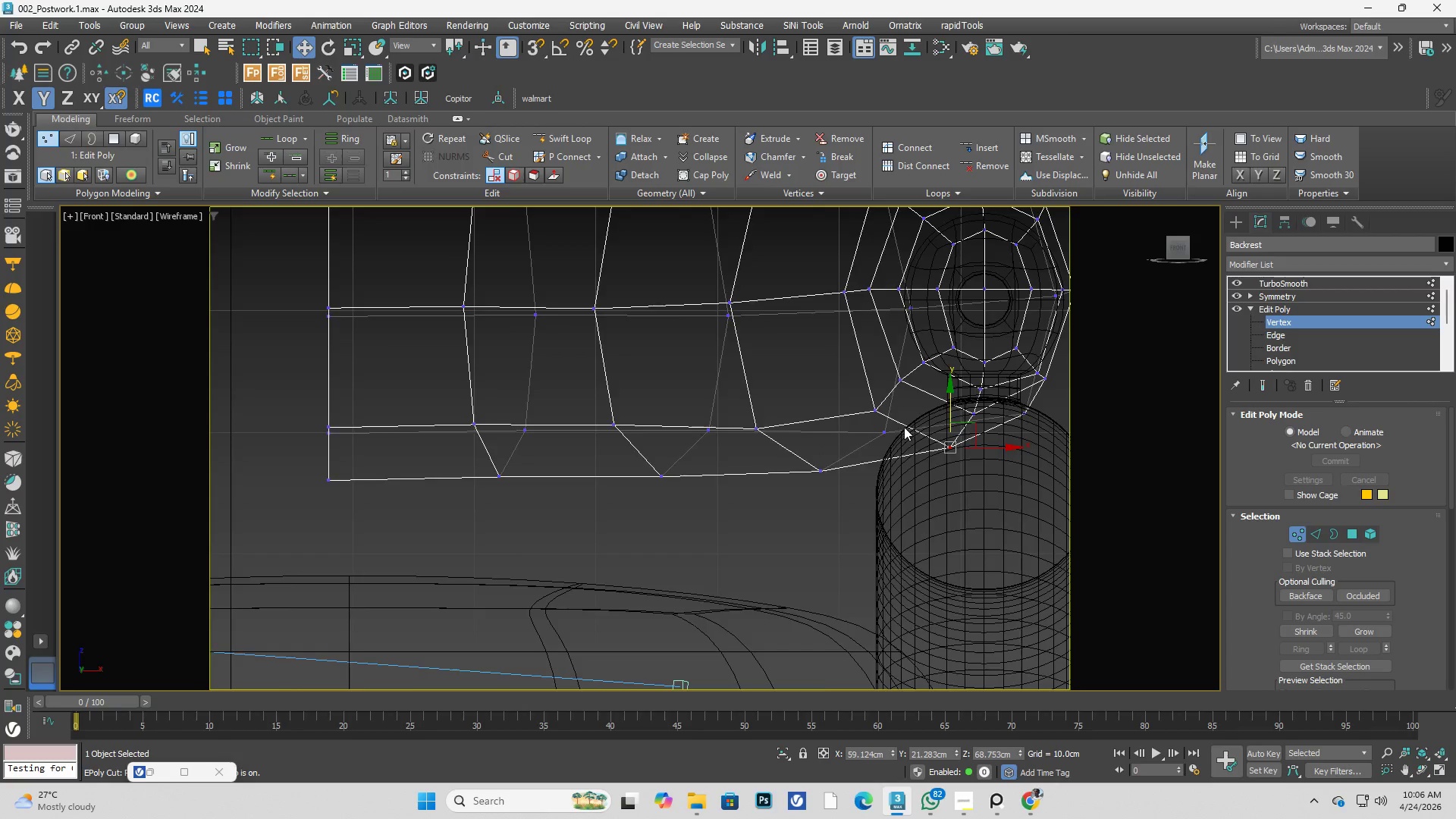 
hold_key(key=AltLeft, duration=0.36)
 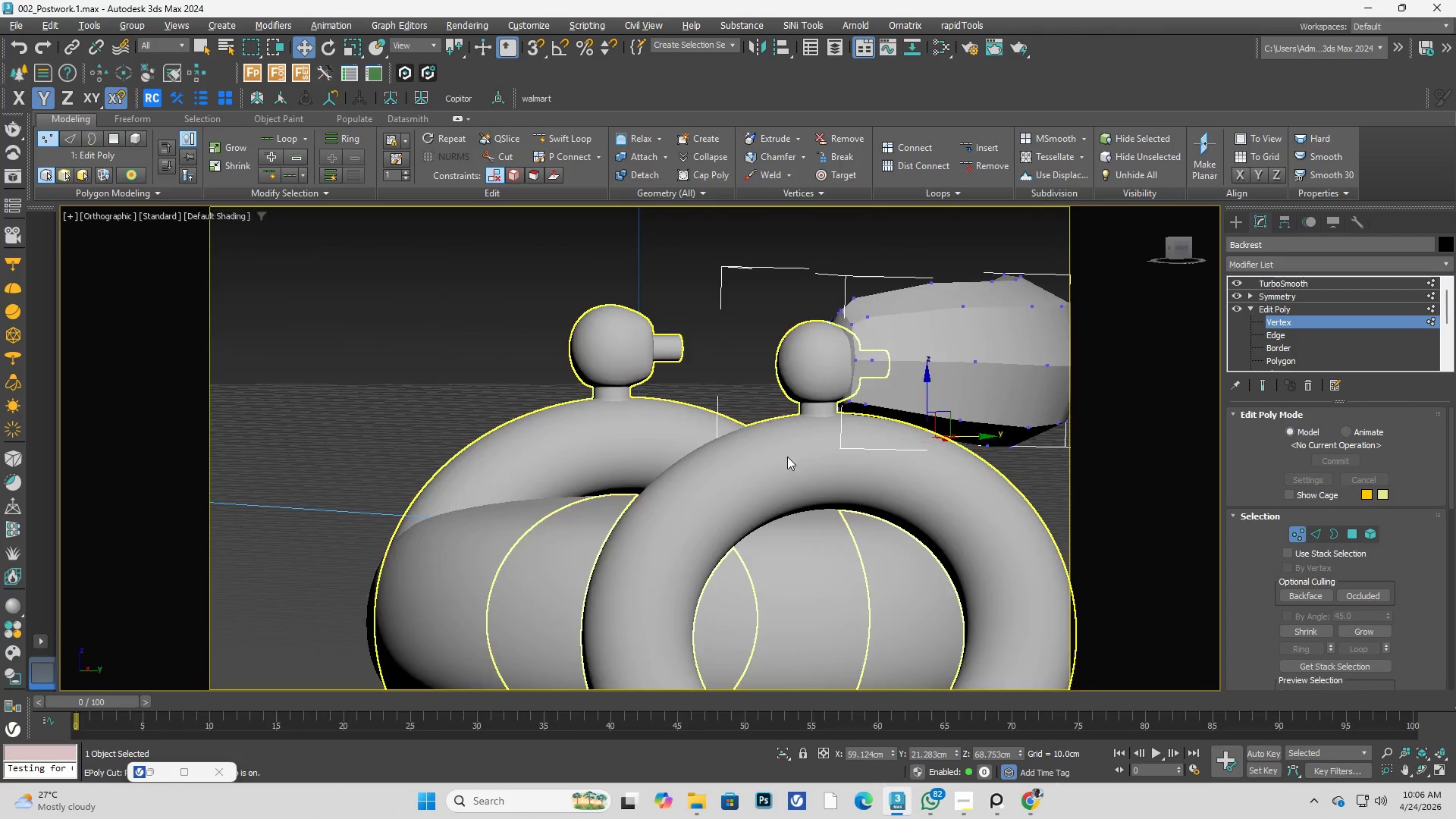 
scroll: coordinate [904, 427], scroll_direction: down, amount: 2.0
 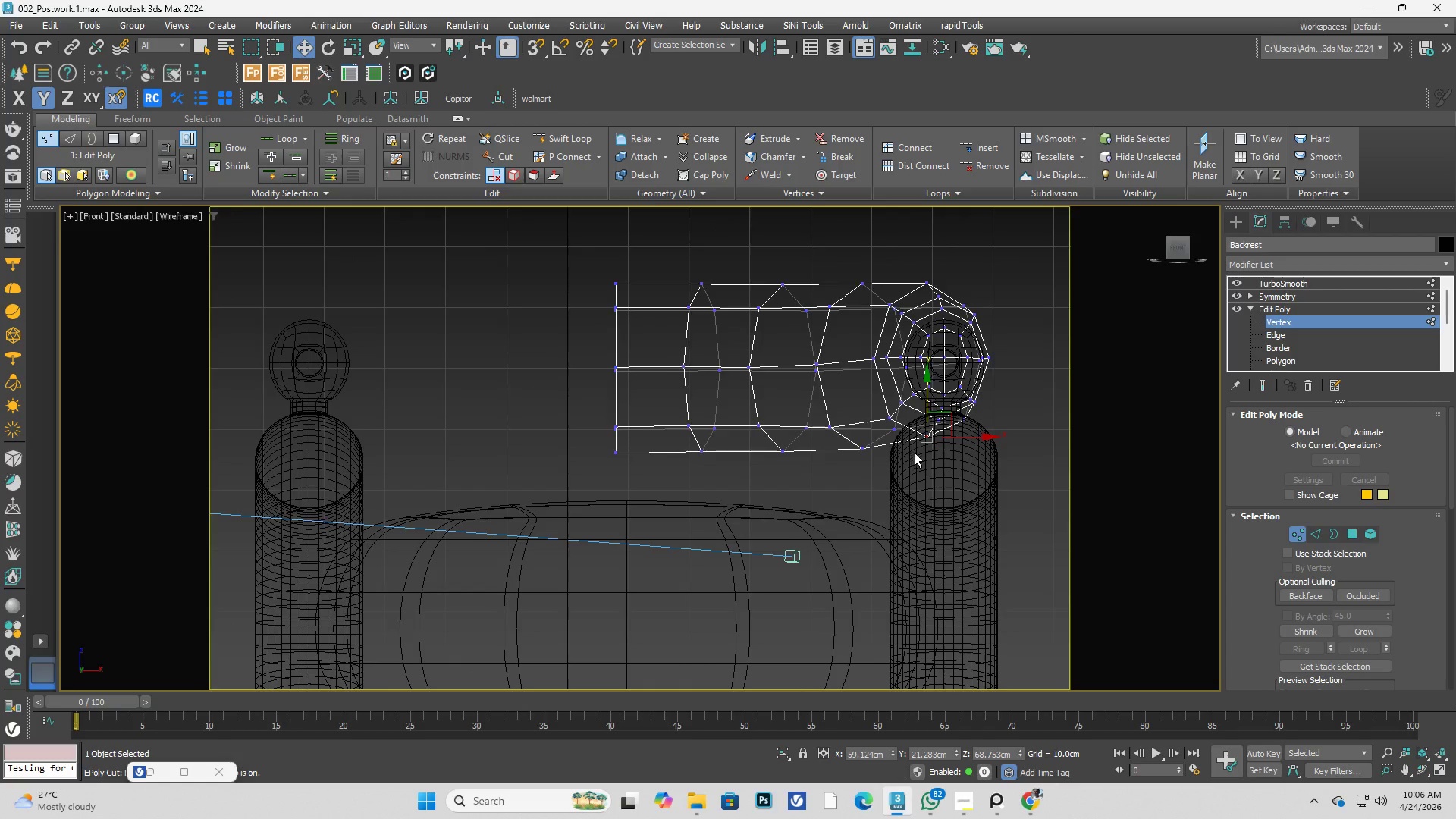 
key(F3)
 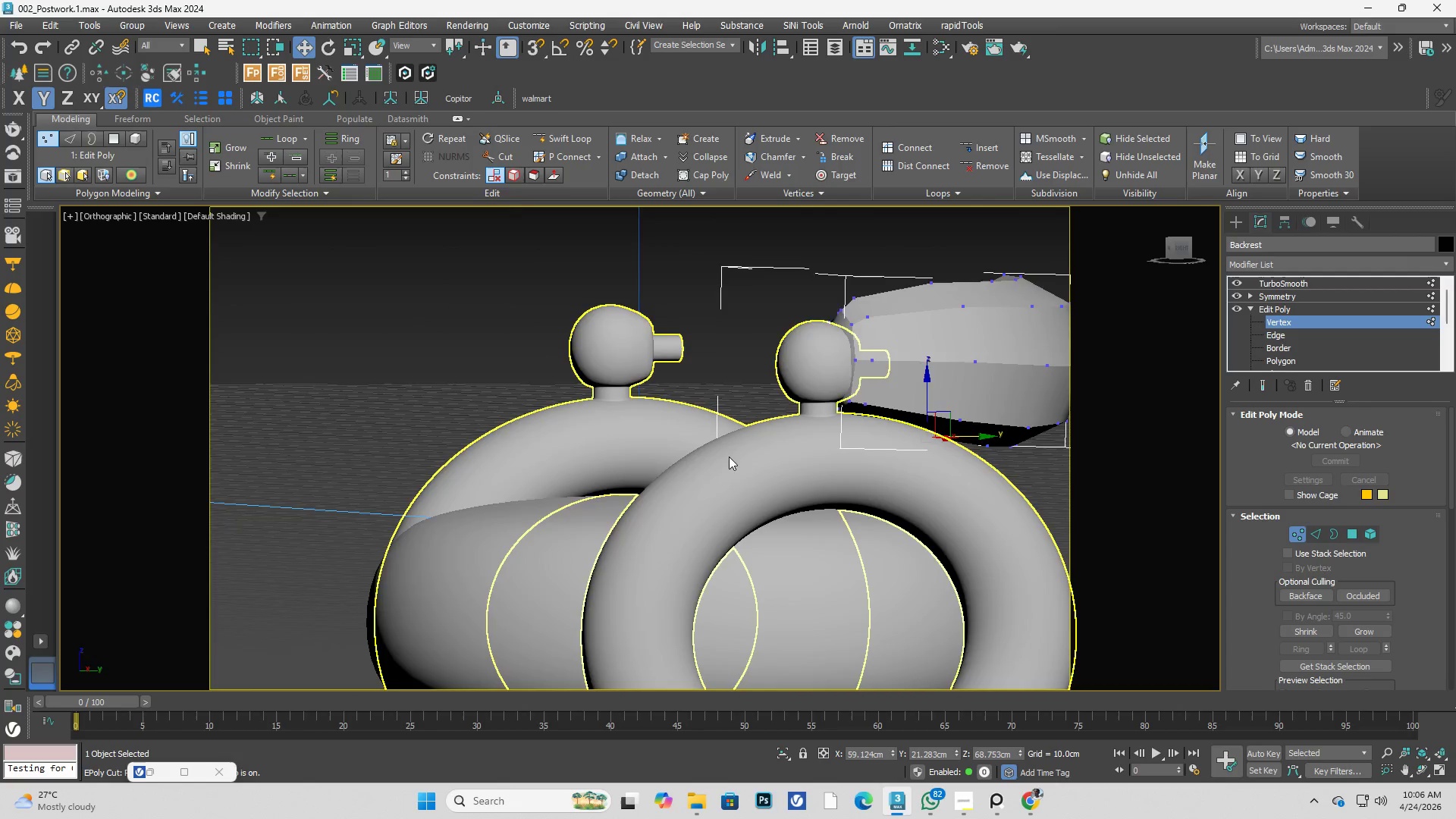 
hold_key(key=AltLeft, duration=0.52)
 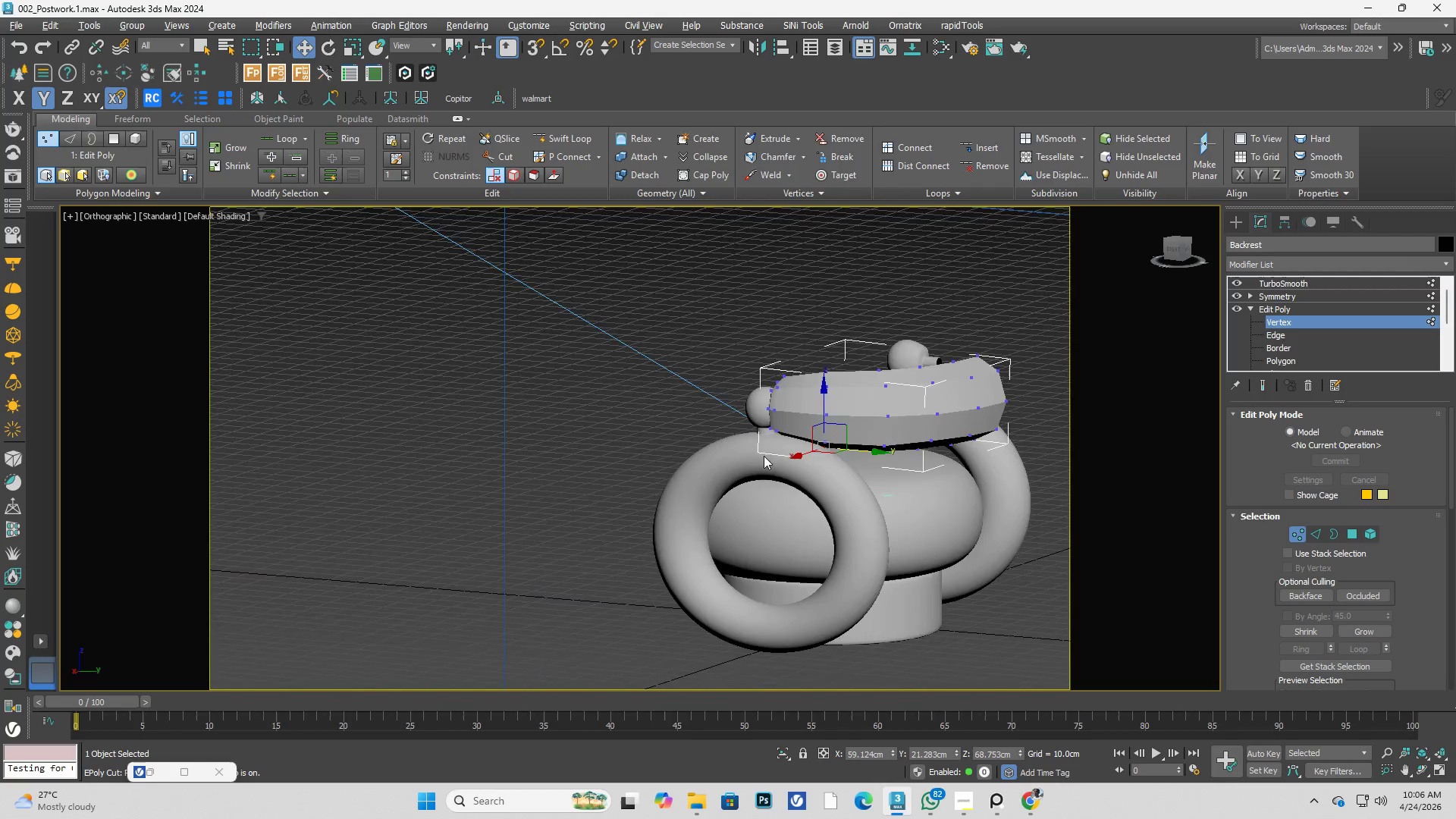 
scroll: coordinate [720, 458], scroll_direction: down, amount: 2.0
 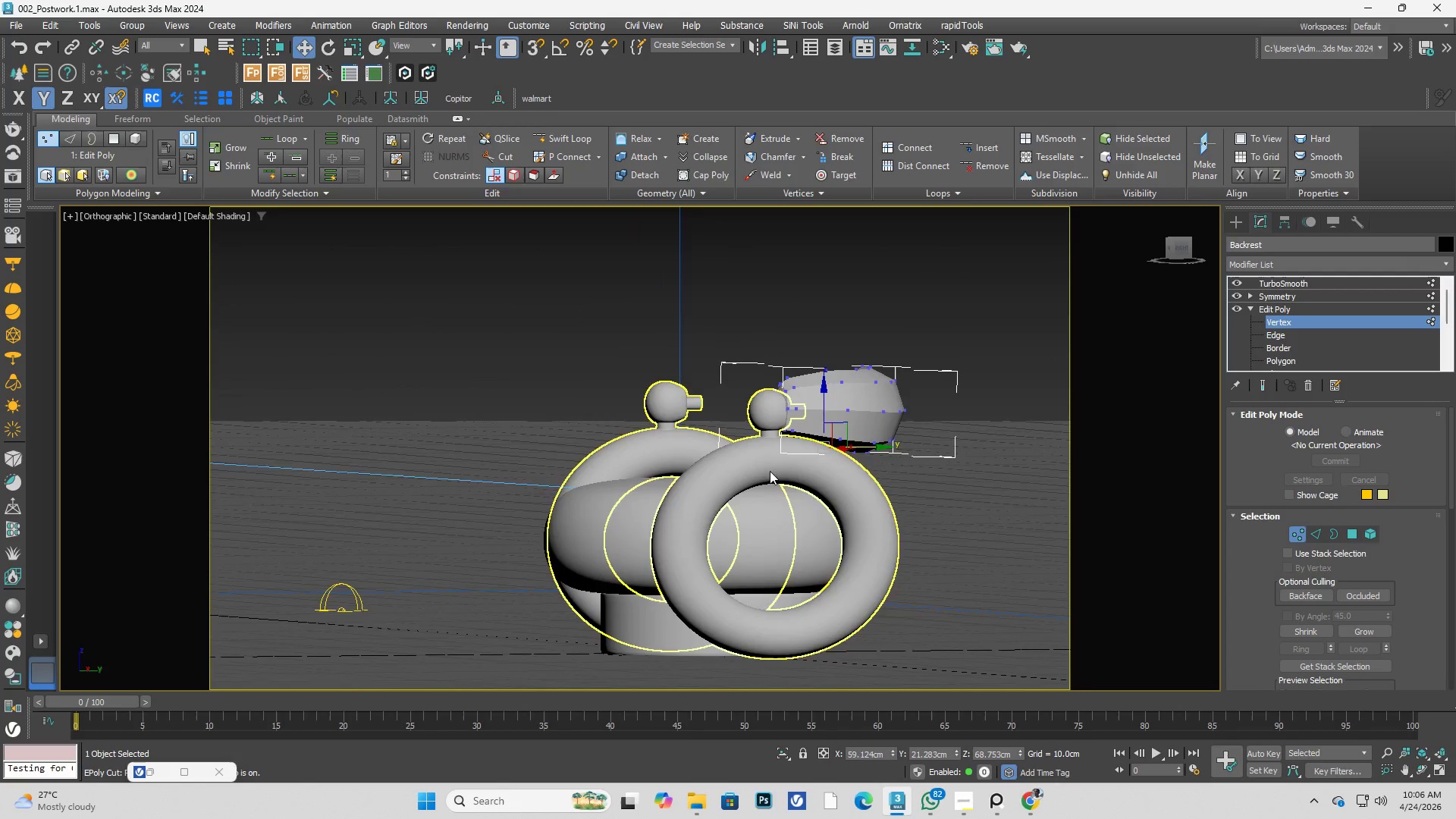 
key(Alt+AltLeft)
 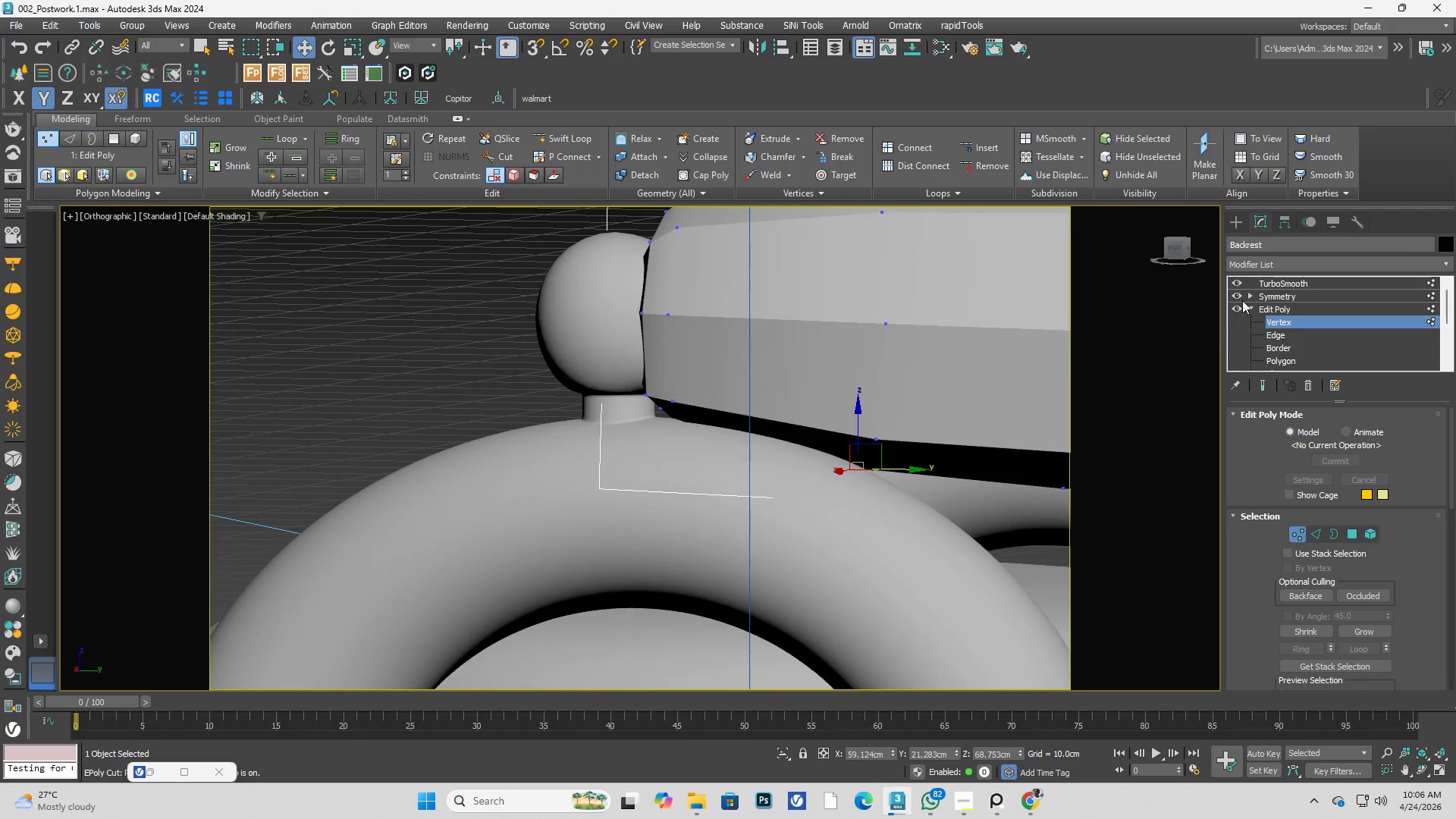 
scroll: coordinate [818, 438], scroll_direction: up, amount: 4.0
 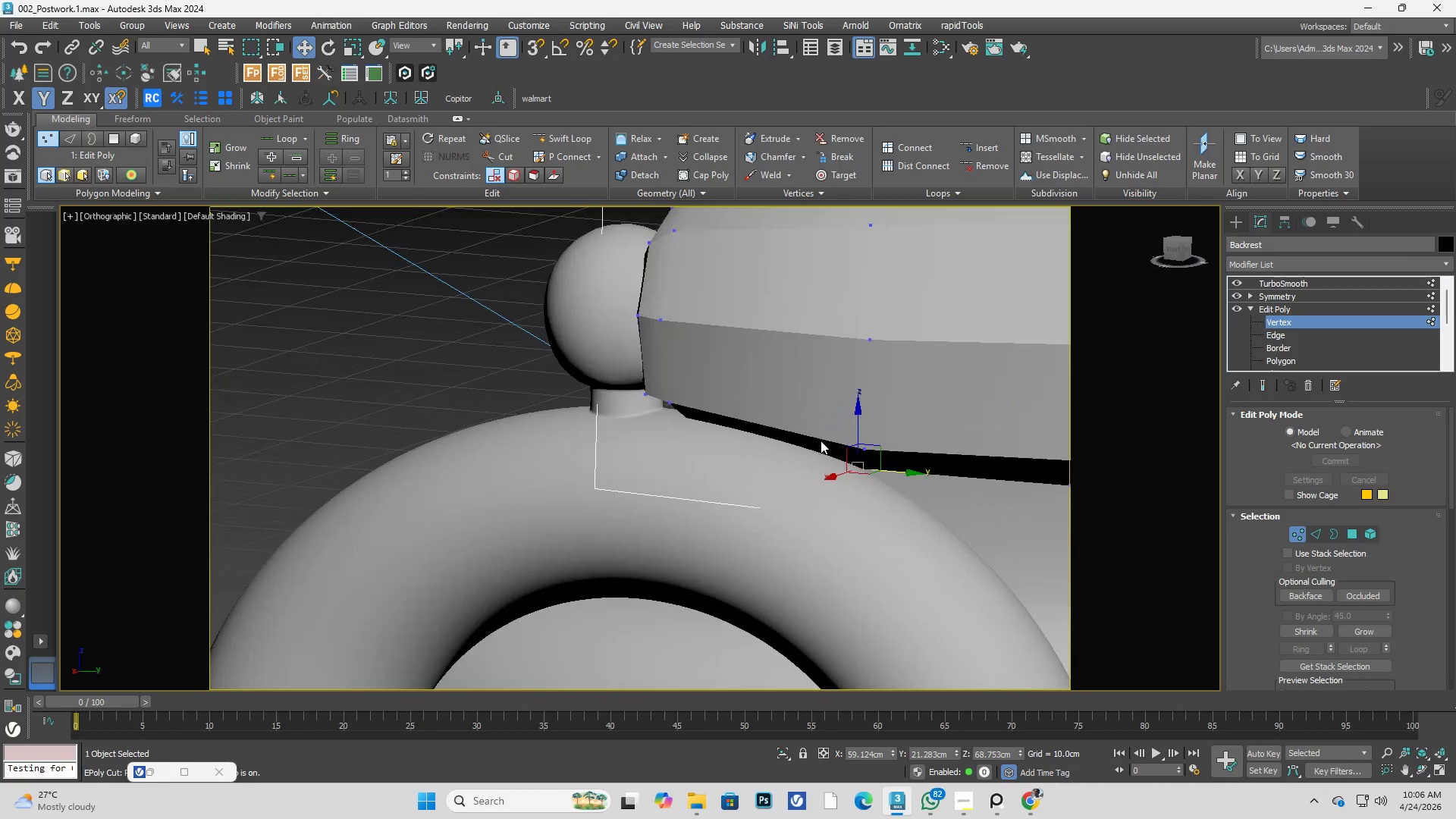 
left_click([1274, 285])
 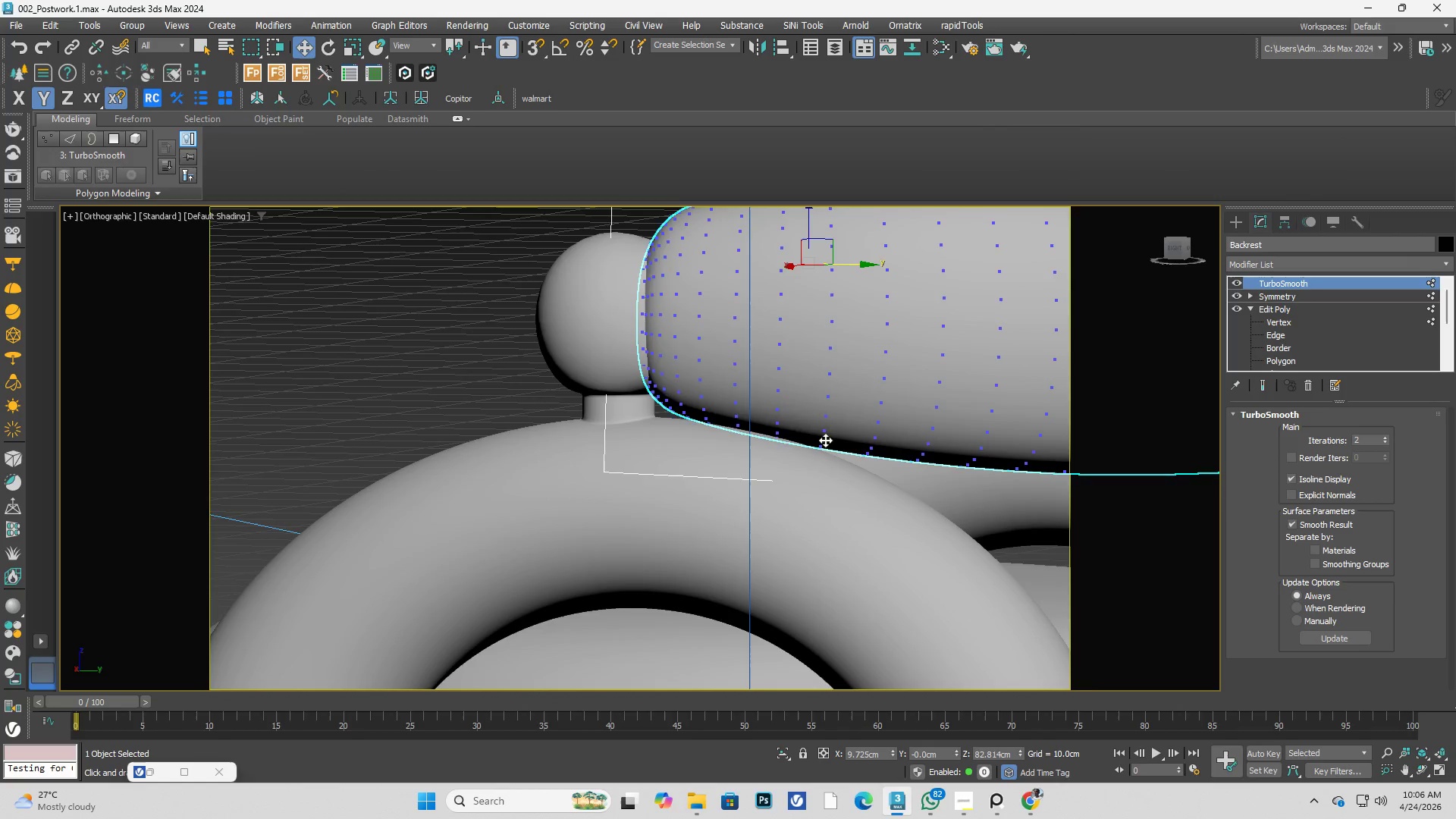 
hold_key(key=AltLeft, duration=0.66)
 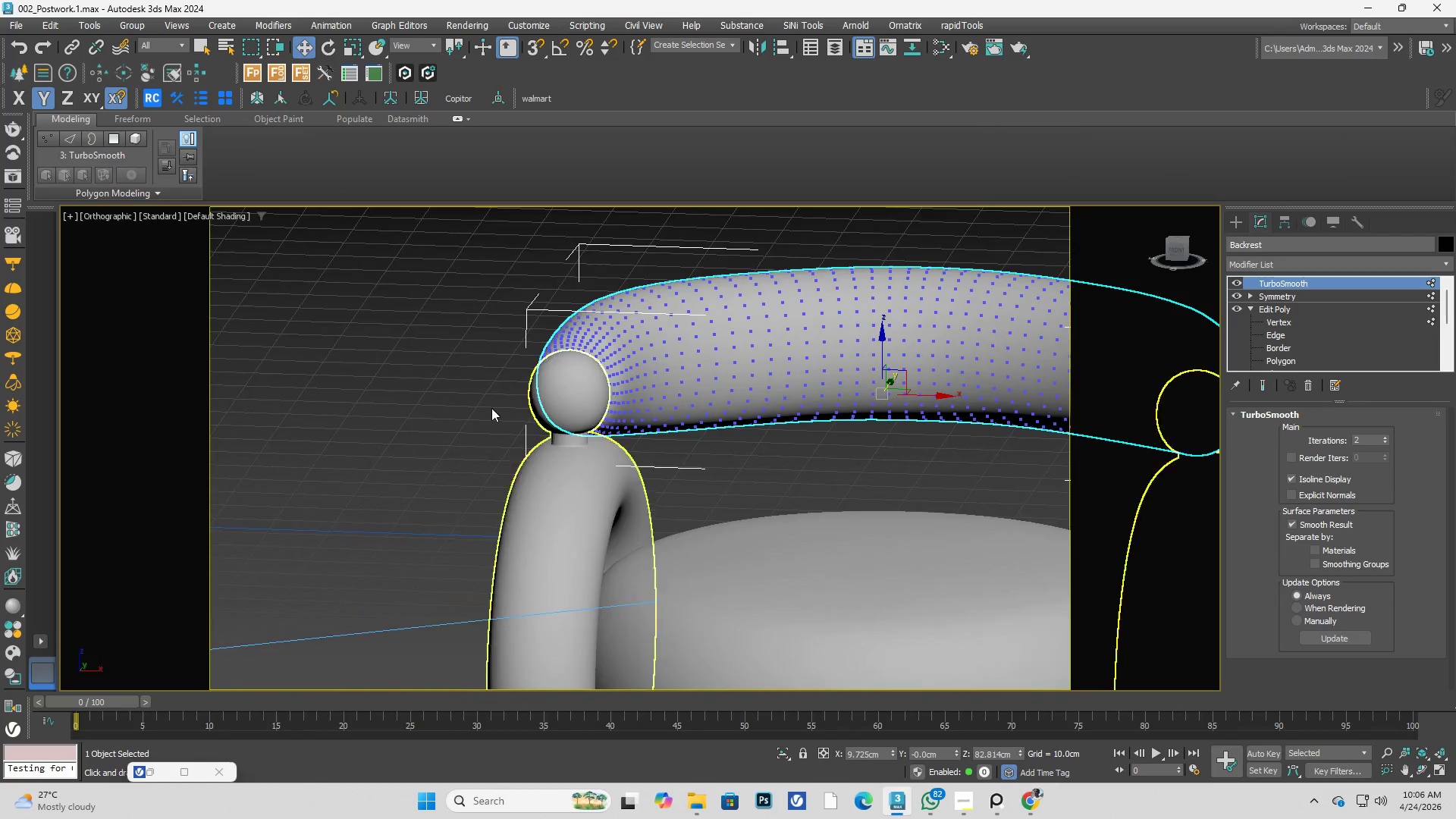 
scroll: coordinate [639, 434], scroll_direction: down, amount: 2.0
 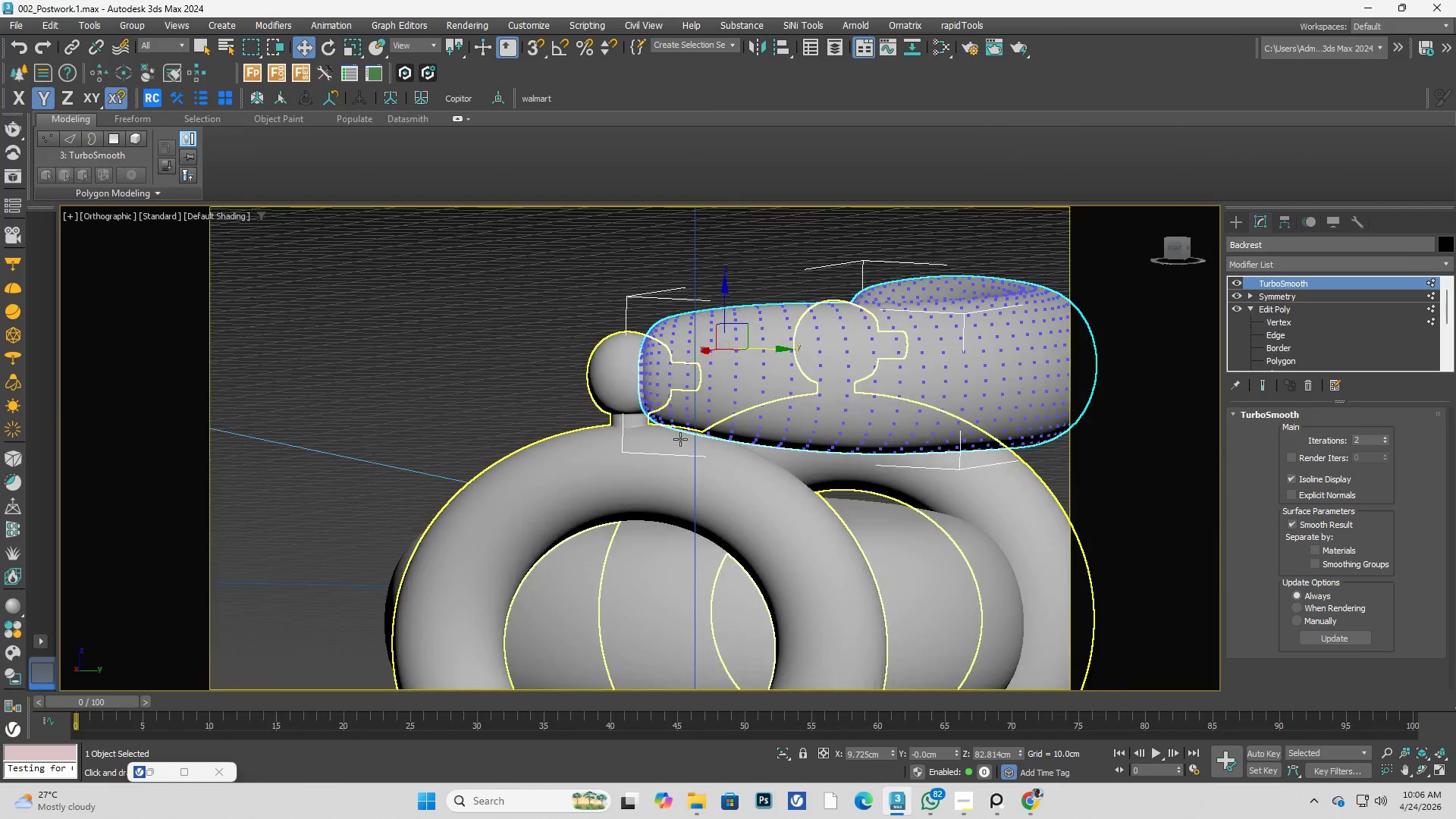 
hold_key(key=AltLeft, duration=0.31)
 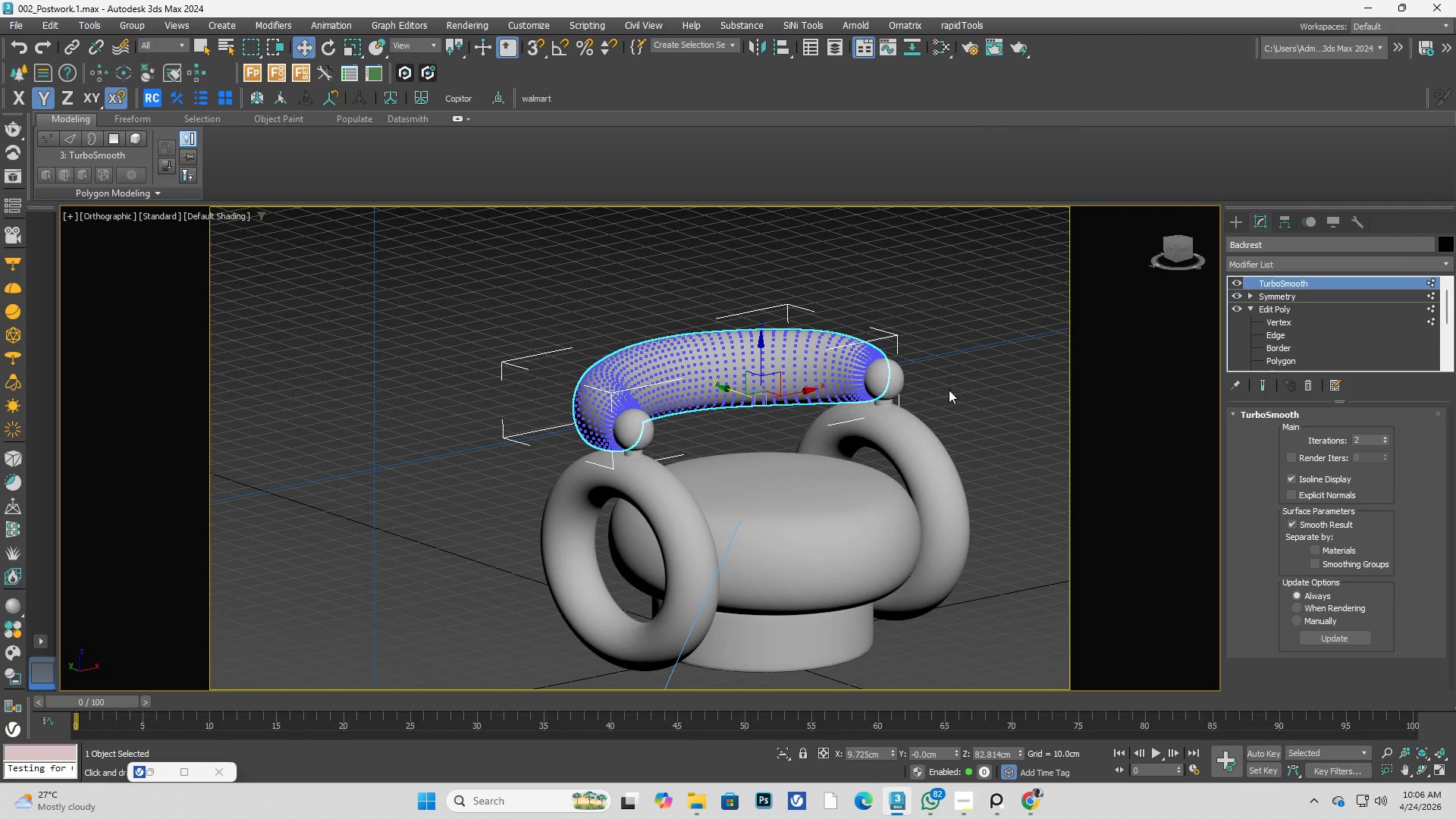 
scroll: coordinate [489, 408], scroll_direction: down, amount: 2.0
 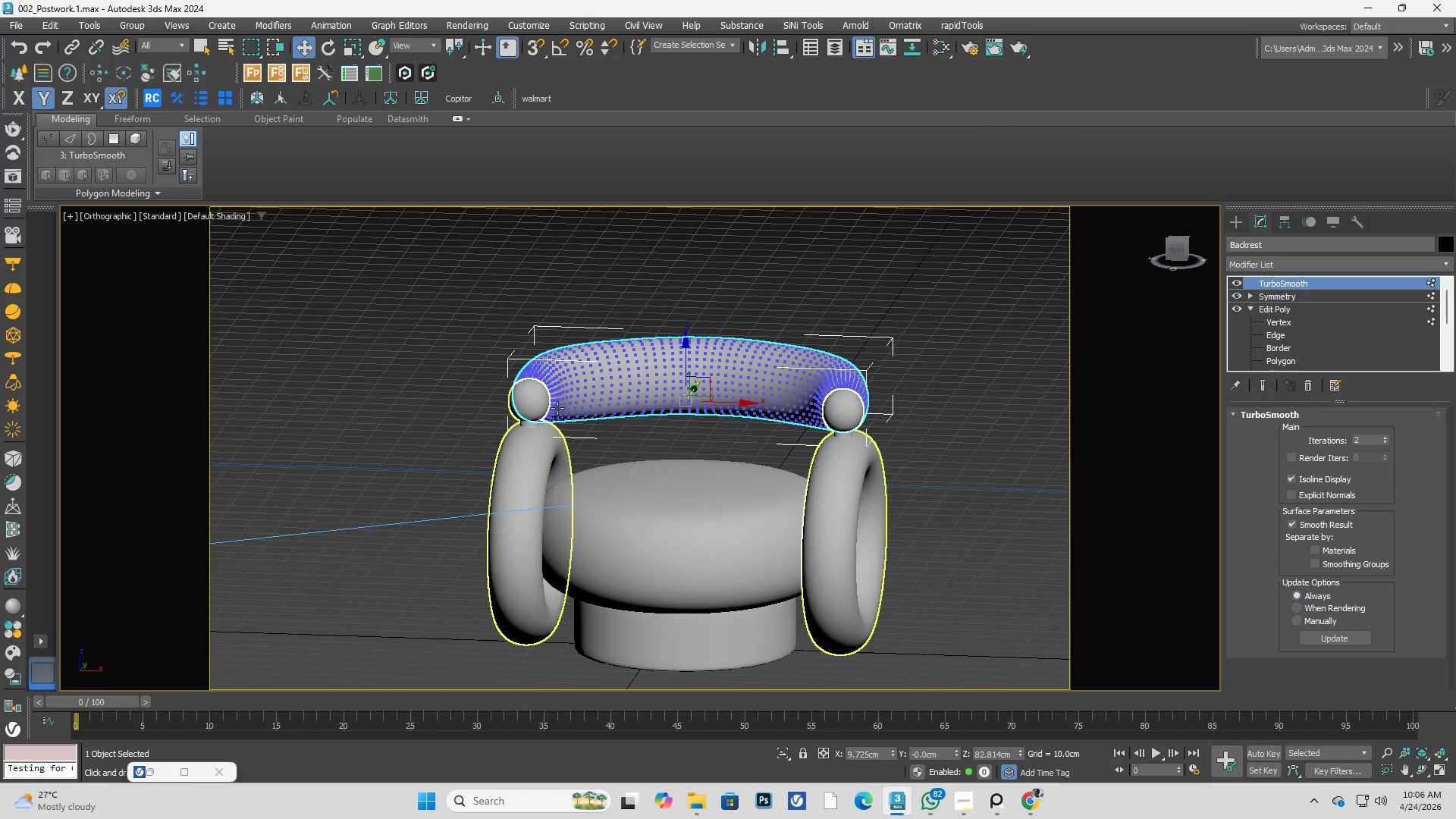 
left_click([962, 407])
 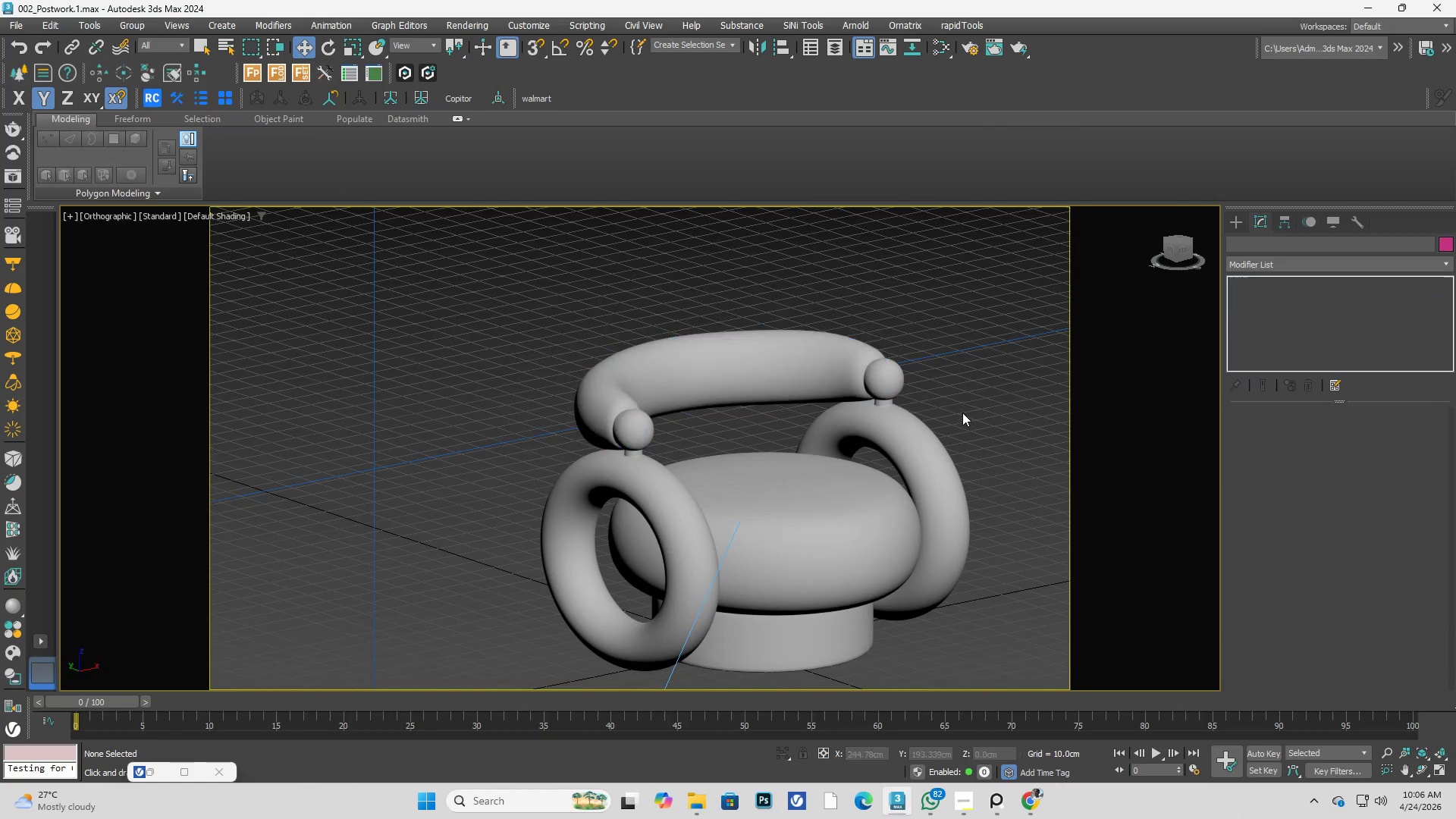 
key(Alt+AltLeft)
 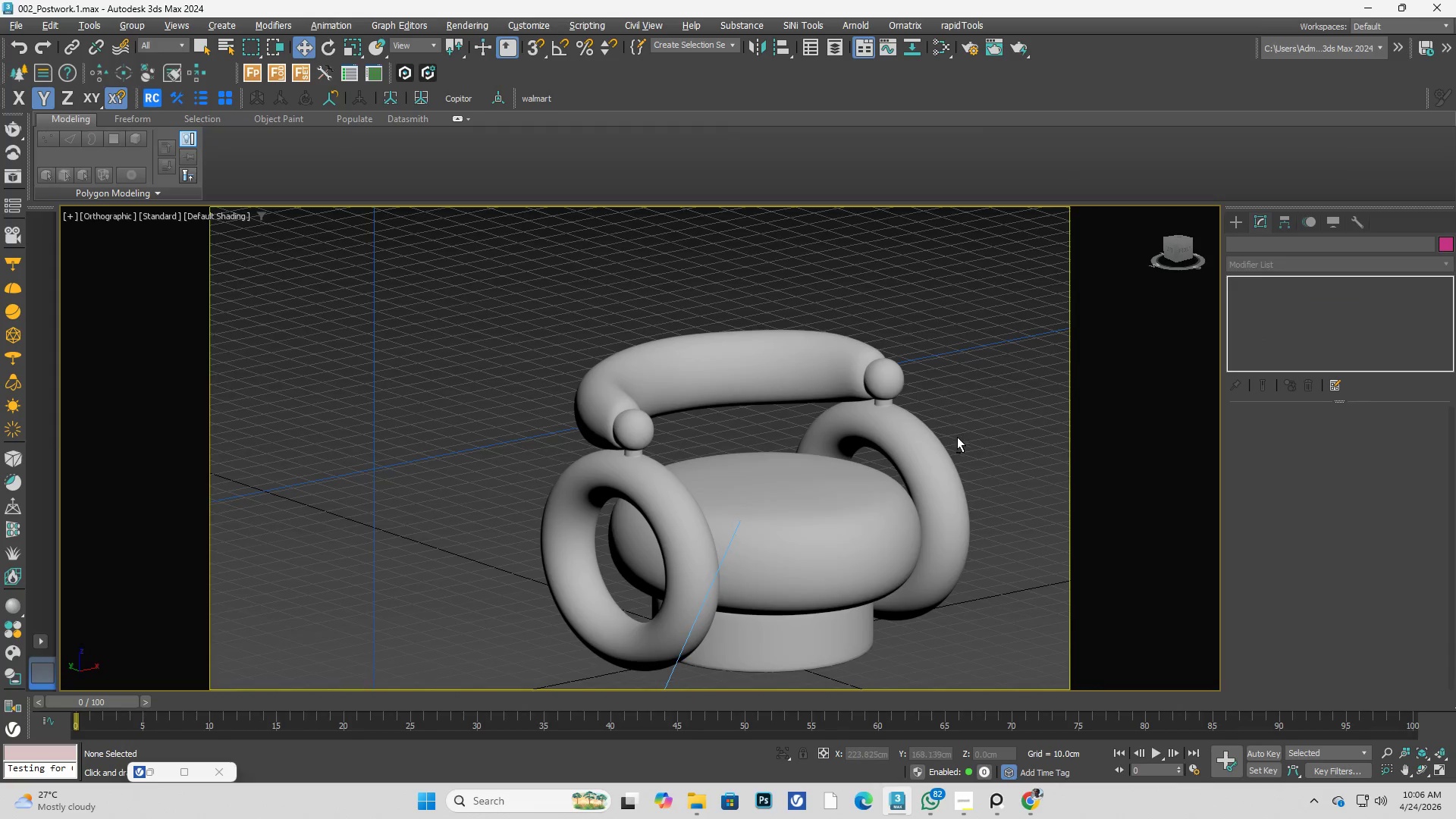 
key(Alt+W)
 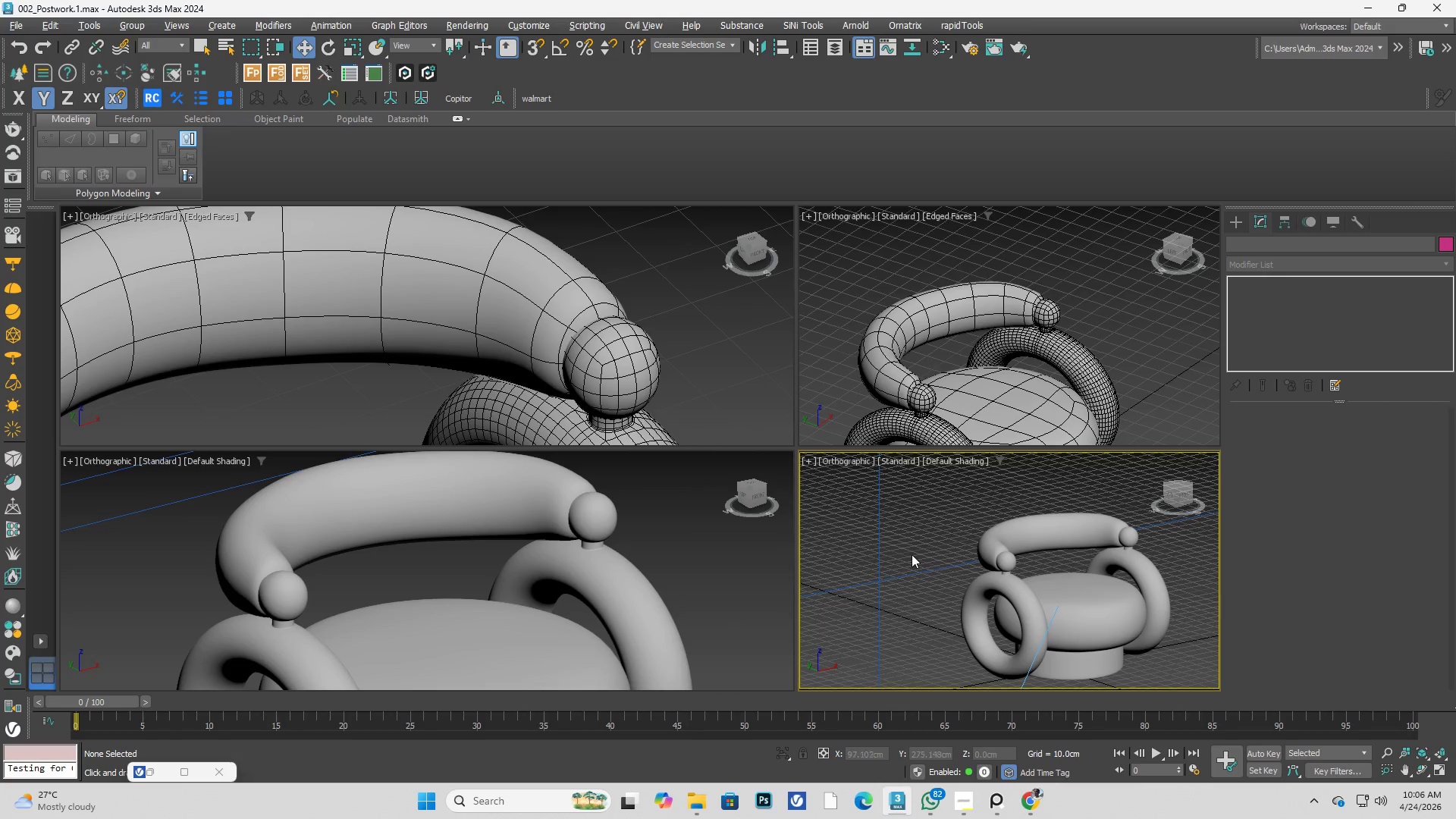 
left_click([912, 544])
 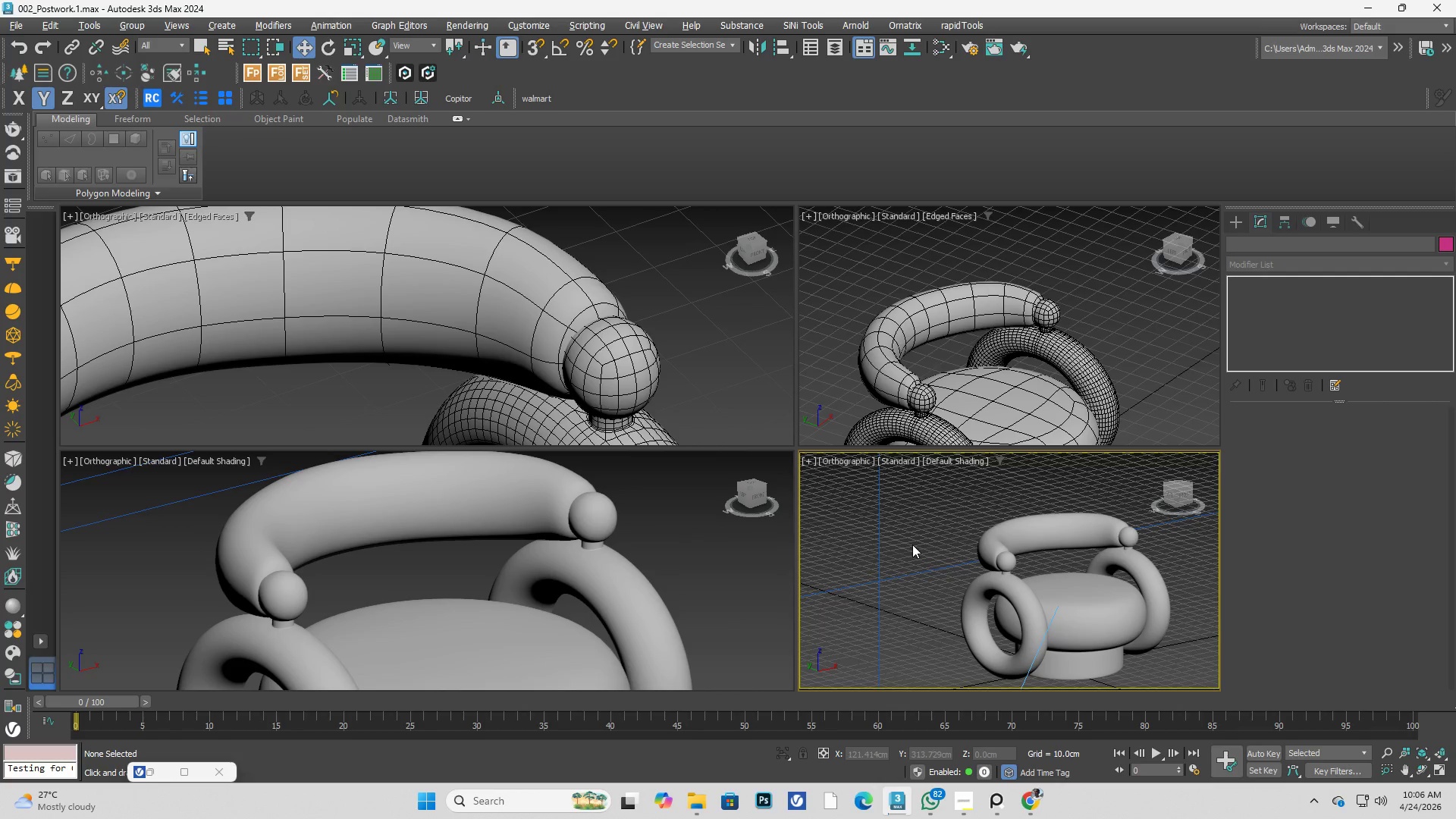 
key(Alt+AltLeft)
 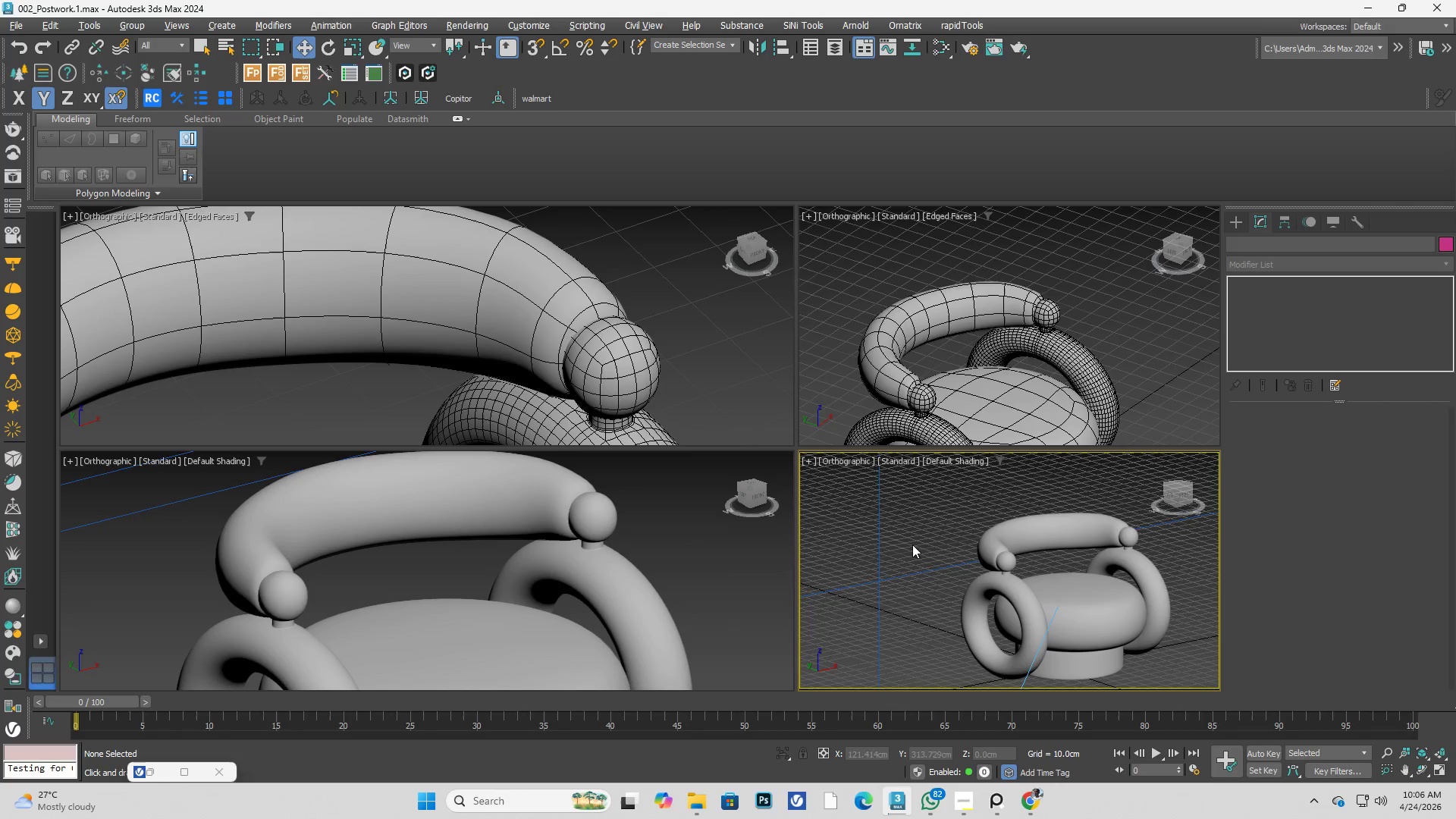 
key(Alt+W)
 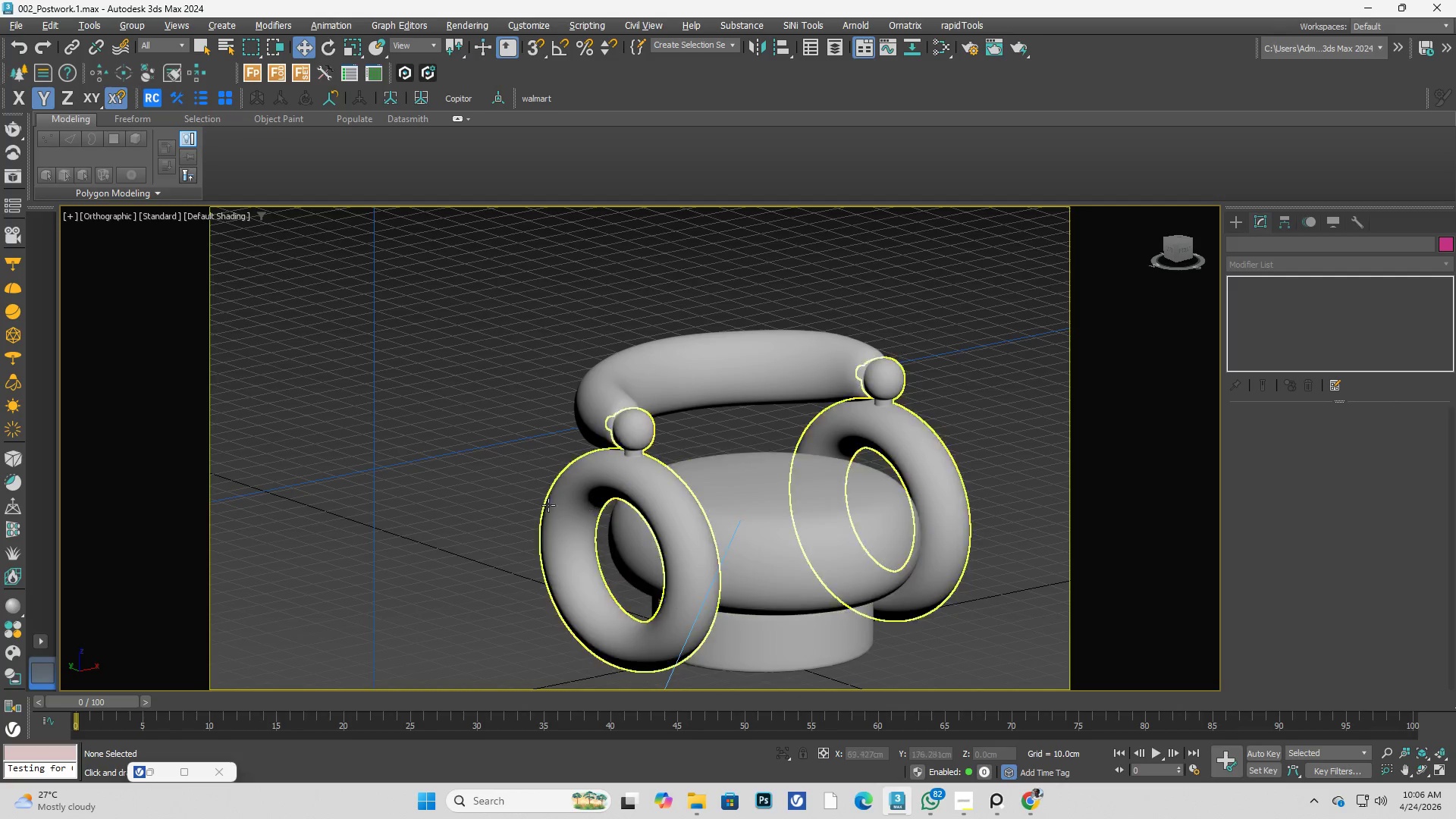 
left_click([456, 512])
 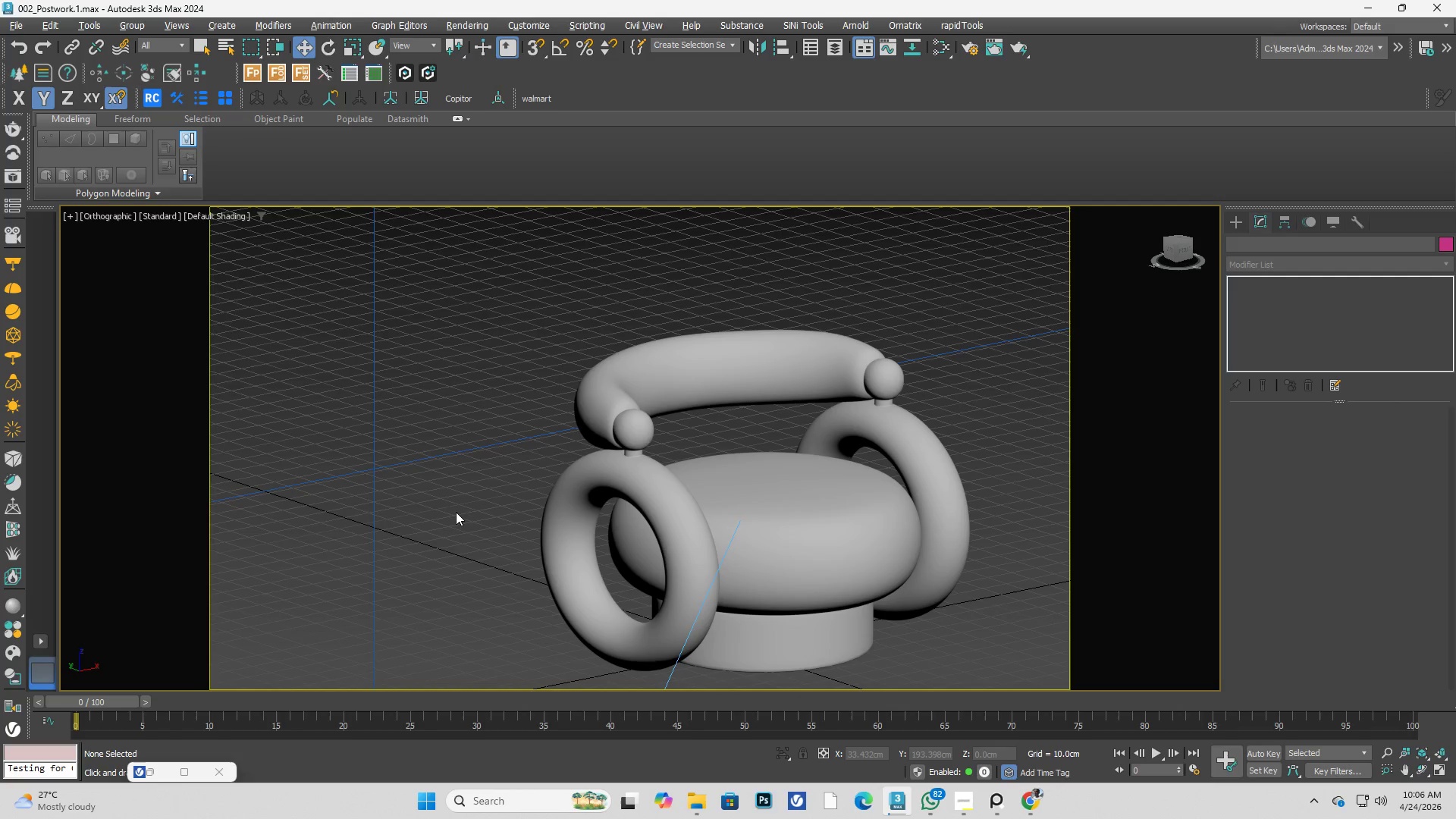 
key(C)
 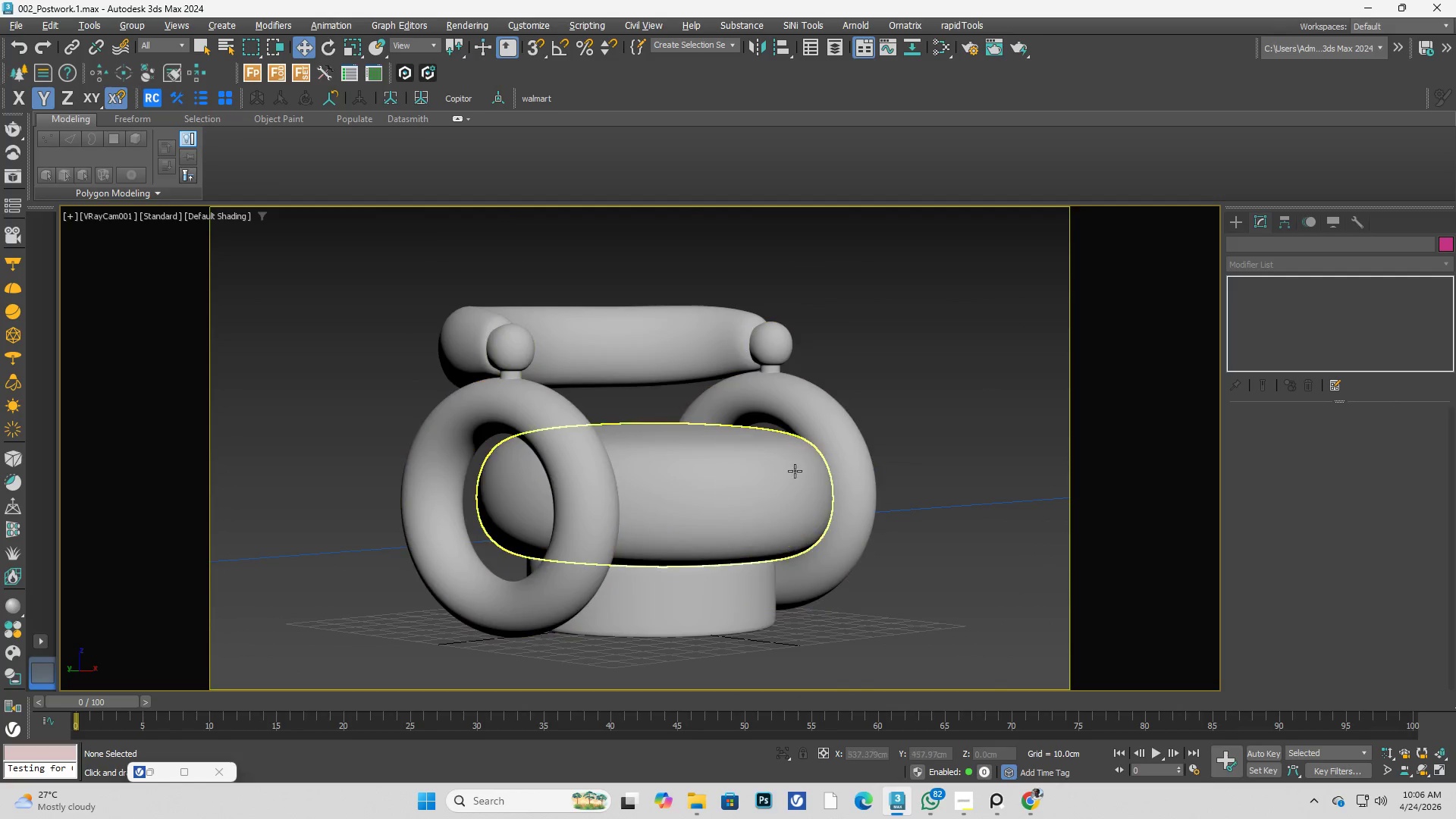 
left_click([924, 428])
 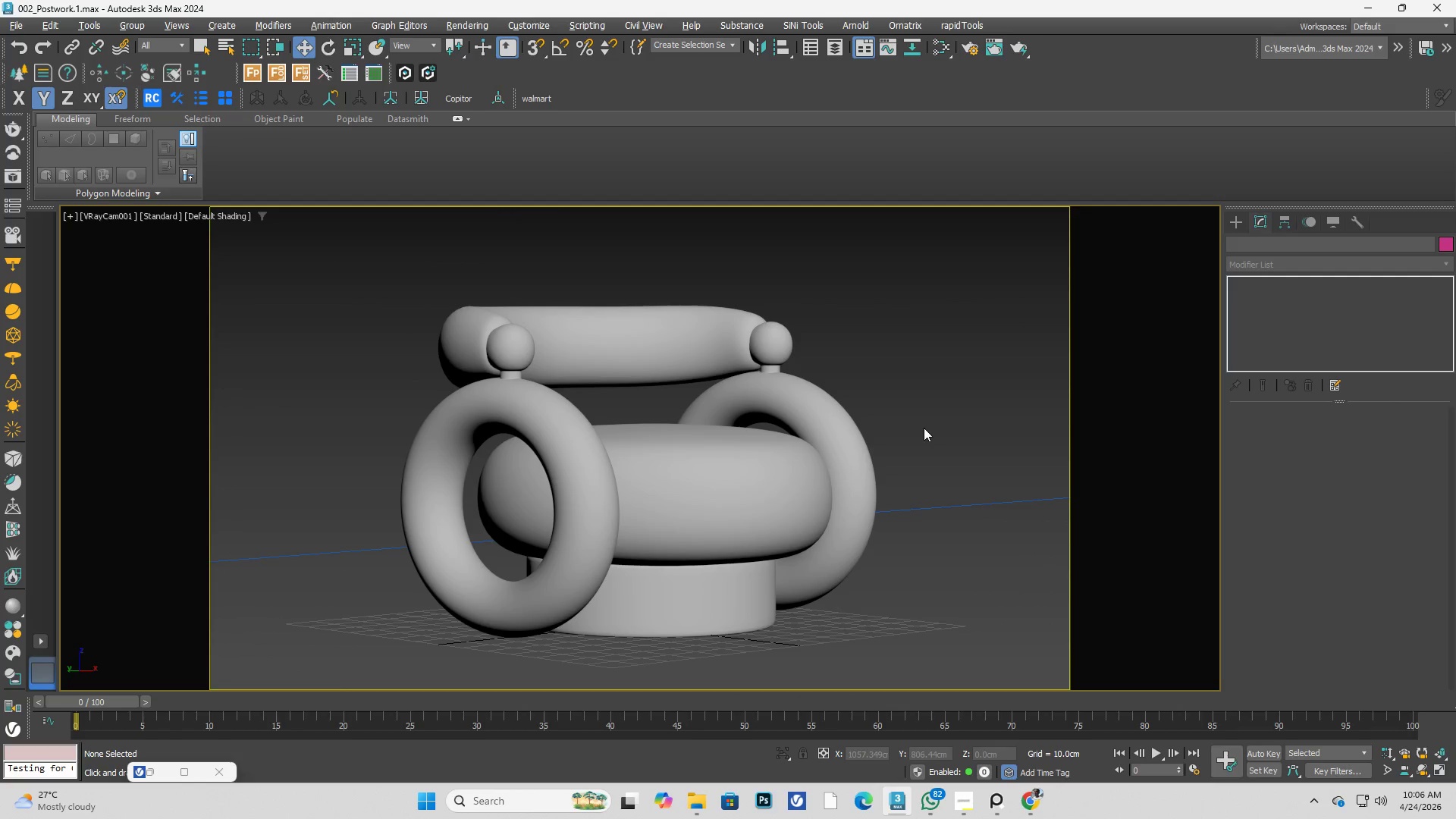 
key(Alt+AltLeft)
 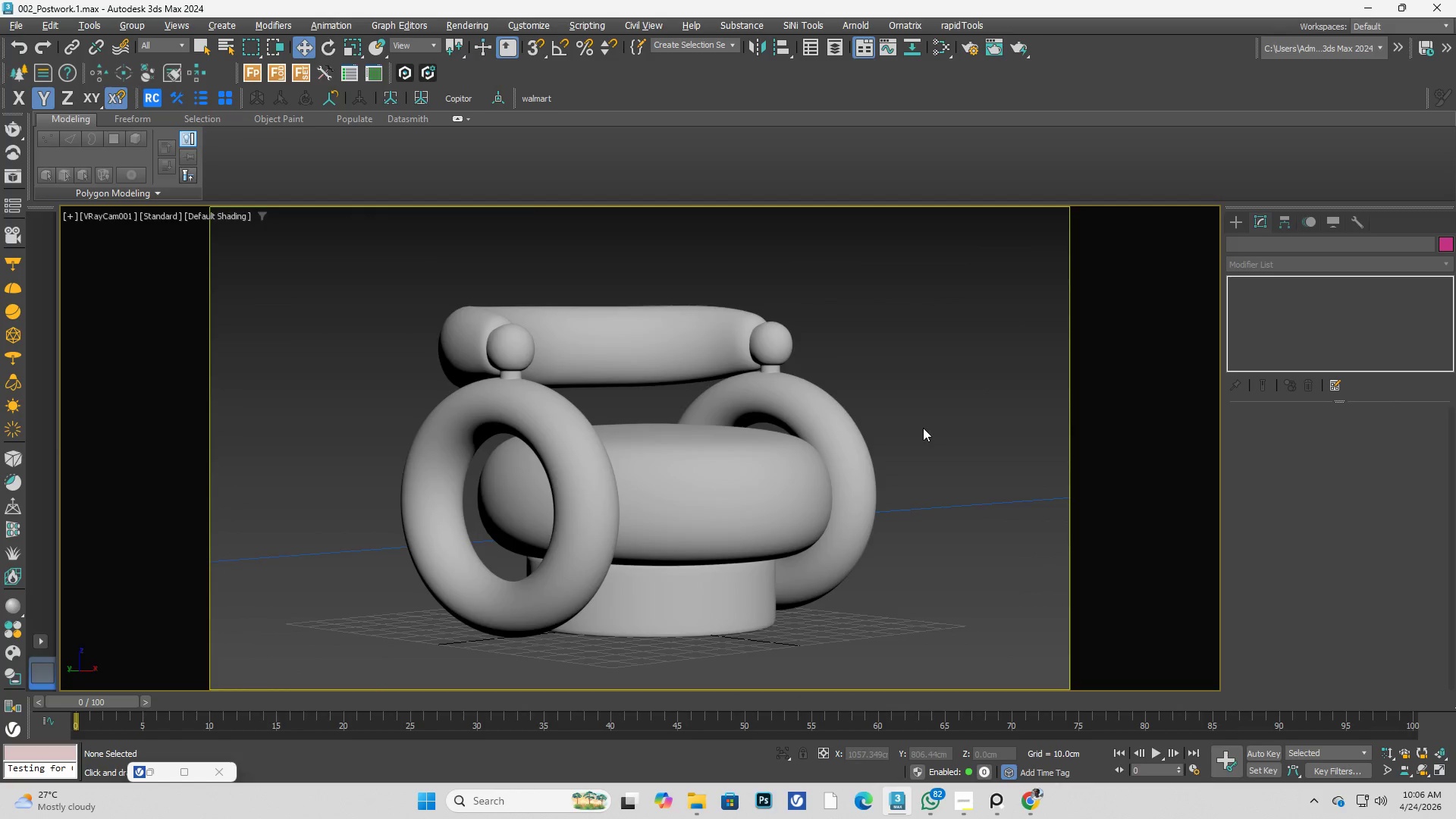 
key(Alt+W)
 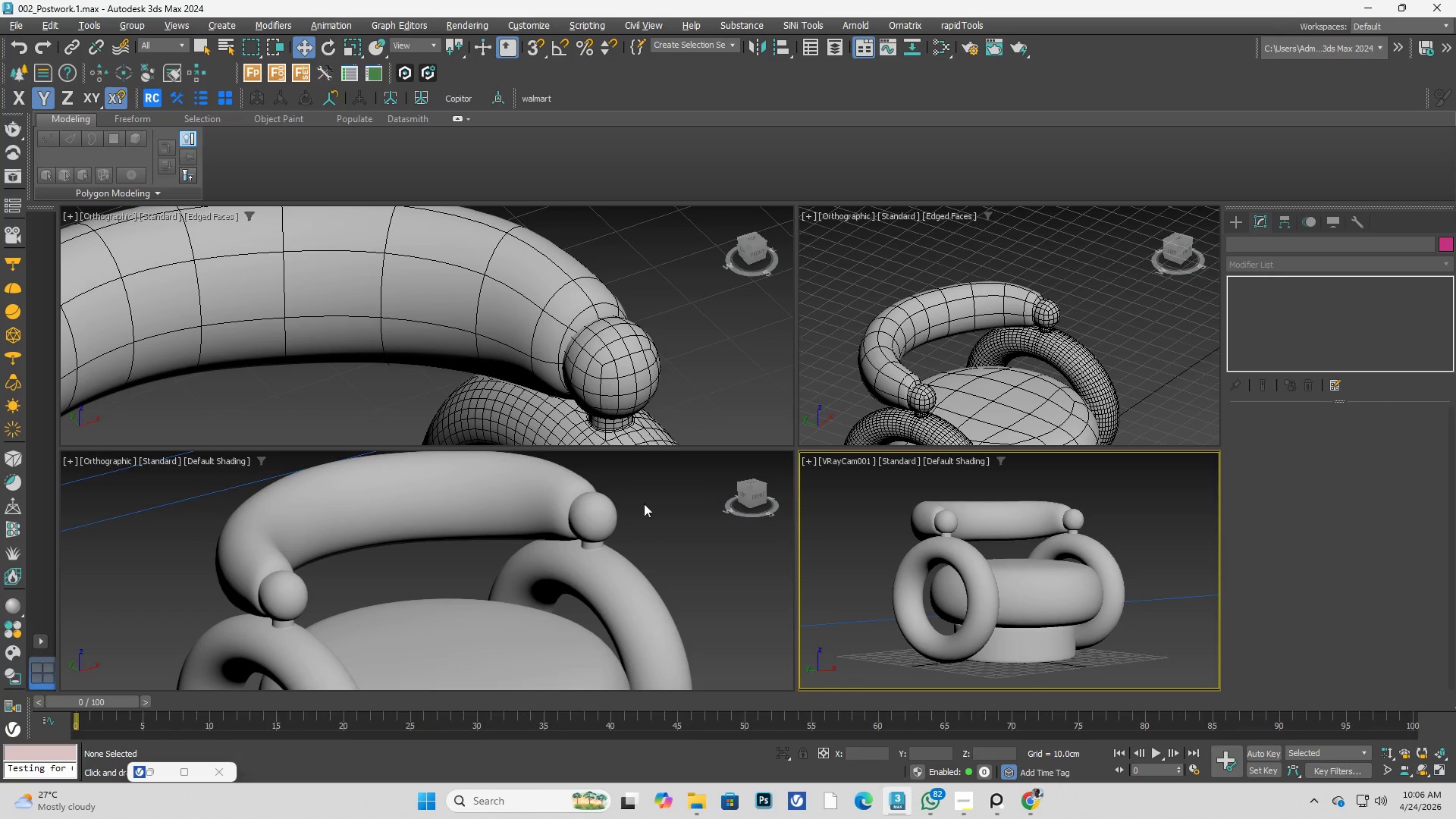 
key(Alt+AltLeft)
 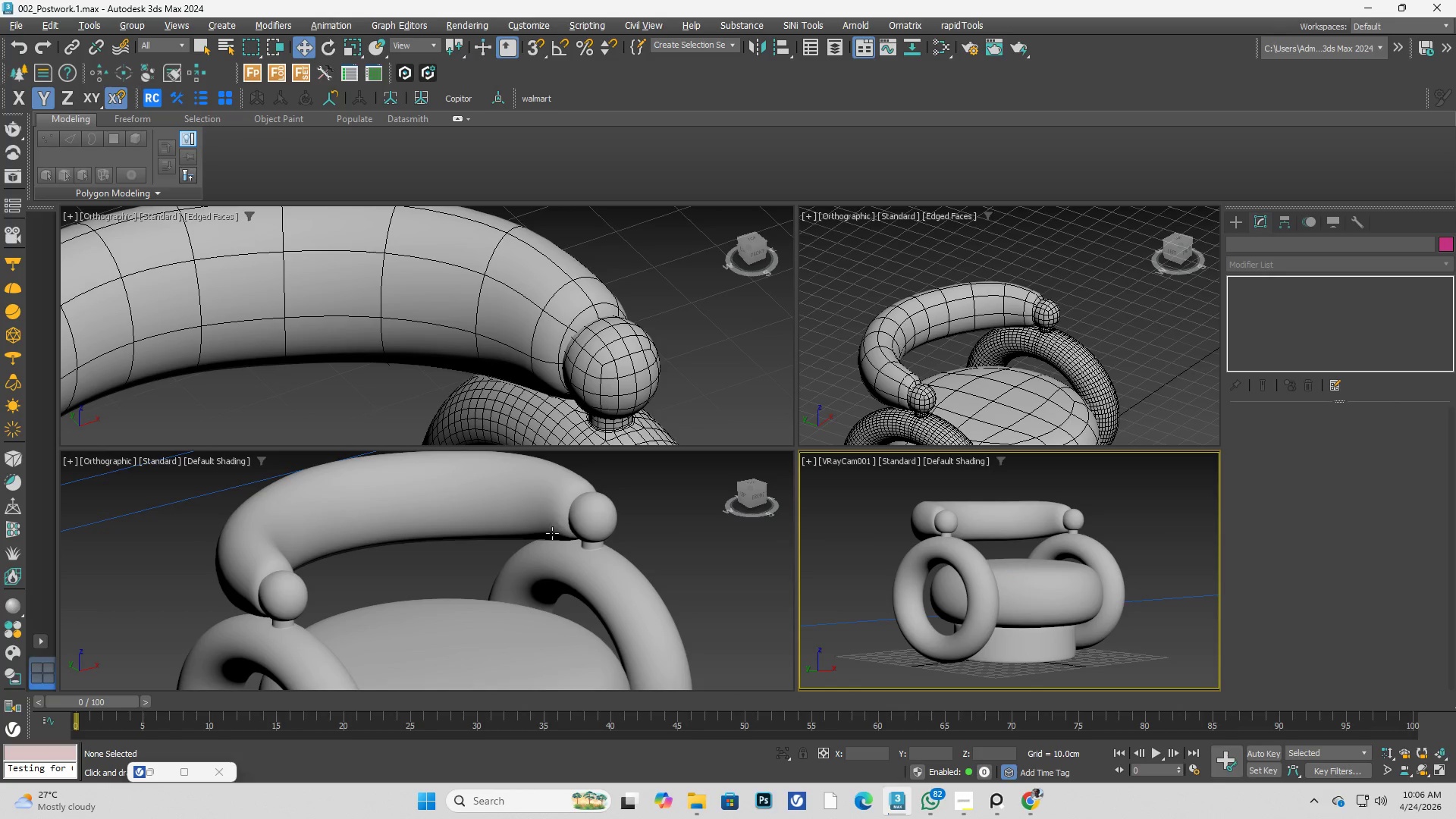 
key(Alt+W)
 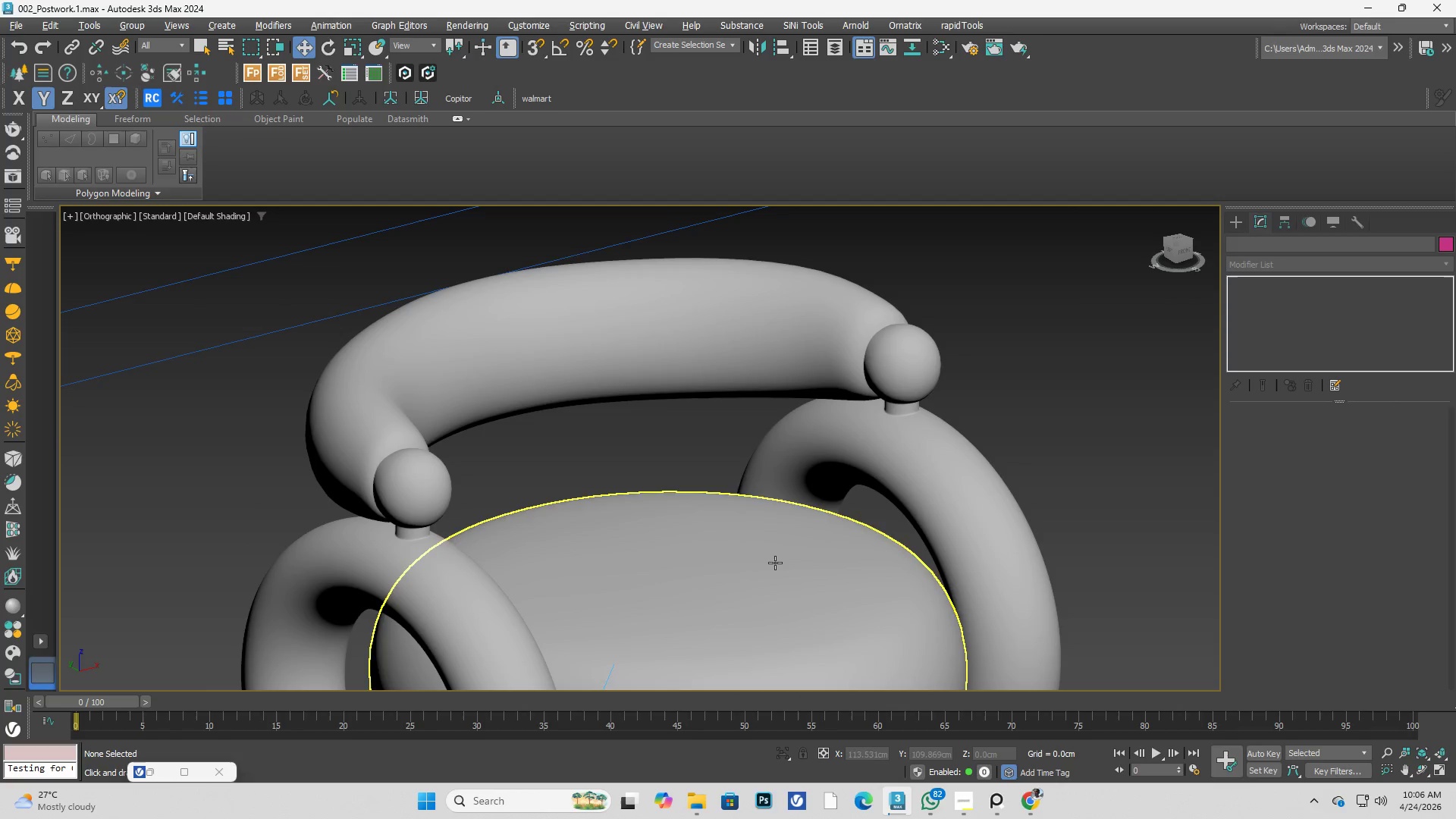 
hold_key(key=AltLeft, duration=0.31)
 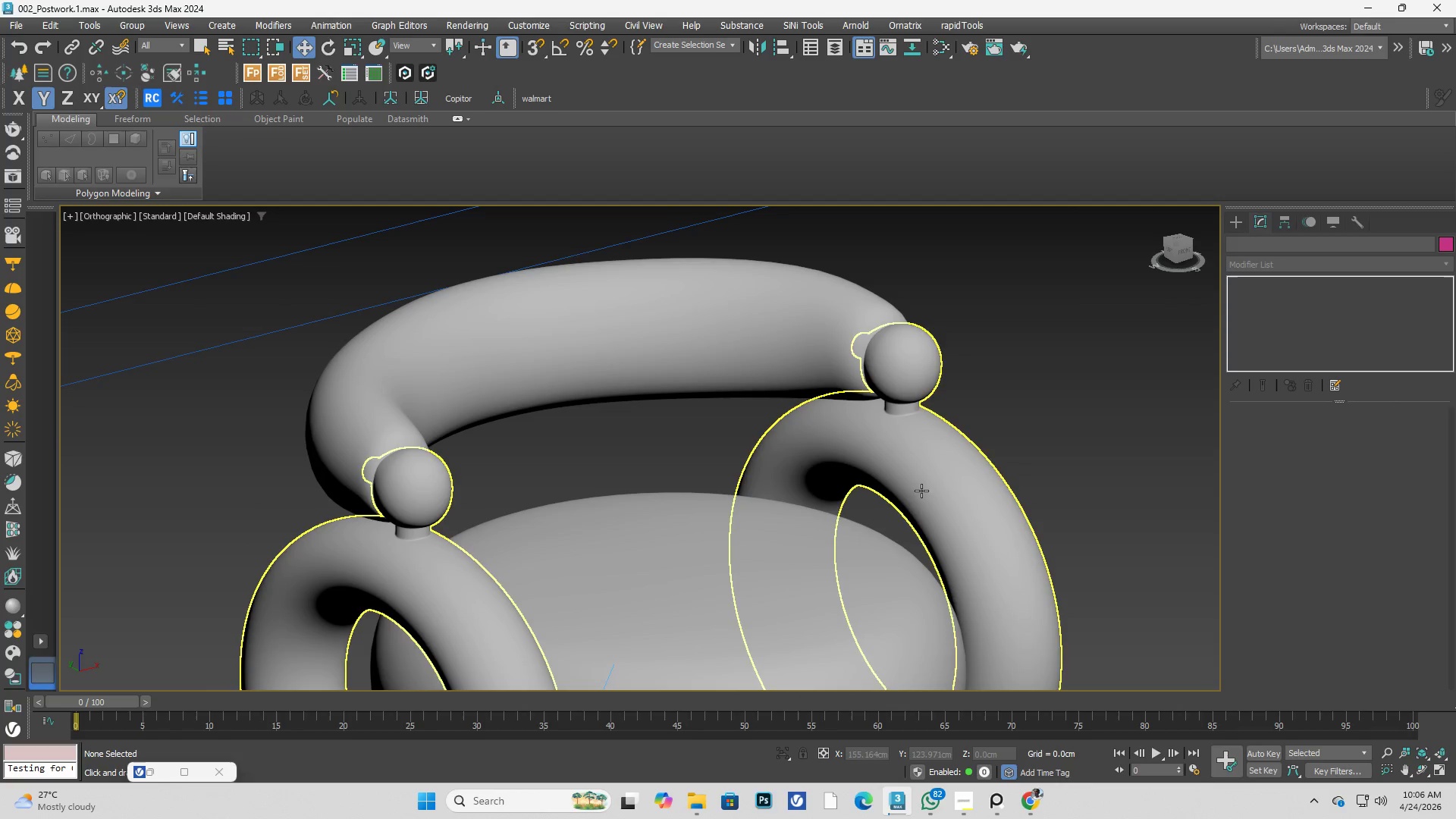 
key(Alt+AltLeft)
 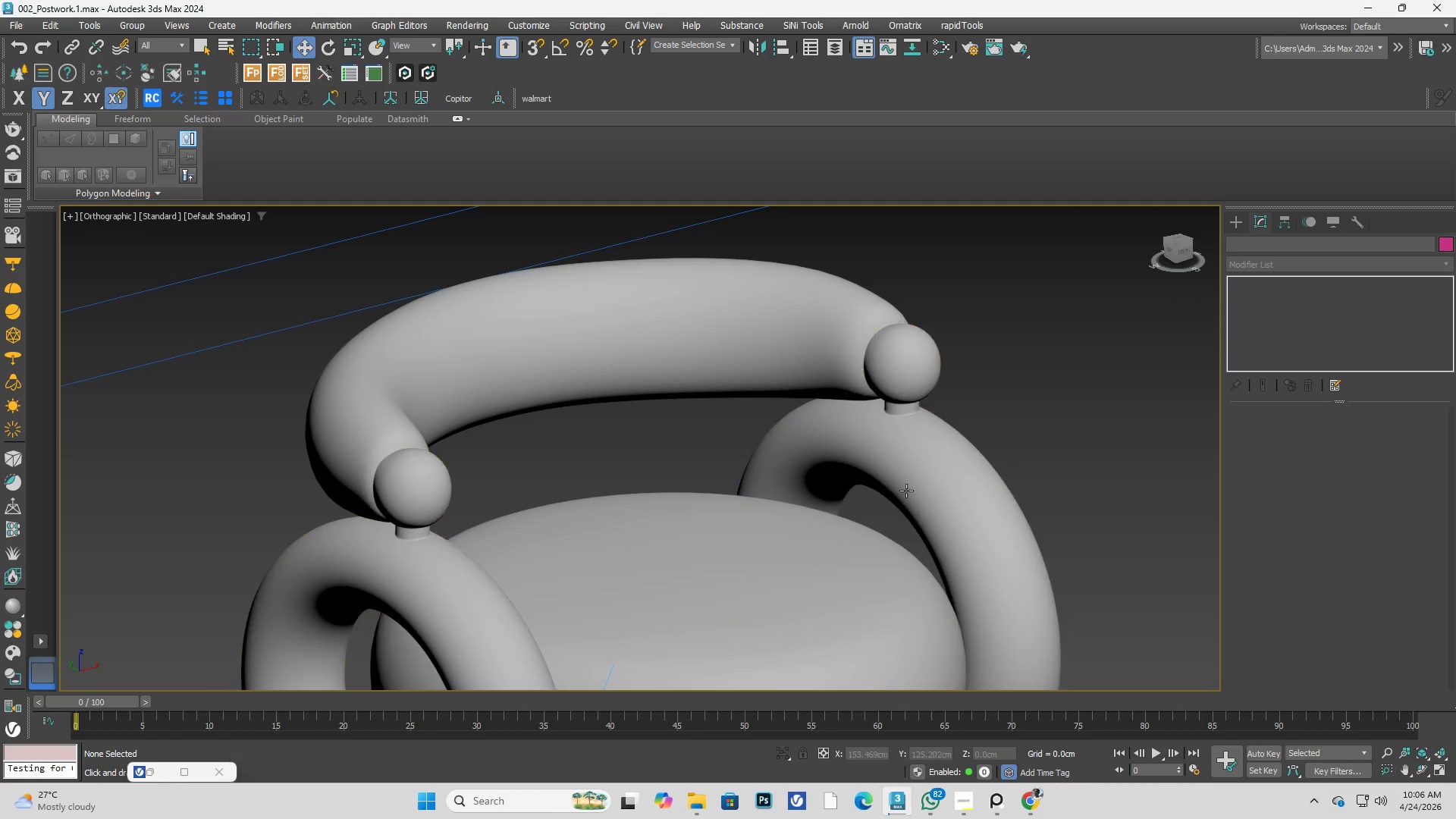 
key(Alt+W)
 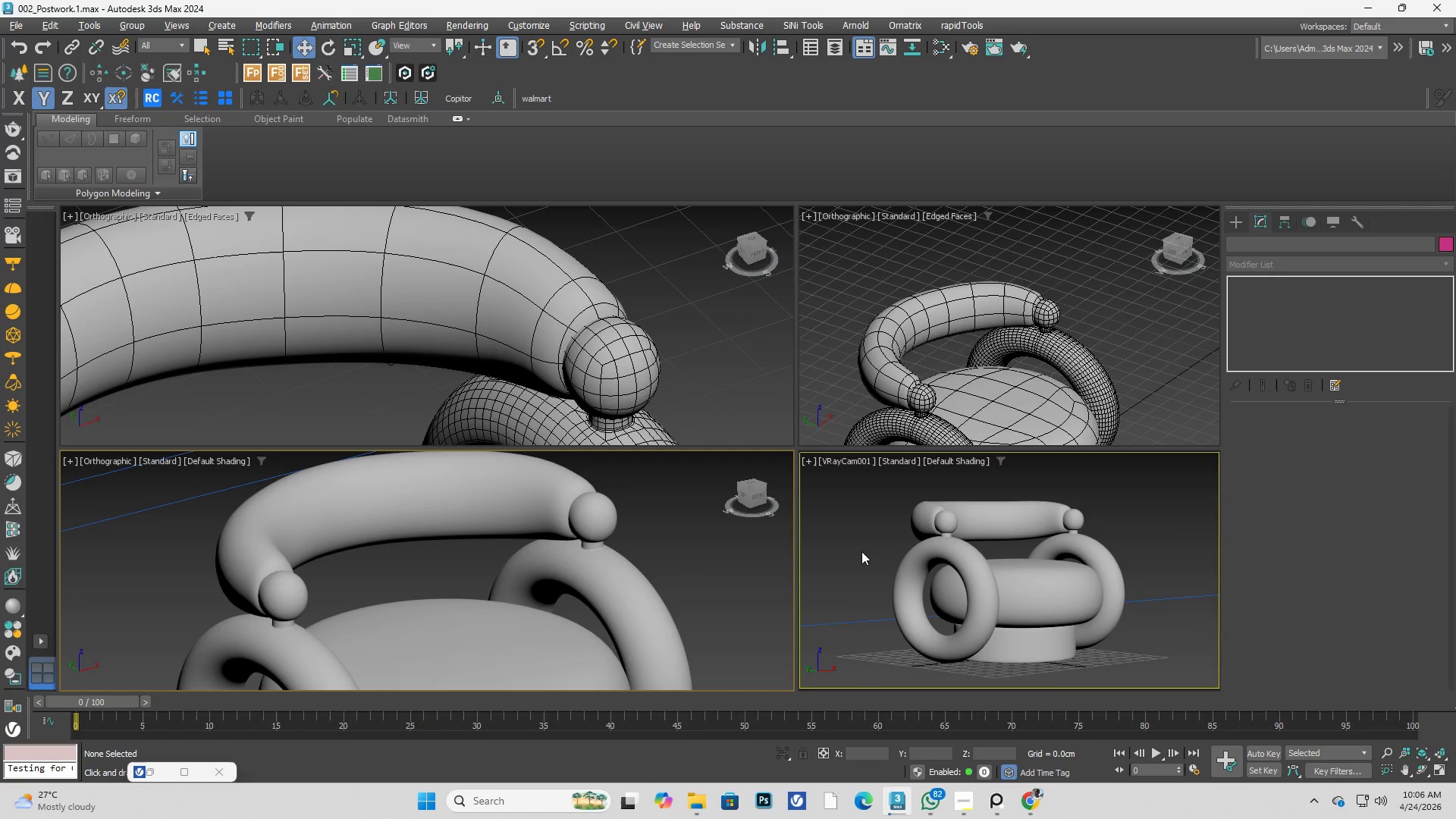 
left_click([849, 554])
 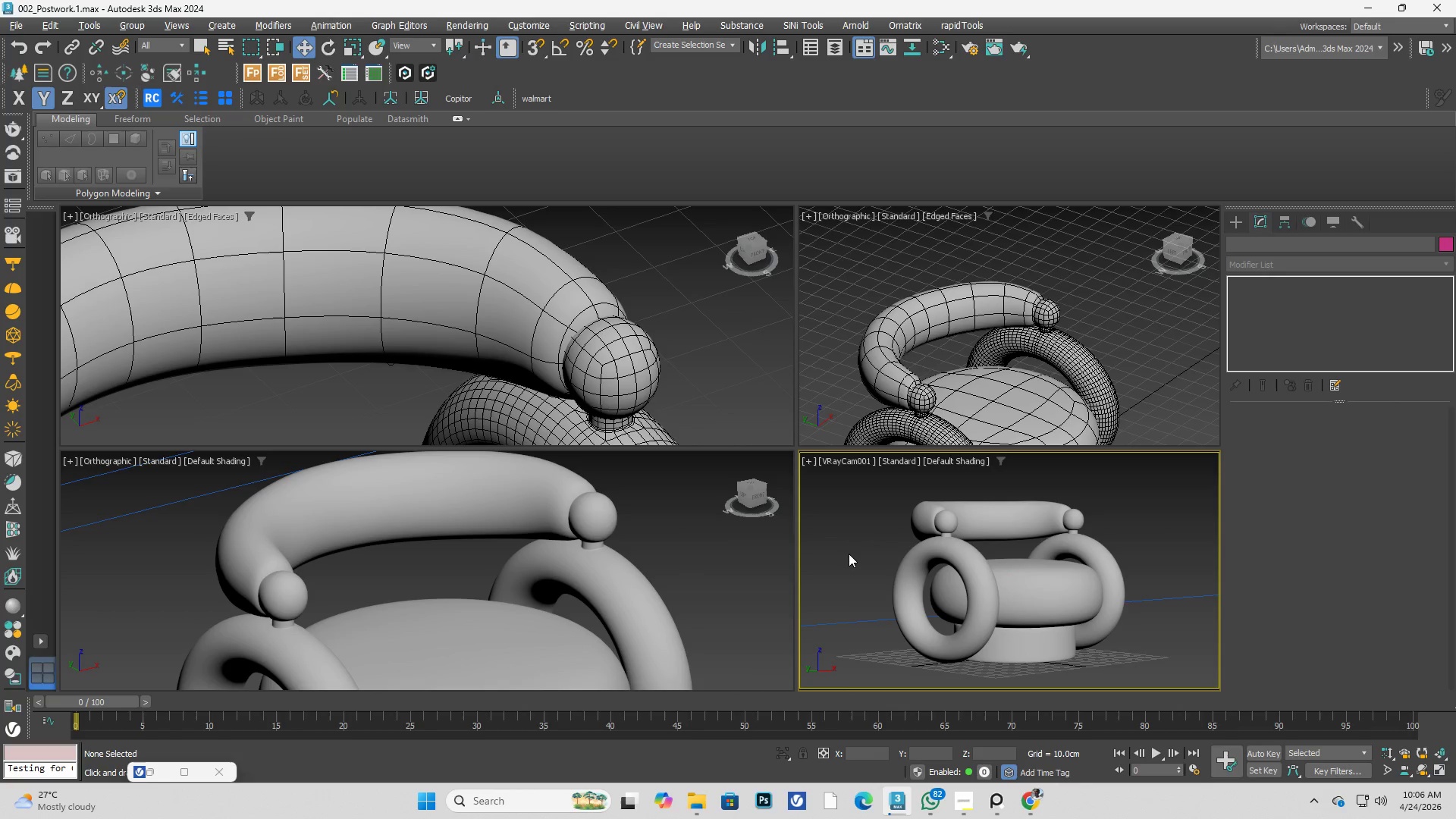 
key(Control+S)
 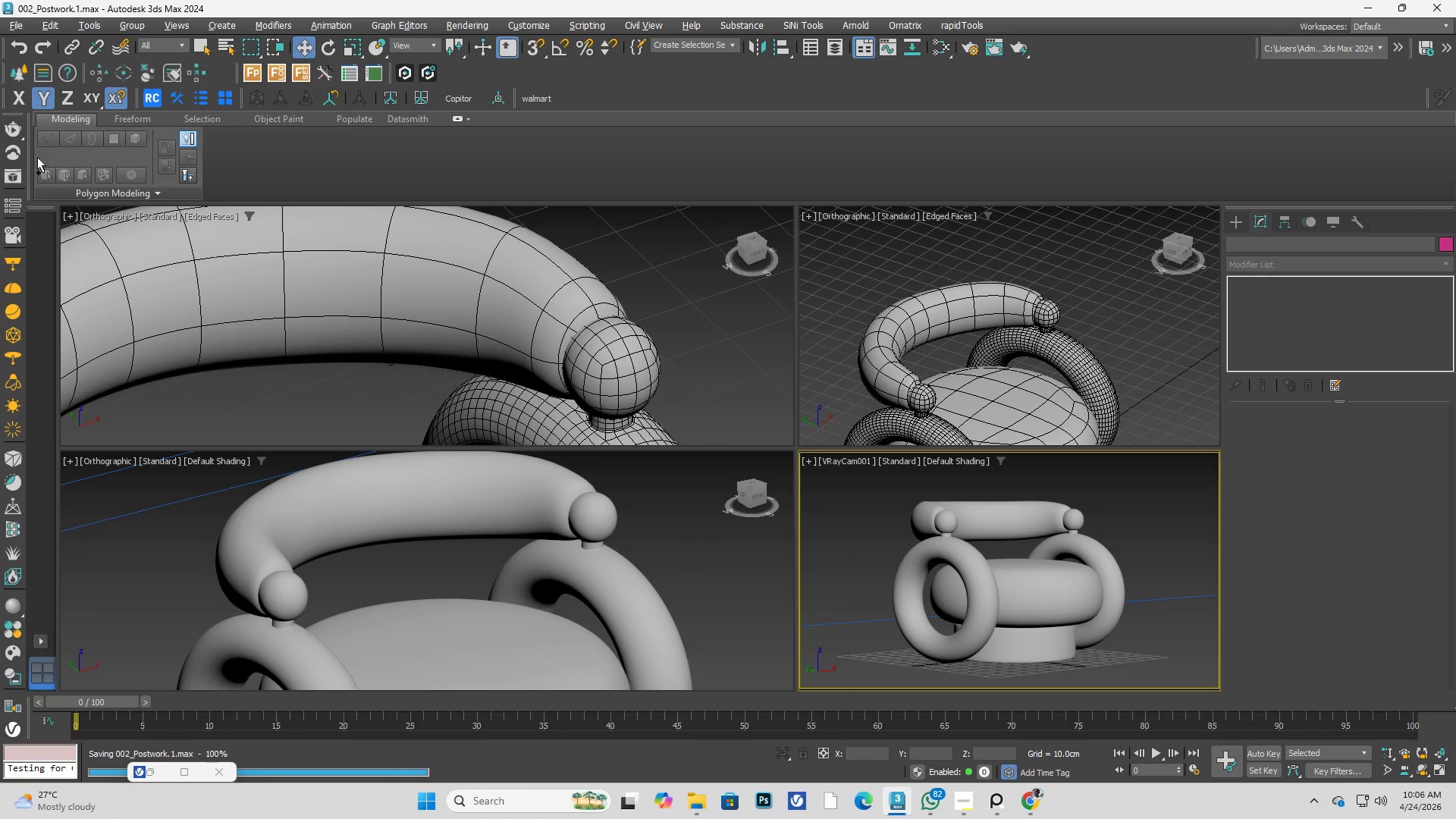 
left_click([16, 128])
 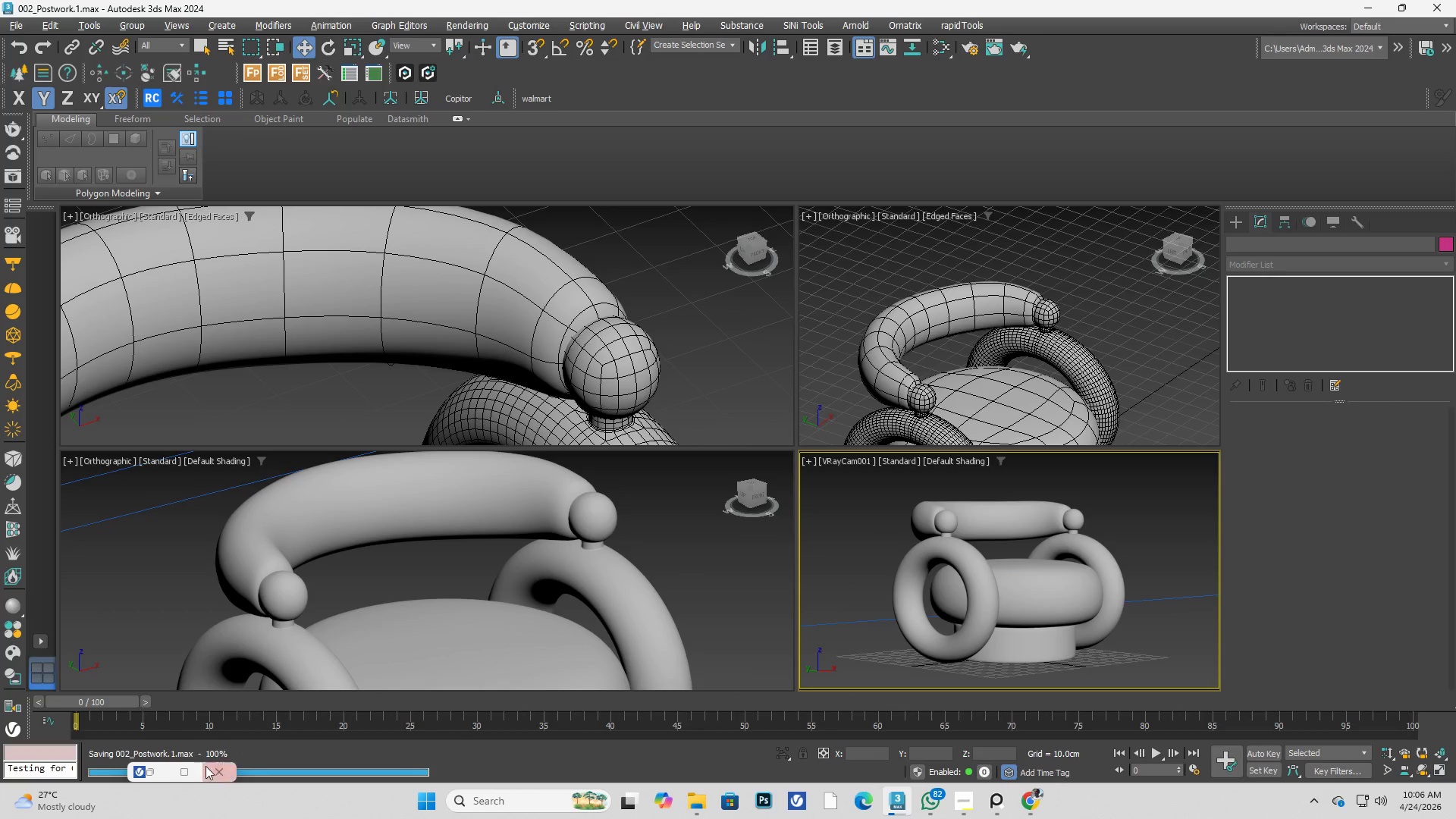 
left_click([190, 767])
 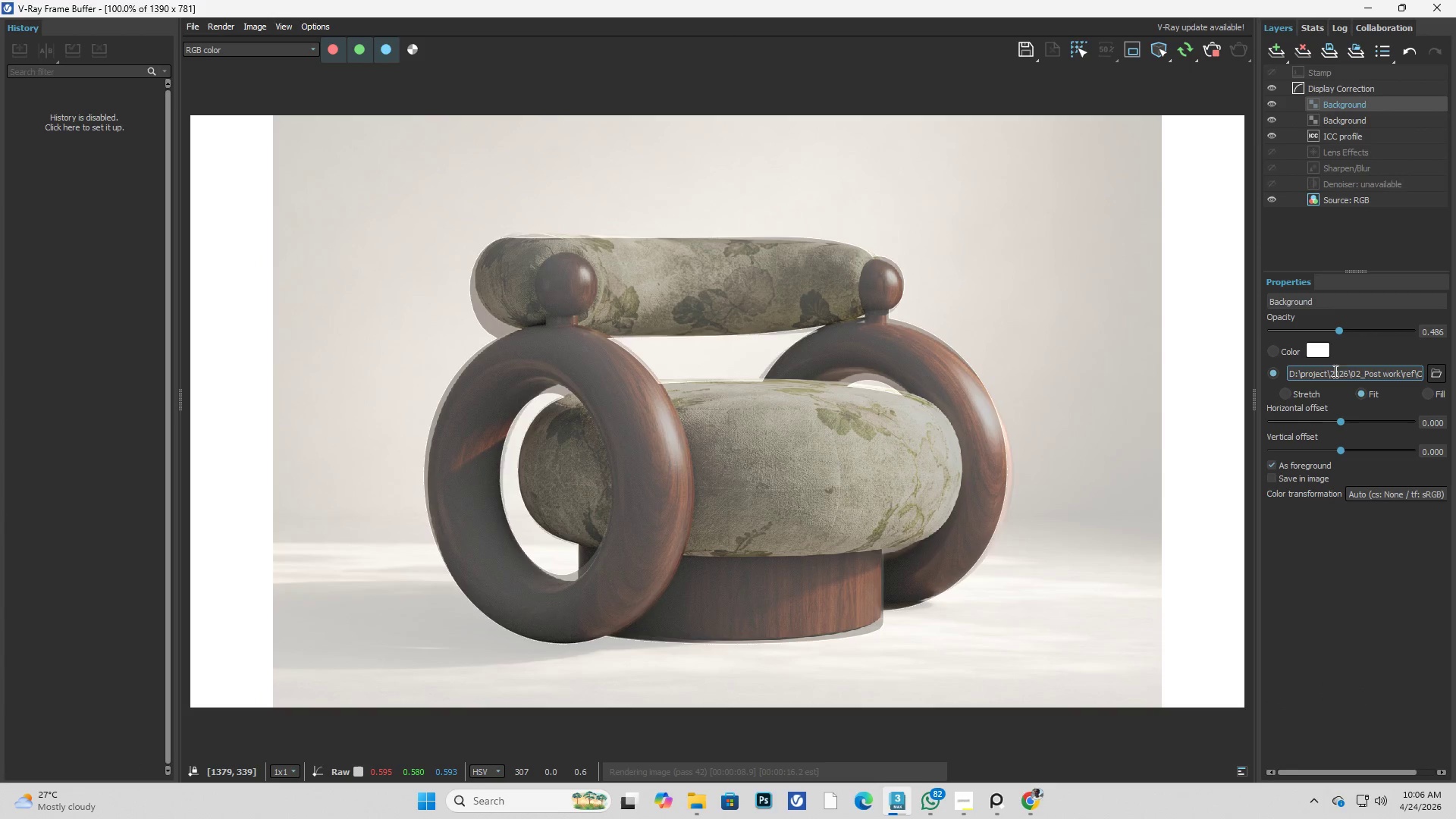 
left_click_drag(start_coordinate=[1337, 331], to_coordinate=[1455, 523])
 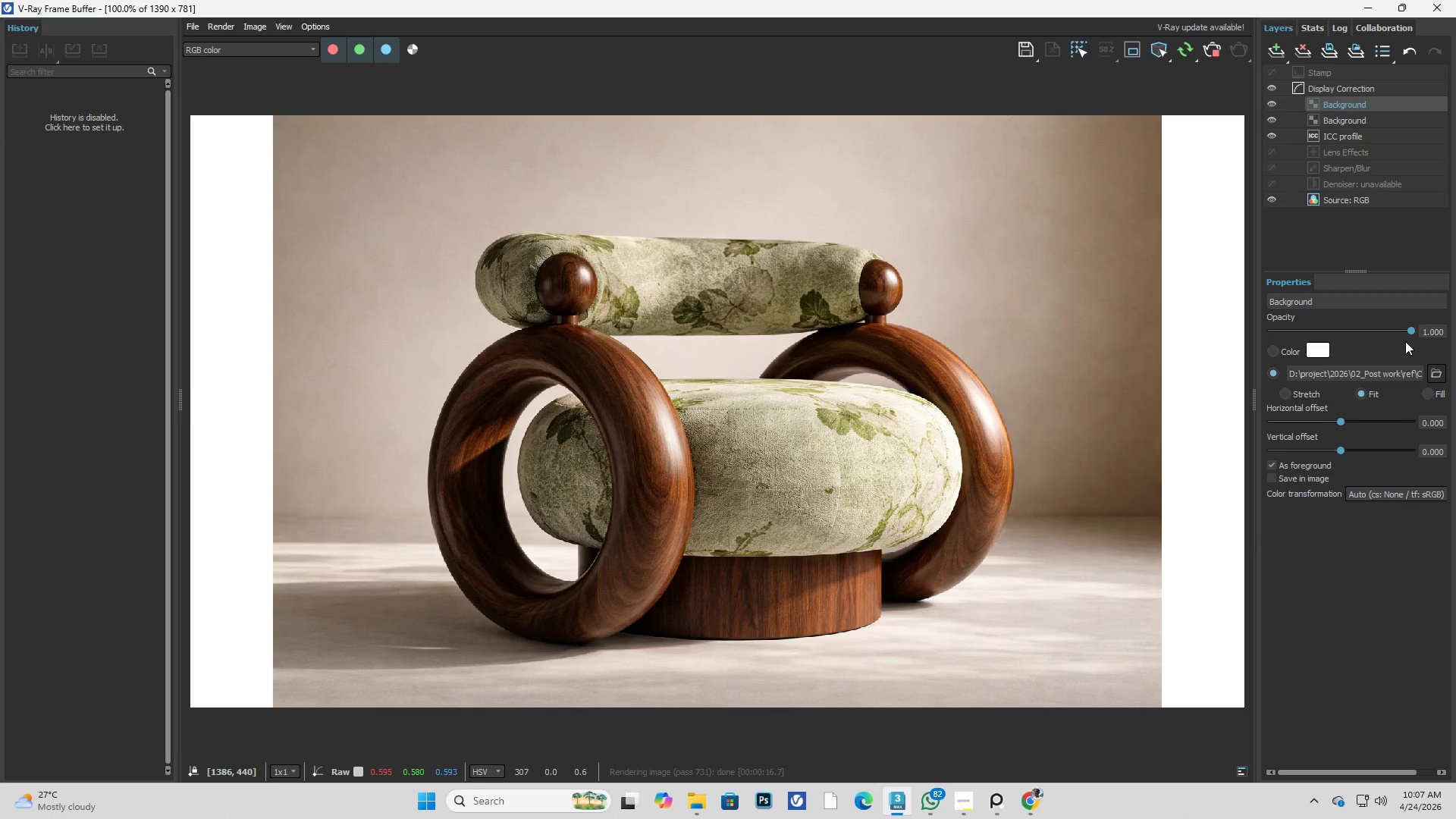 
left_click_drag(start_coordinate=[1405, 334], to_coordinate=[1028, 322])
 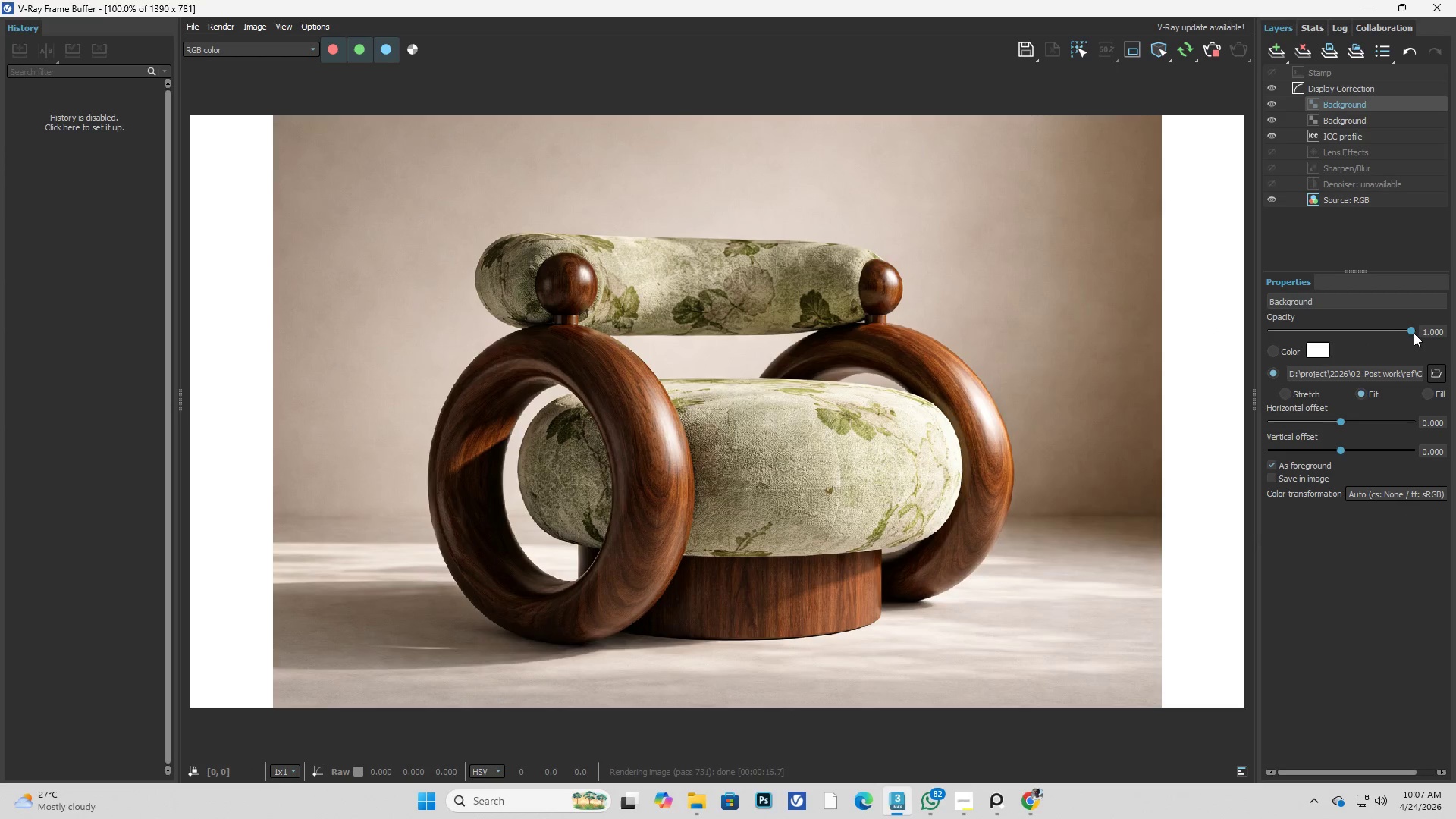 
left_click_drag(start_coordinate=[1411, 332], to_coordinate=[1003, 334])
 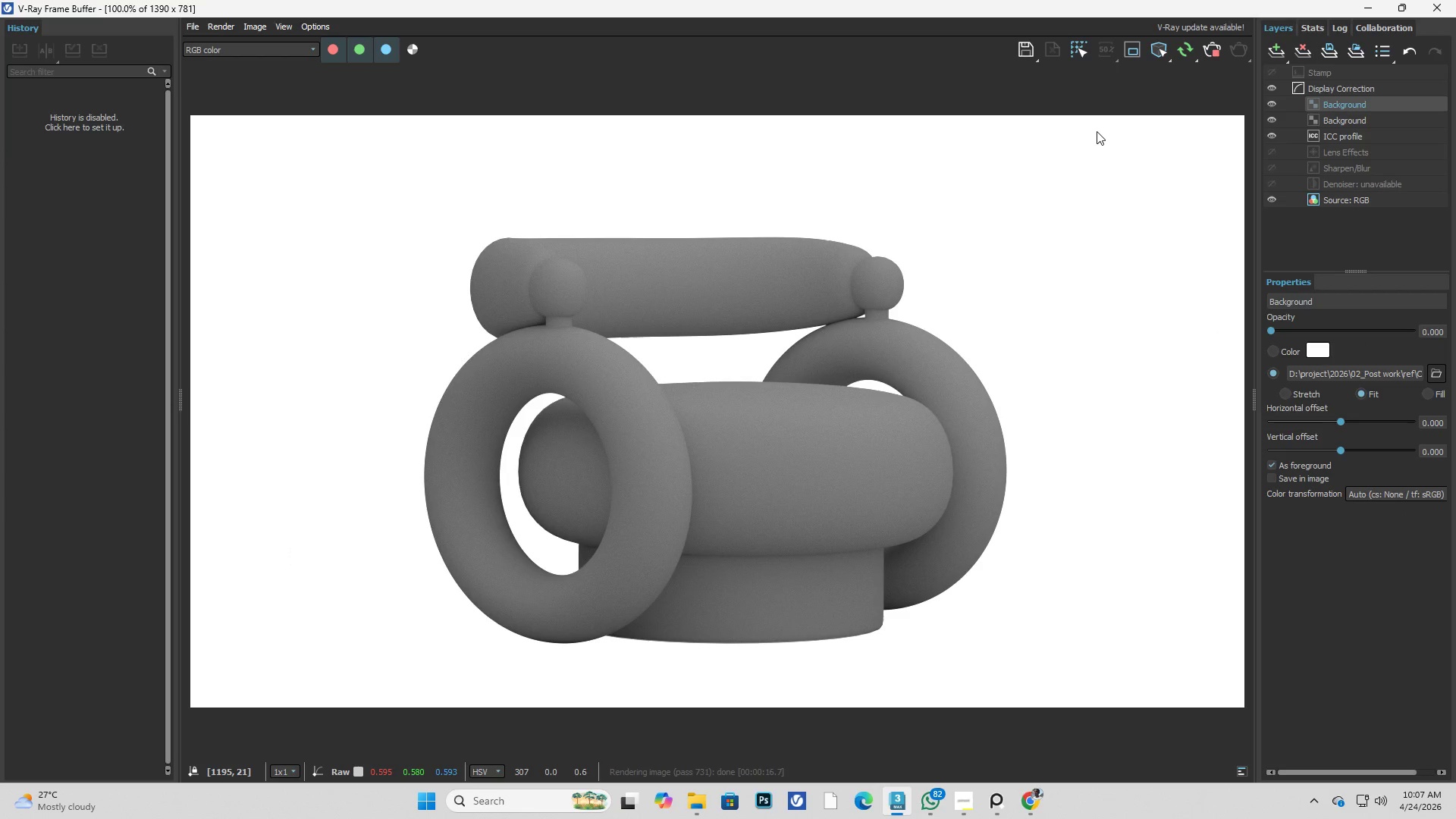 
wait(5.61)
 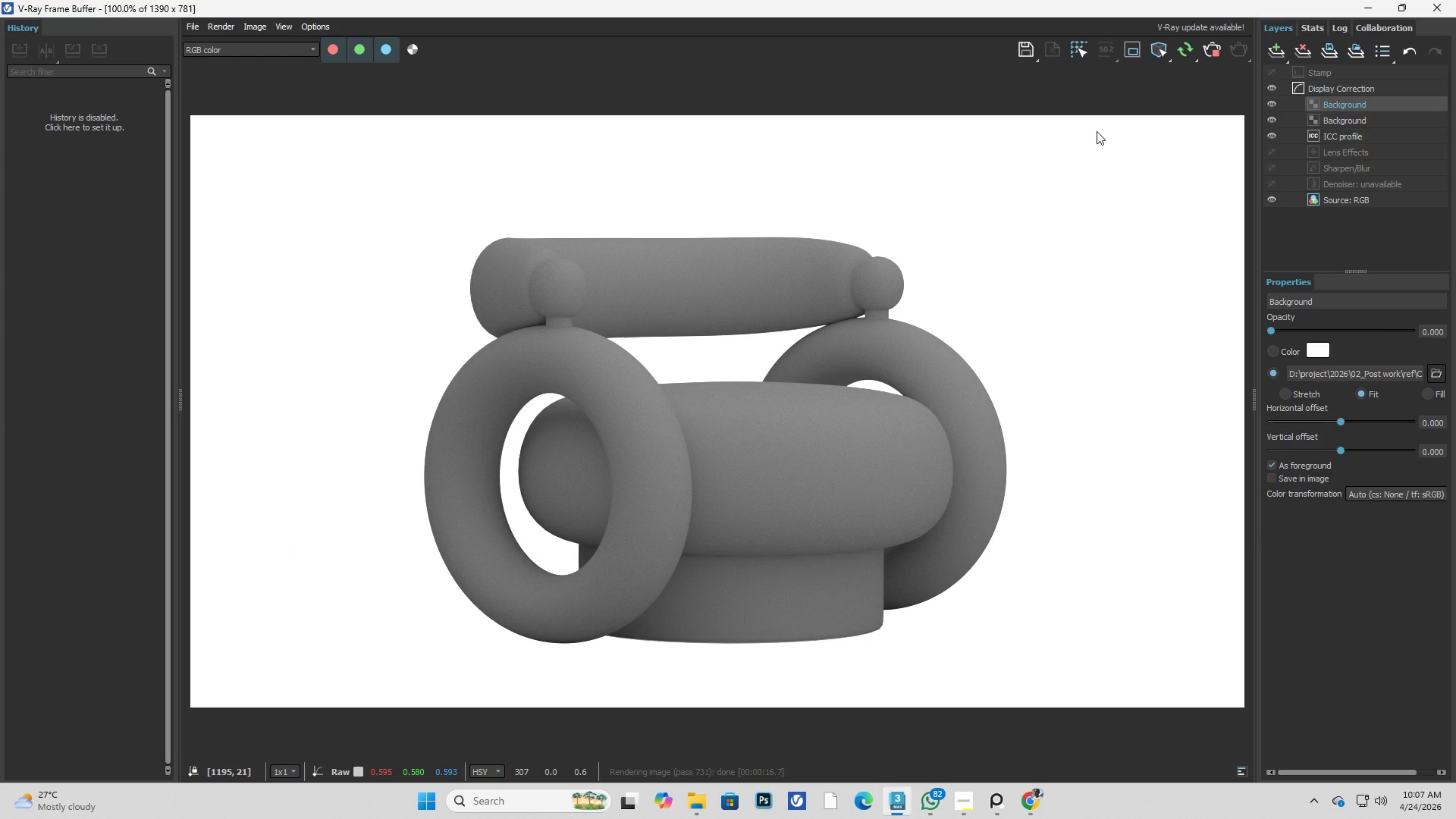 
left_click([1445, 8])
 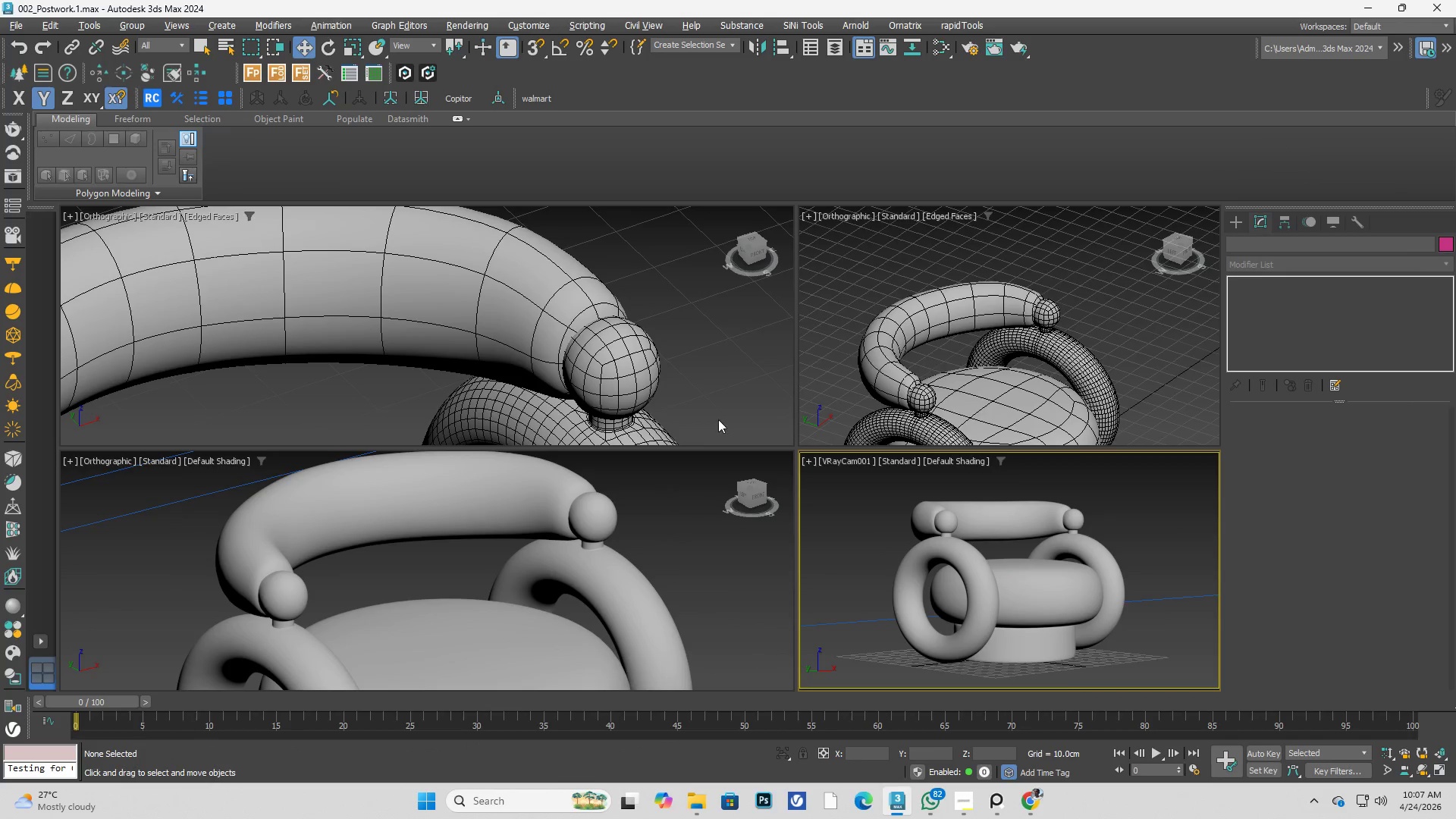 
left_click([696, 398])
 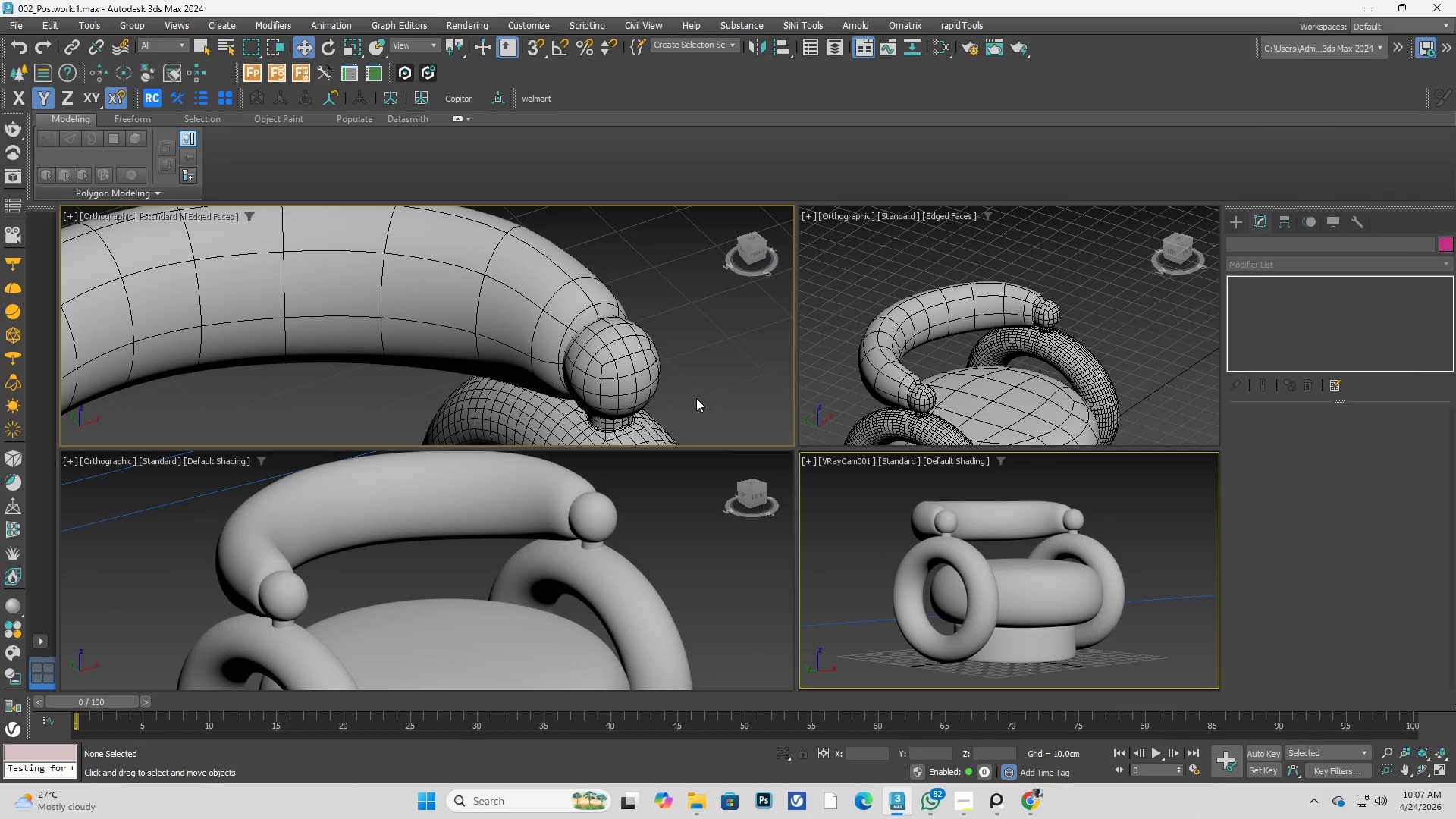 
key(Control+S)
 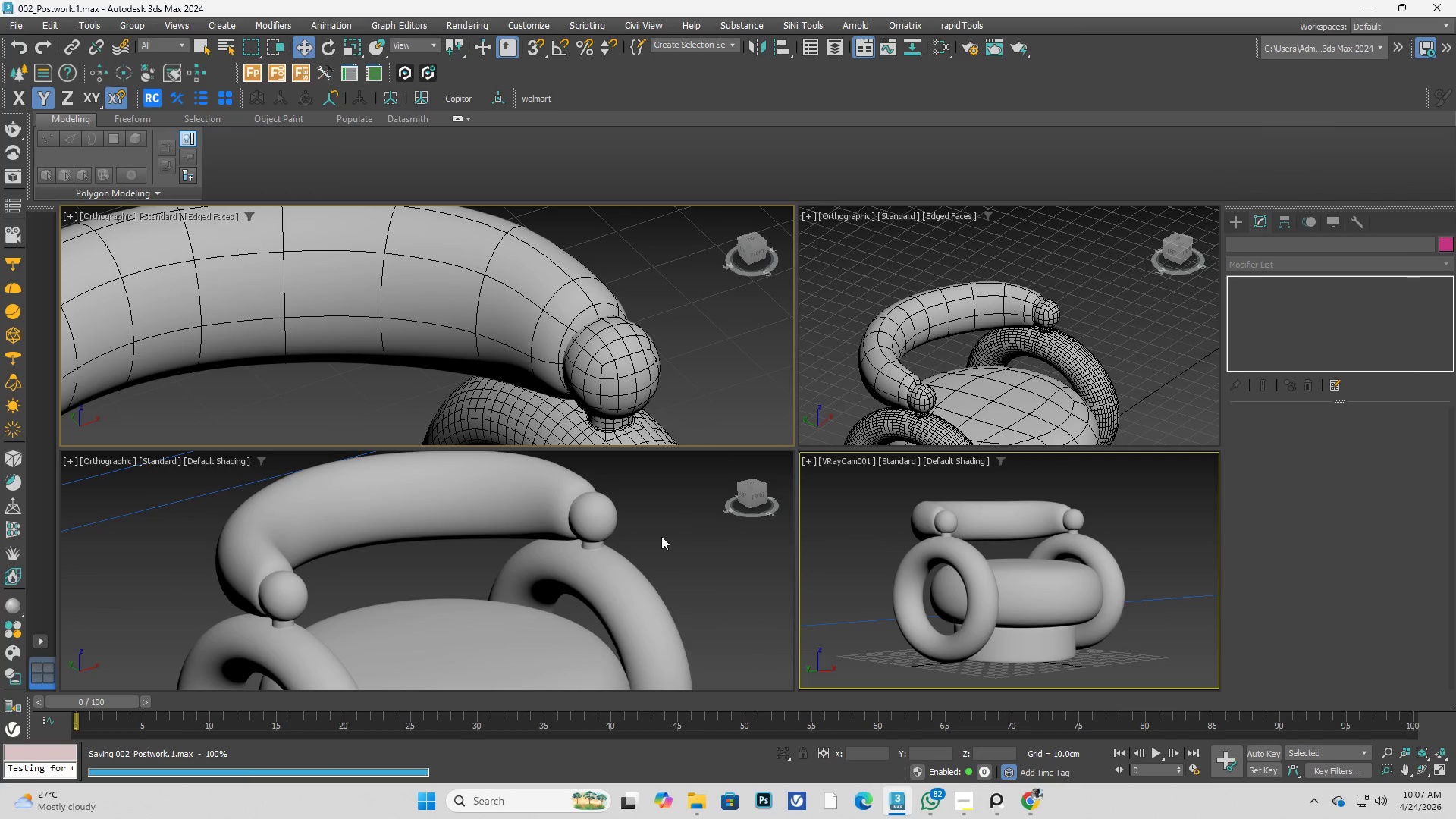 
left_click([658, 539])
 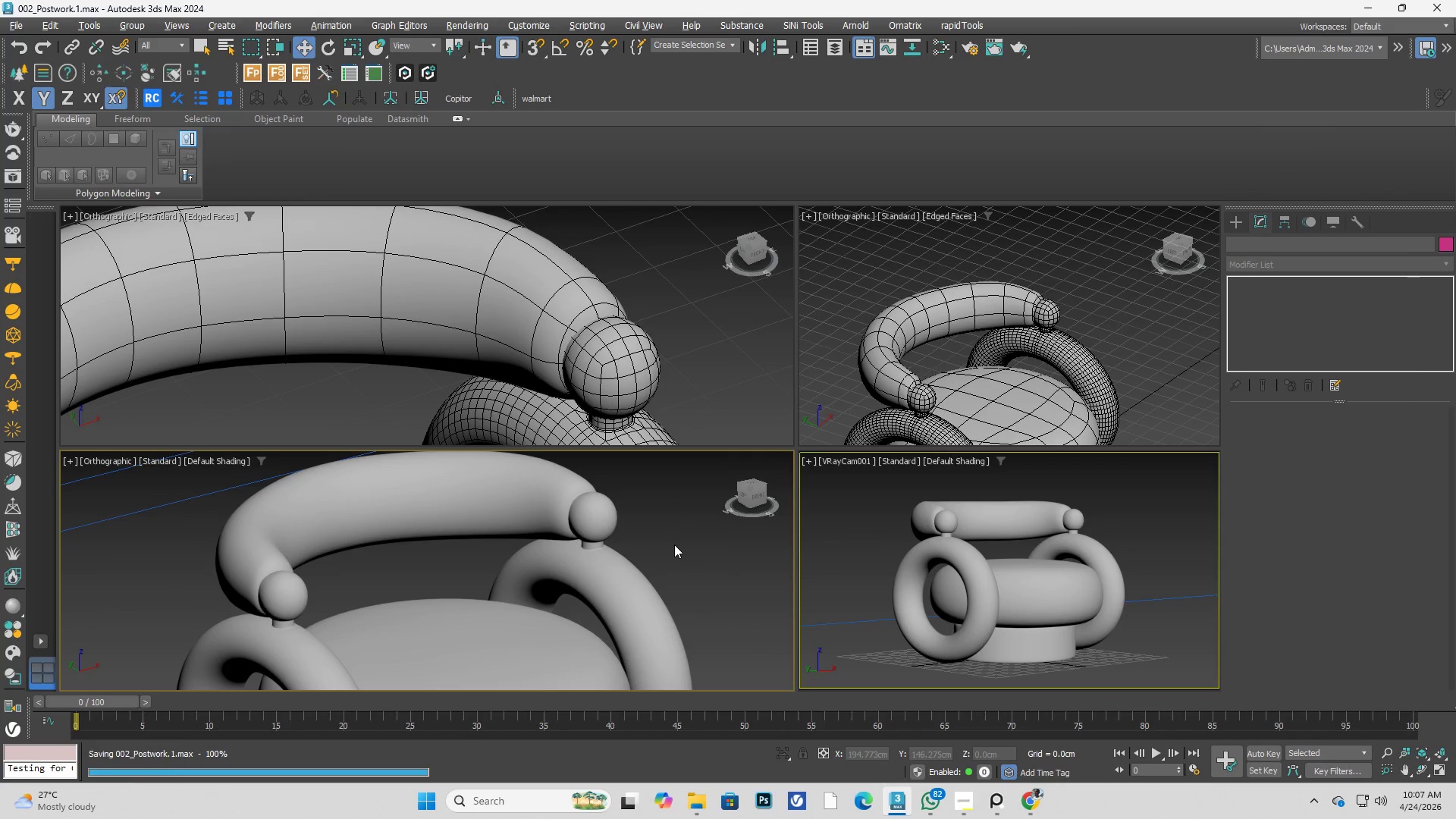 
key(Alt+AltLeft)
 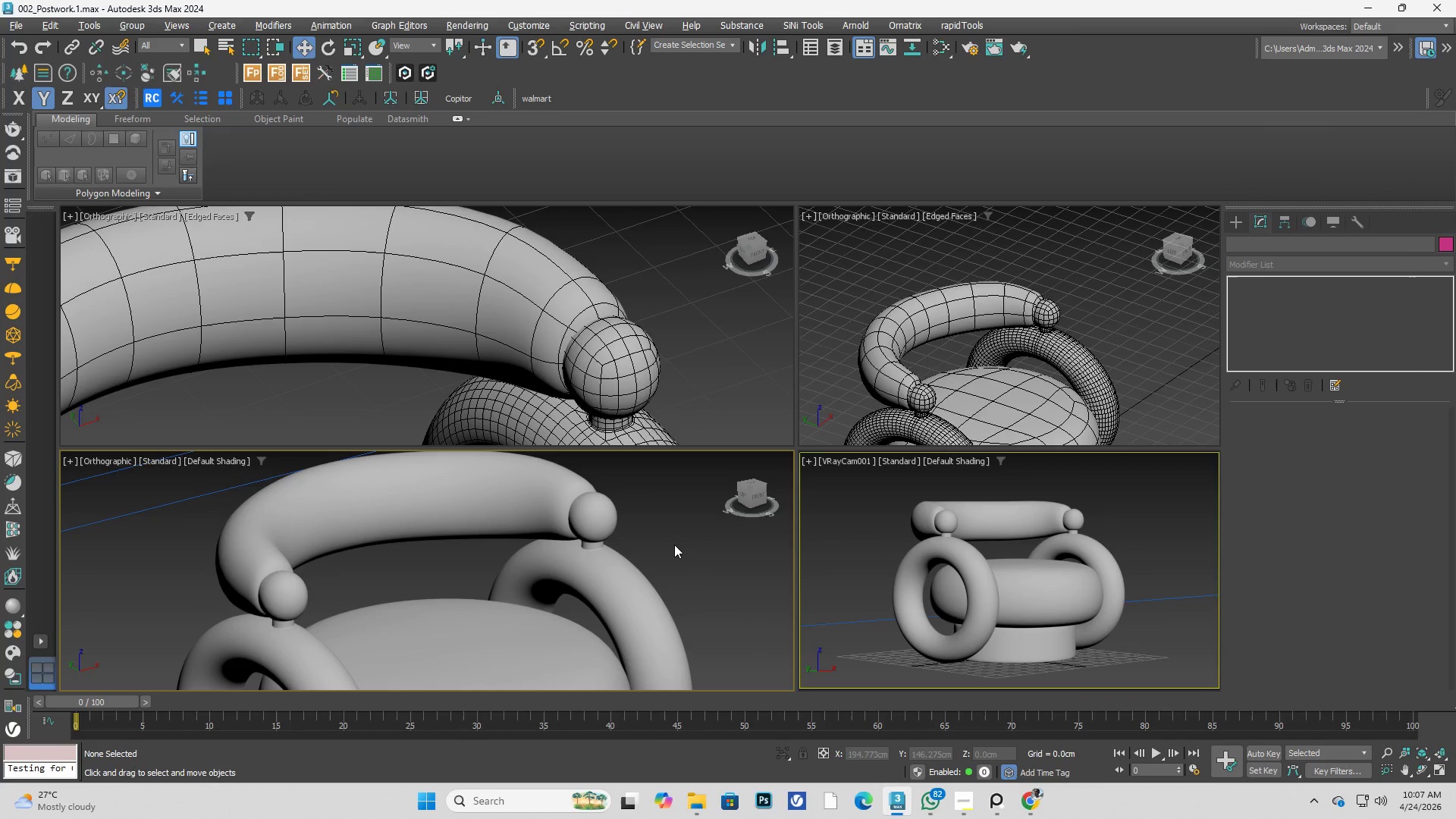 
key(Alt+2)
 